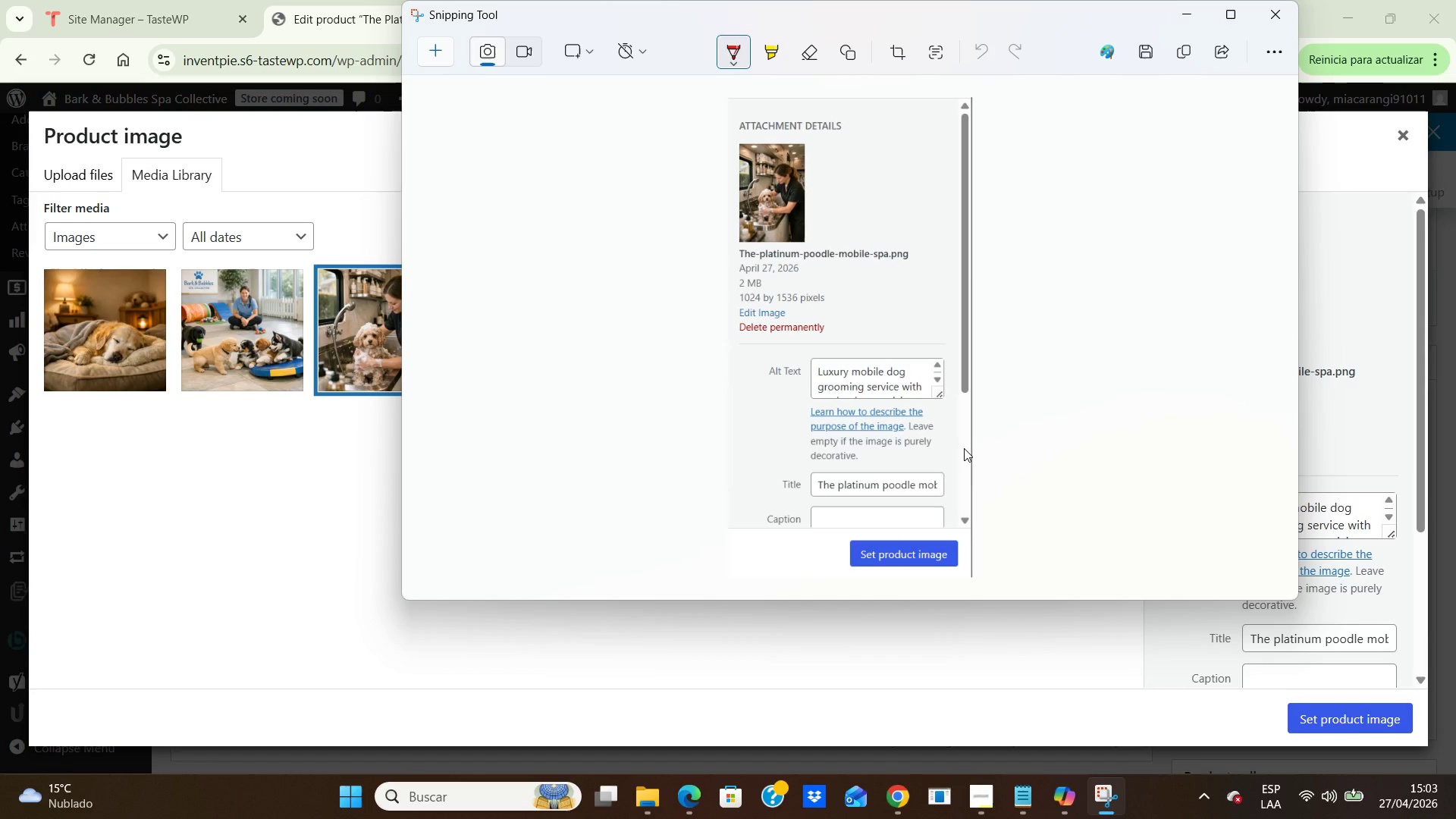 
left_click([1276, 19])
 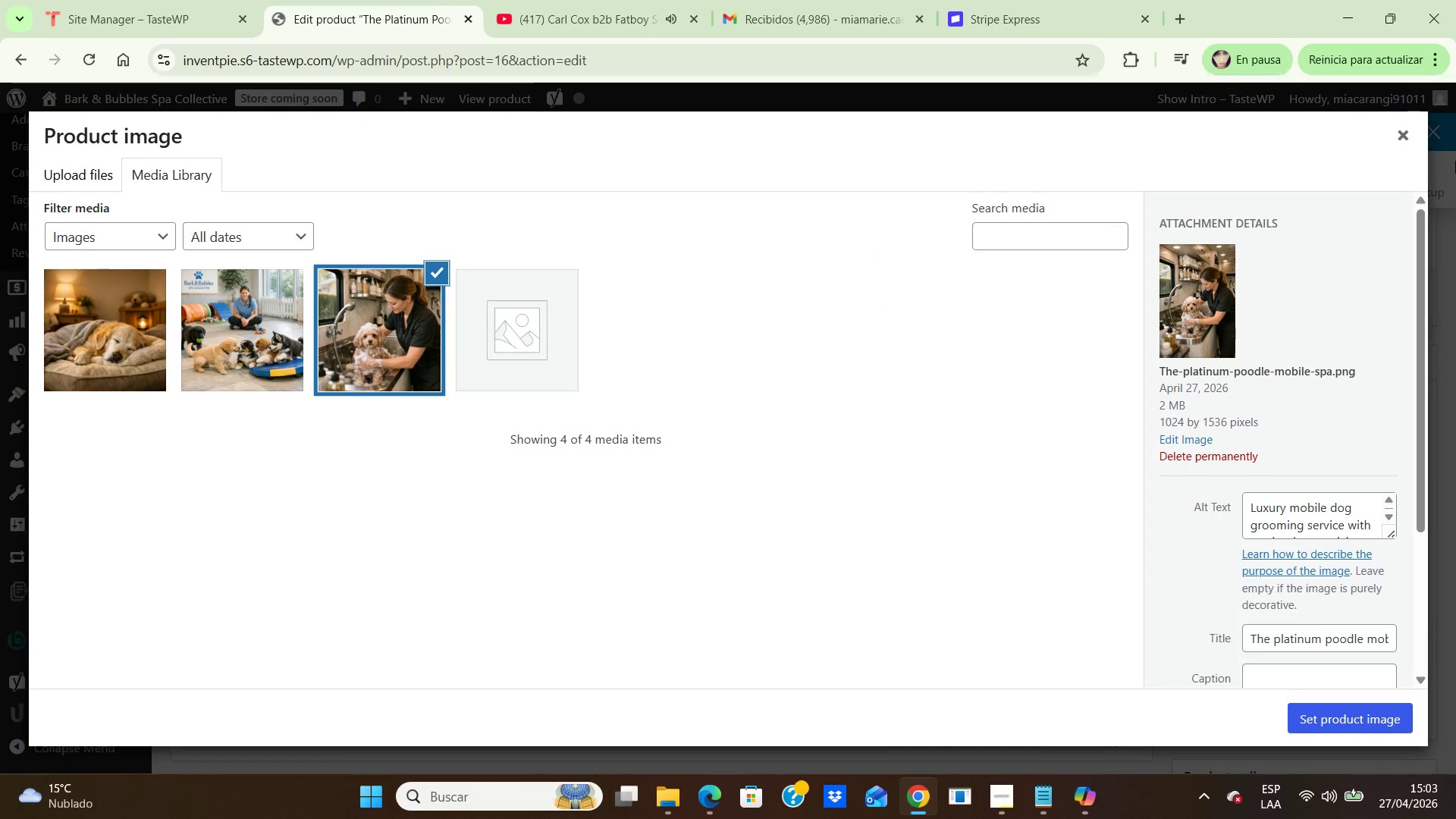 
left_click([1401, 133])
 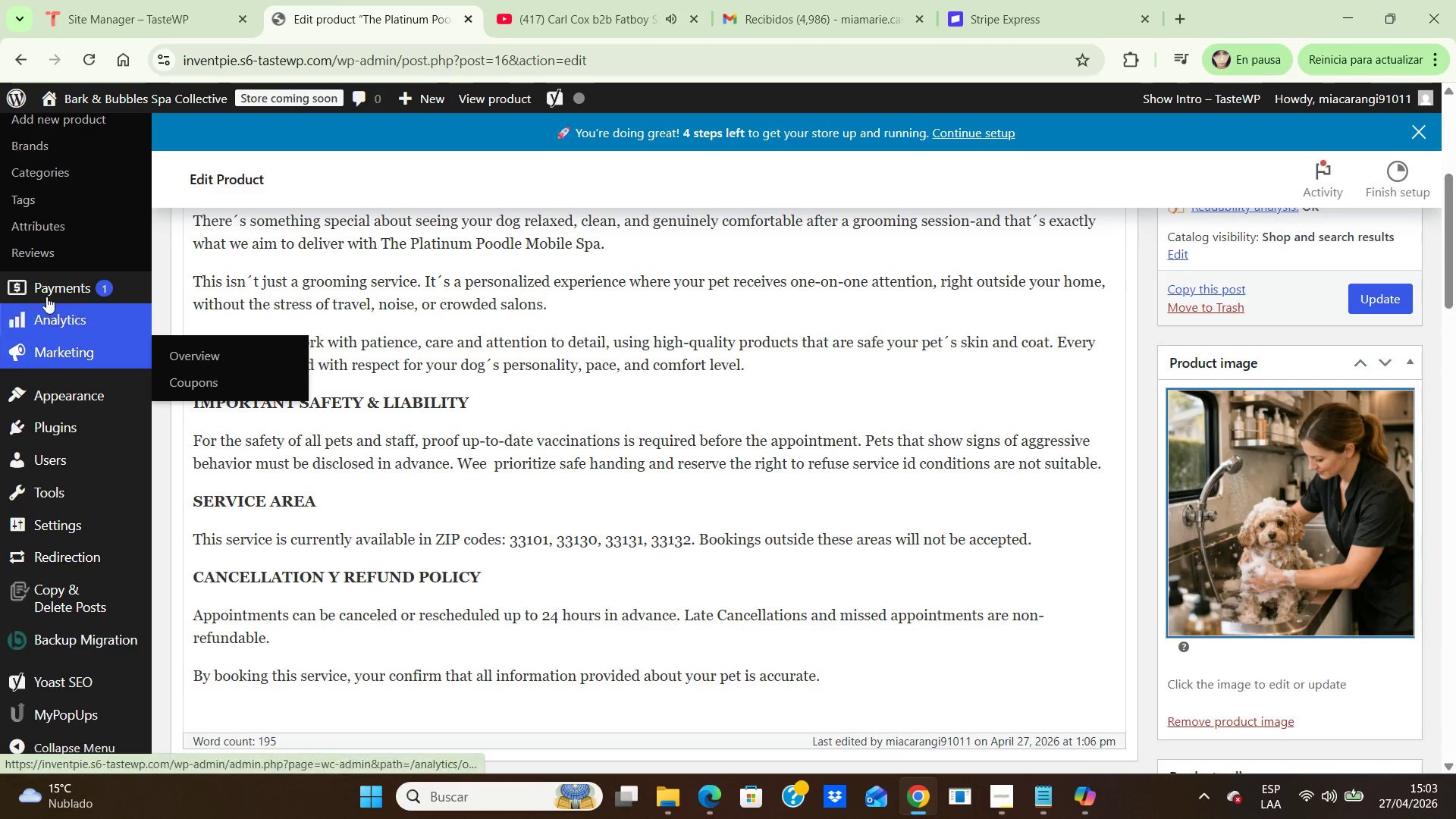 
scroll: coordinate [84, 279], scroll_direction: up, amount: 3.0
 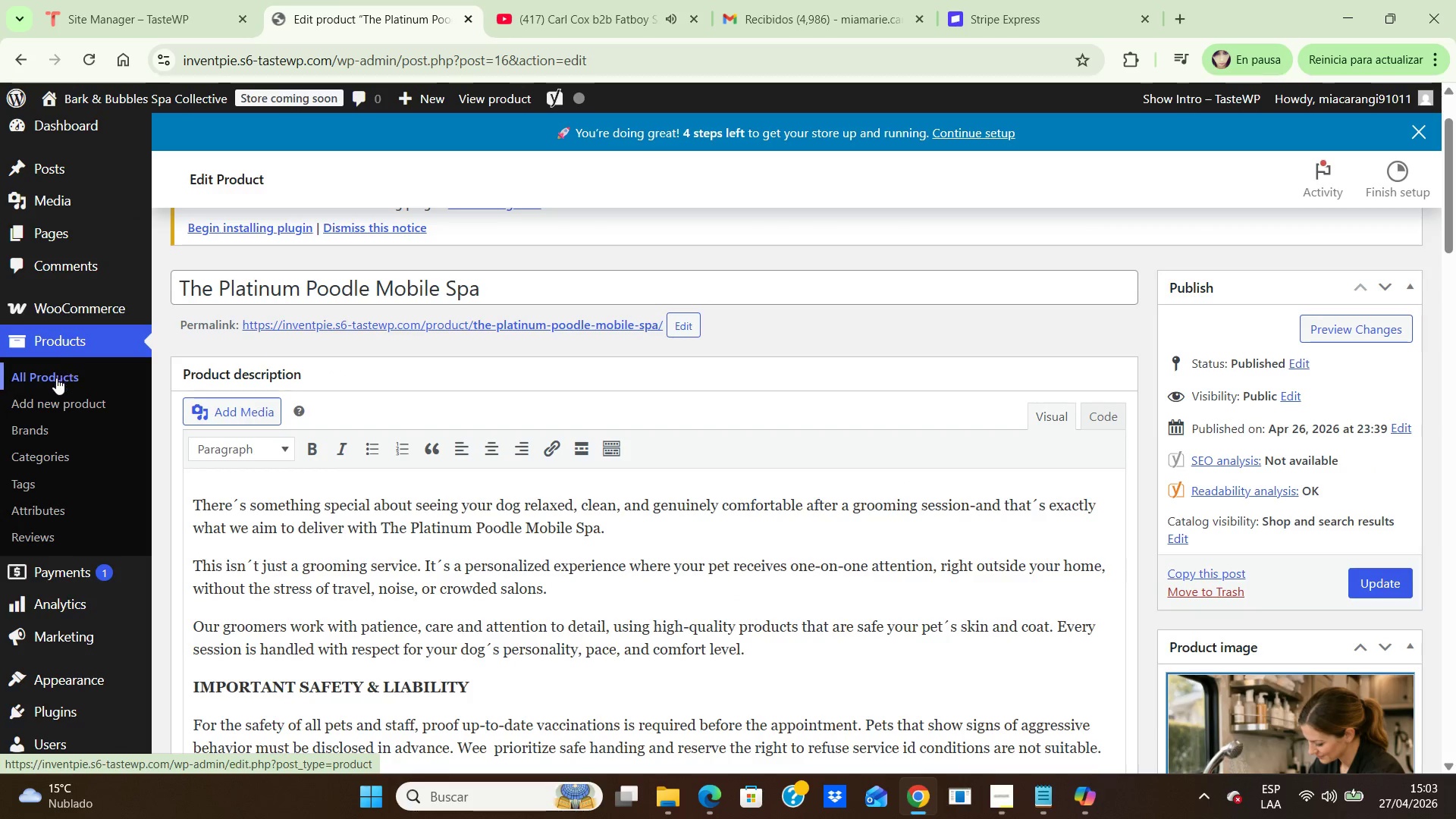 
left_click([56, 378])
 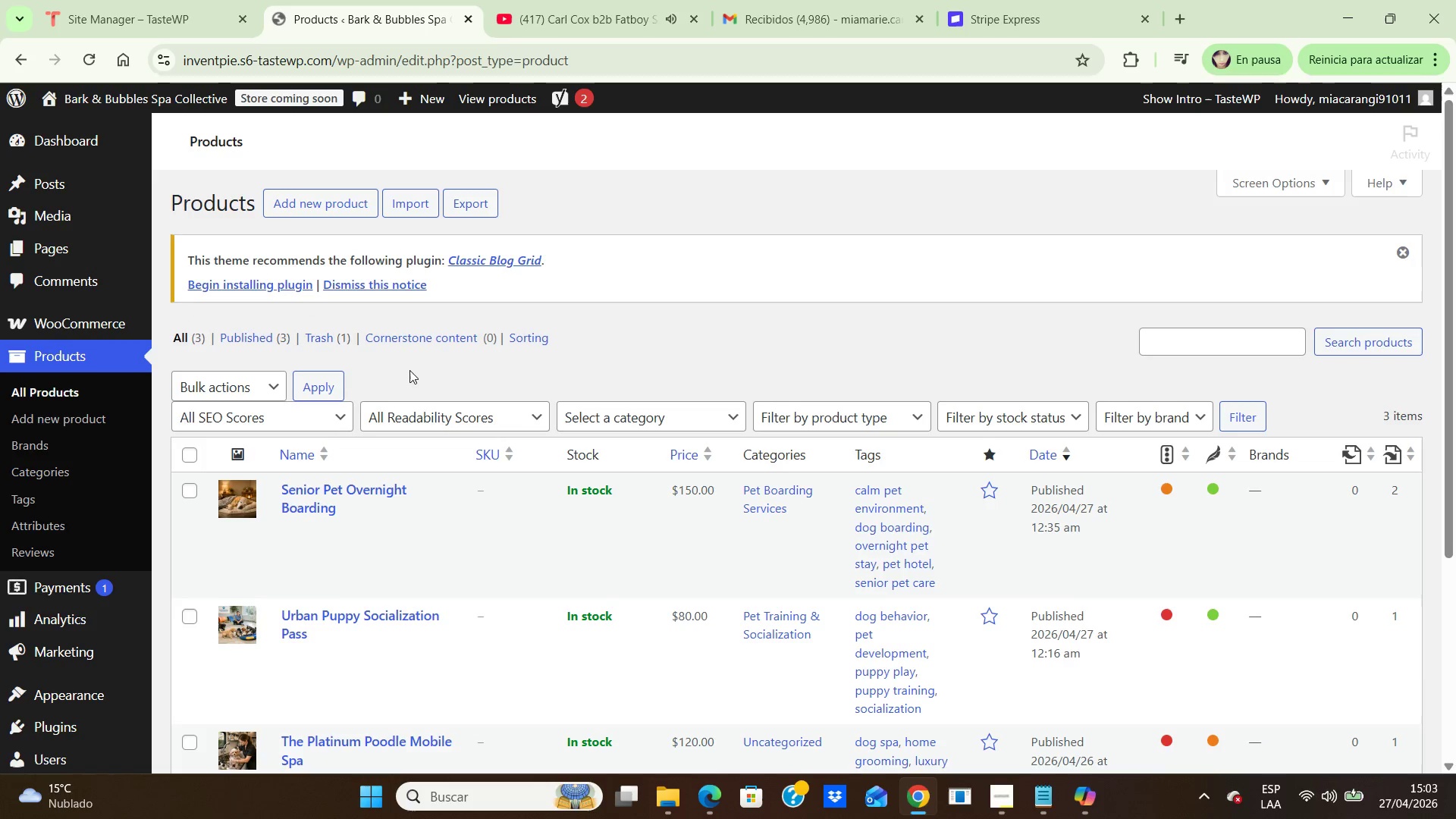 
scroll: coordinate [406, 370], scroll_direction: down, amount: 8.0
 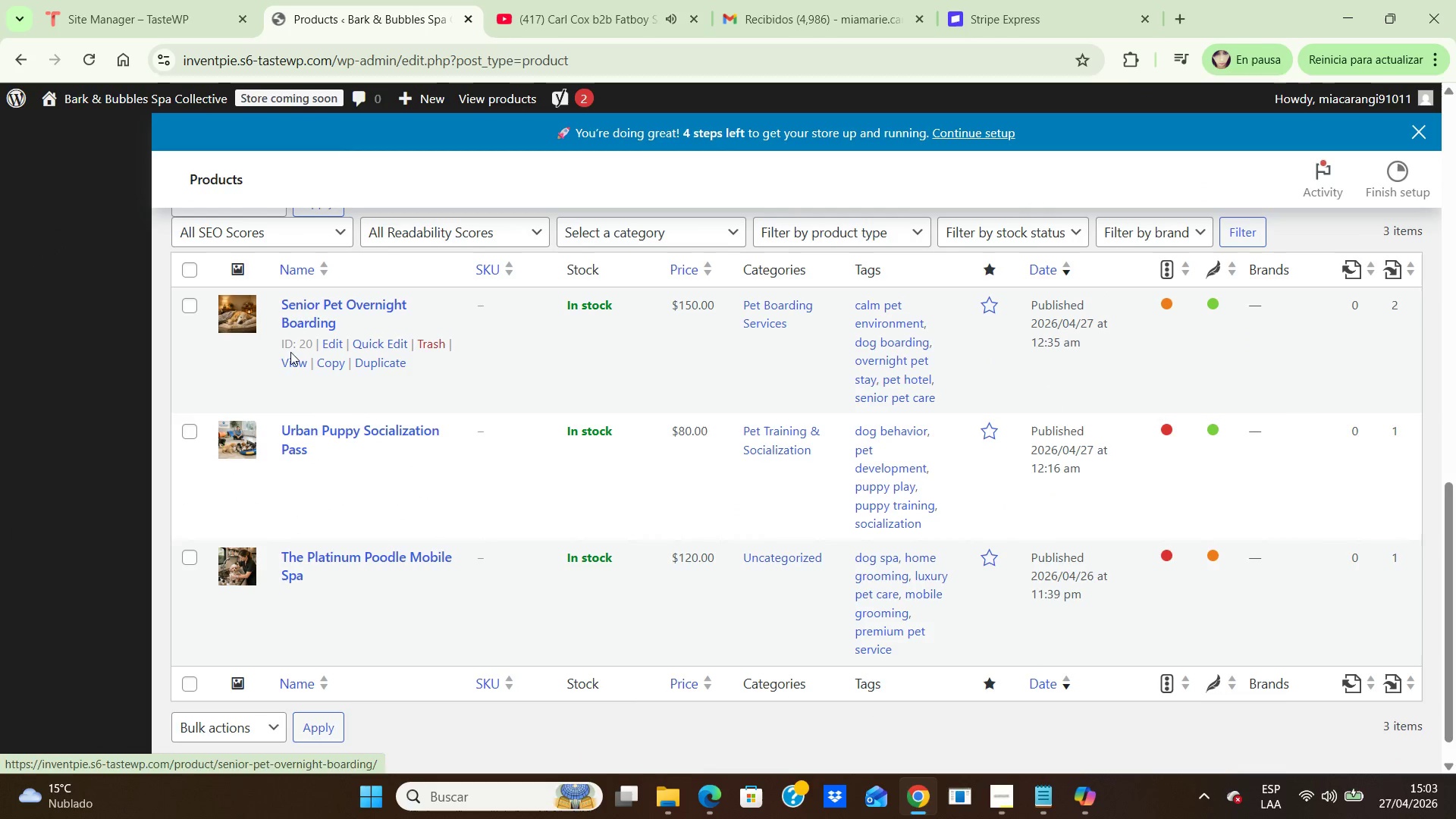 
left_click([340, 340])
 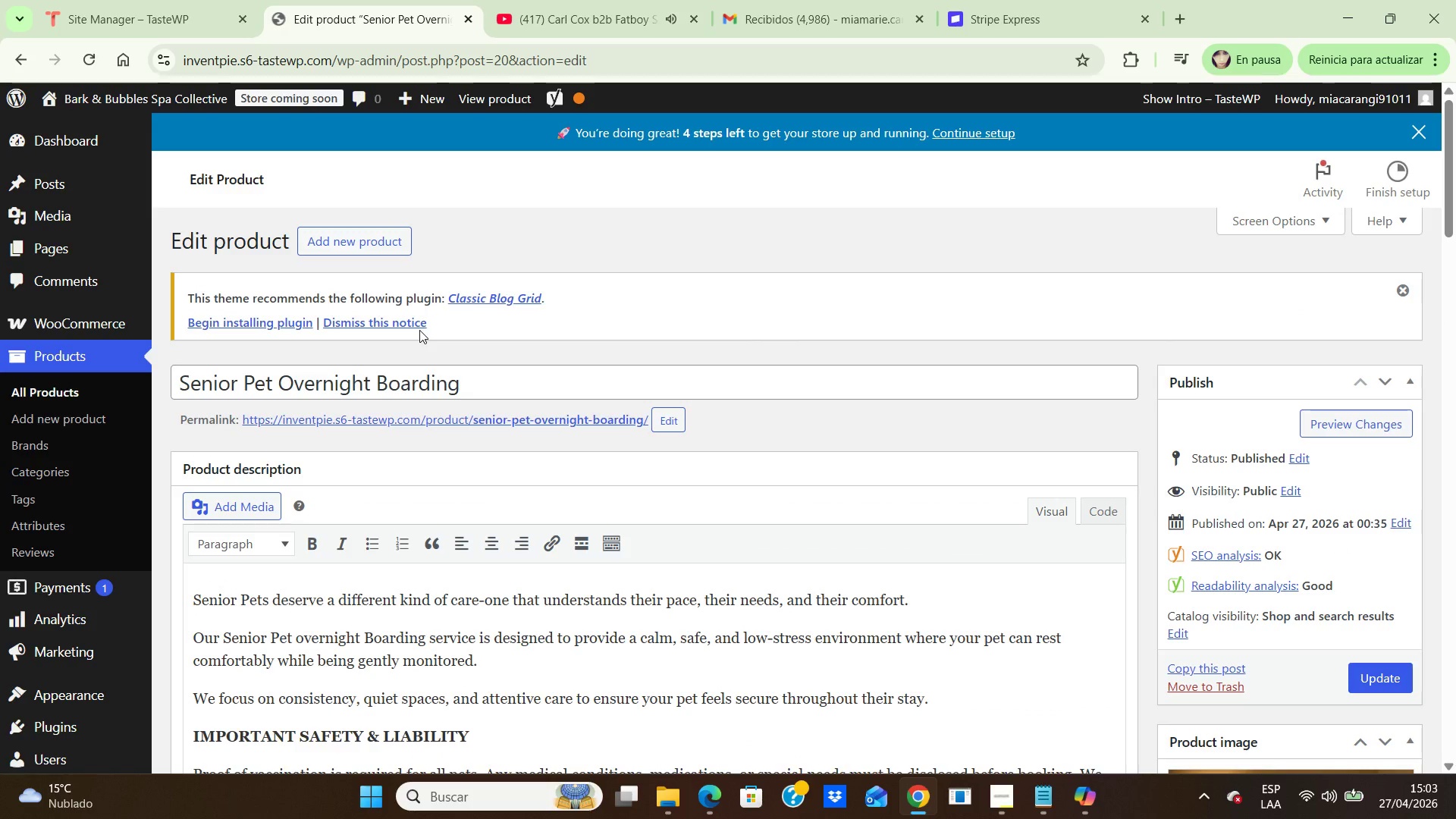 
wait(10.11)
 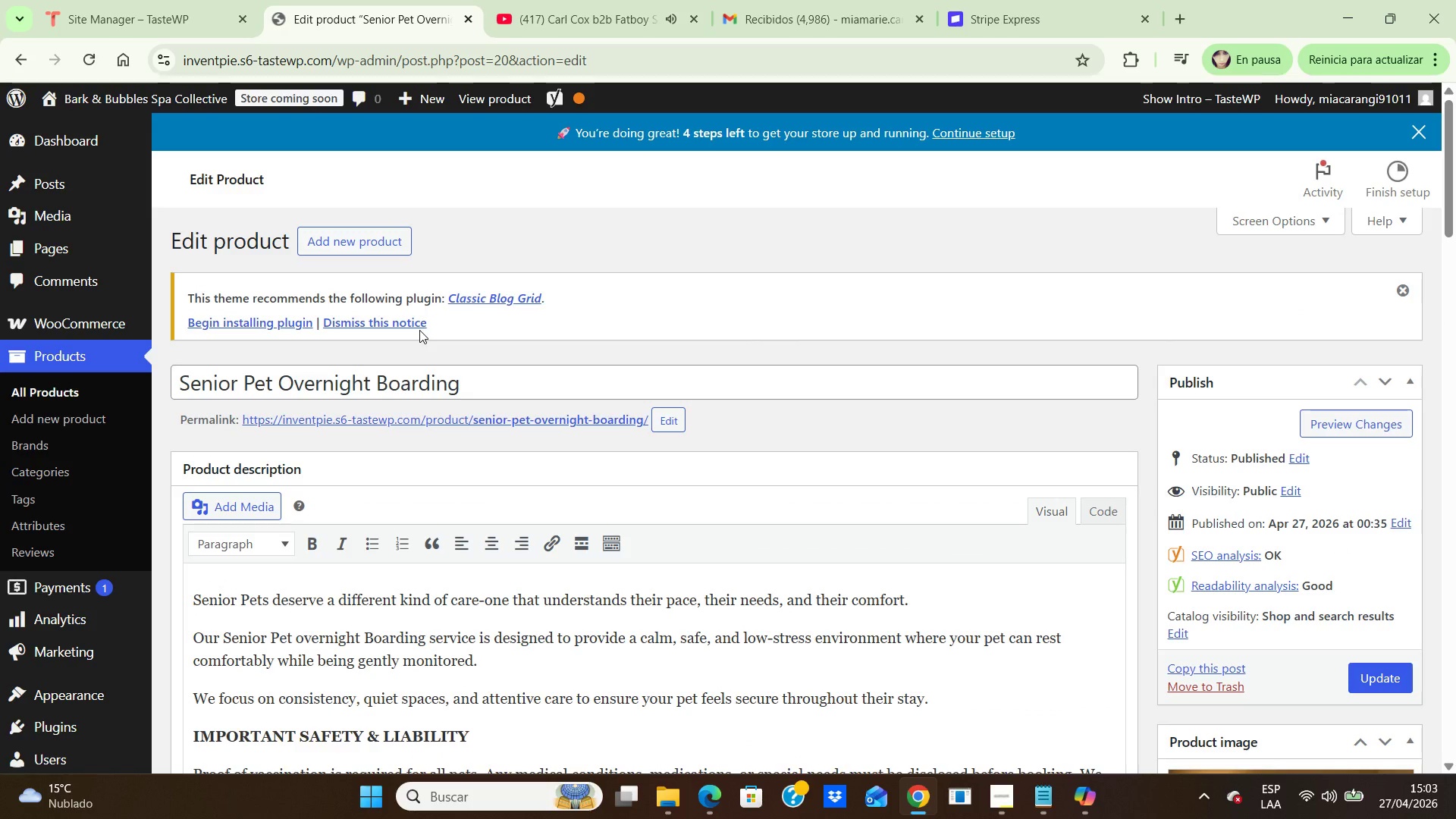 
scroll: coordinate [593, 523], scroll_direction: down, amount: 25.0
 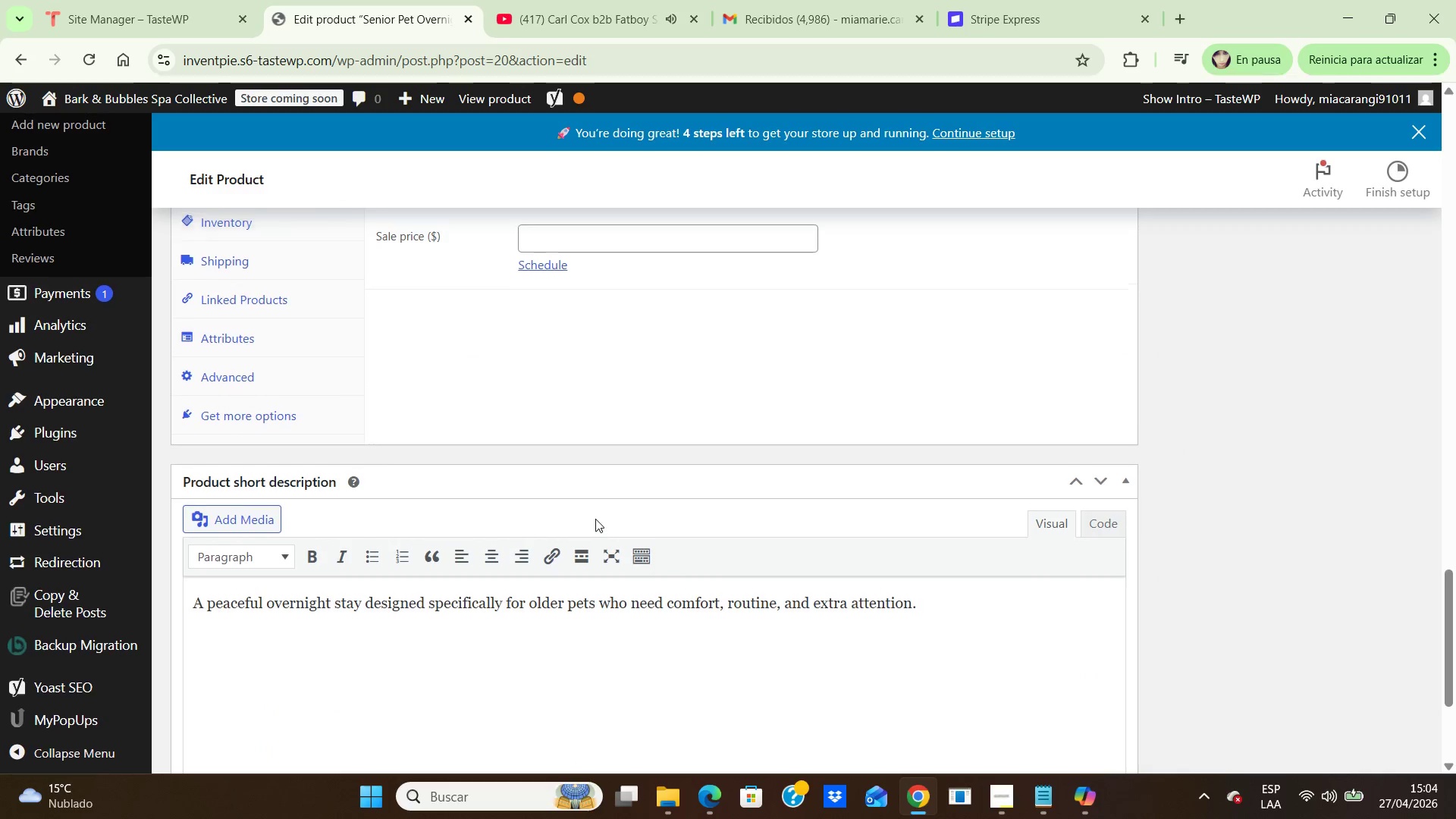 
scroll: coordinate [626, 519], scroll_direction: up, amount: 3.0
 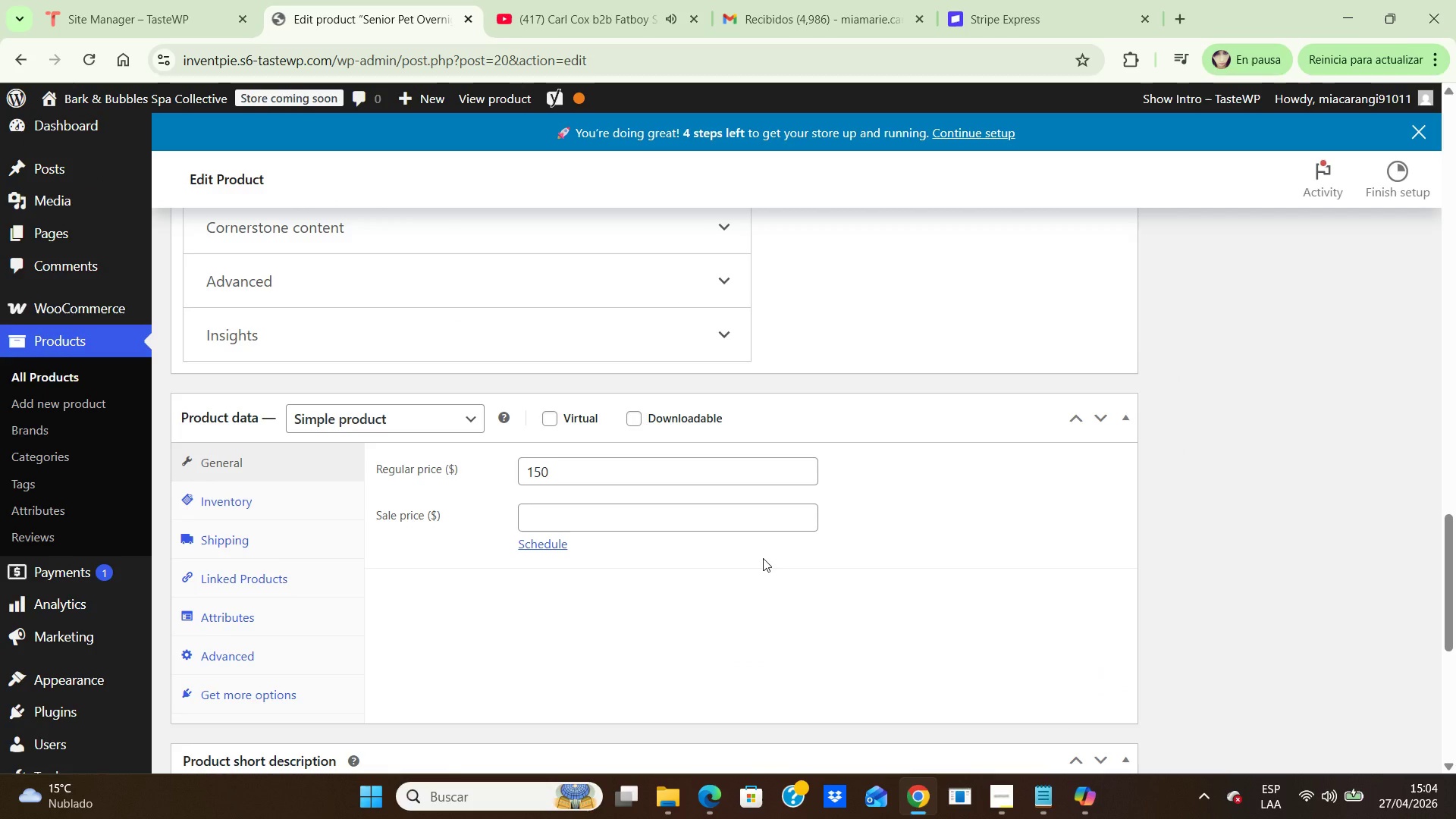 
key(PrintScreen)
 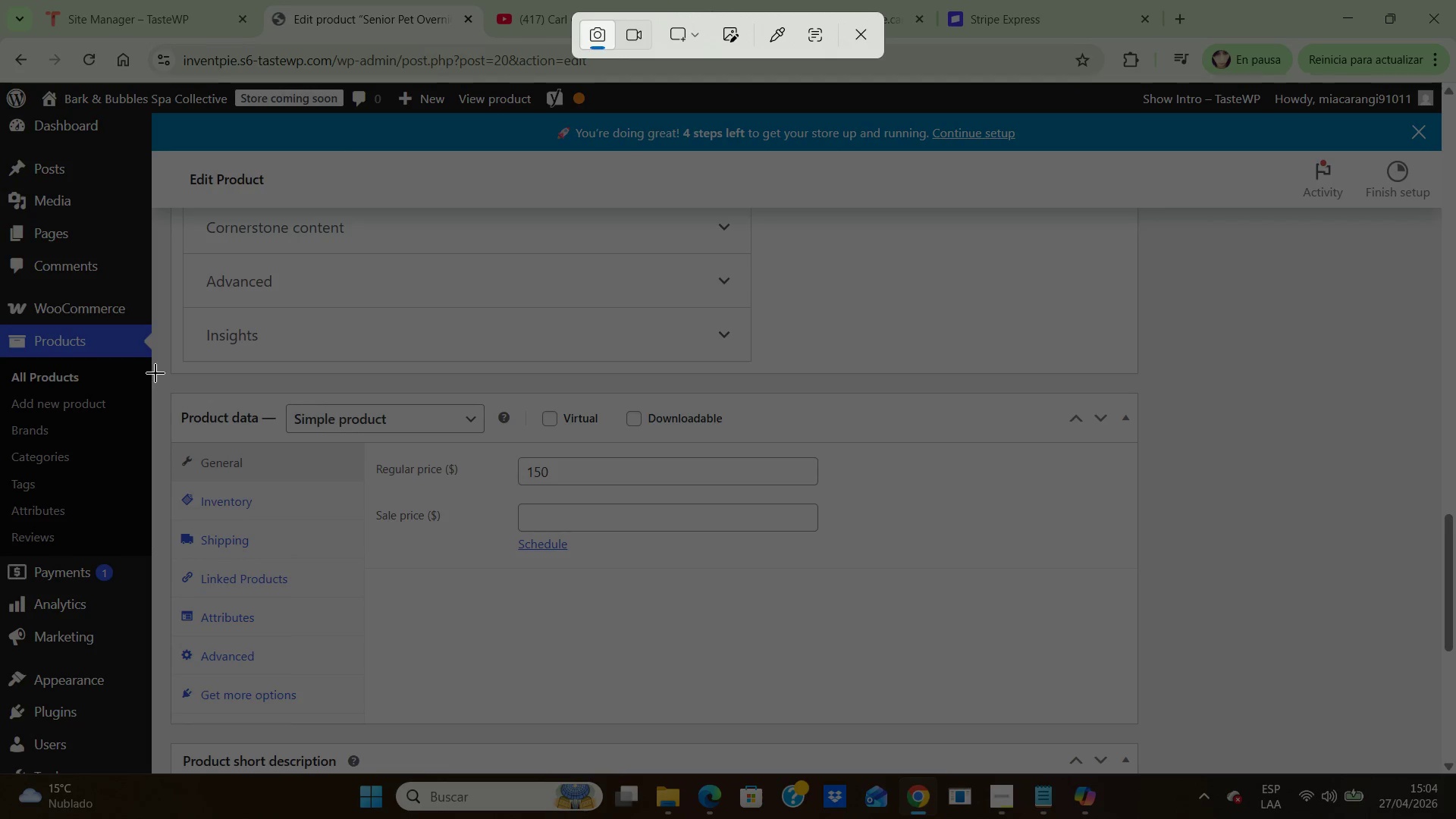 
left_click_drag(start_coordinate=[155, 377], to_coordinate=[1176, 740])
 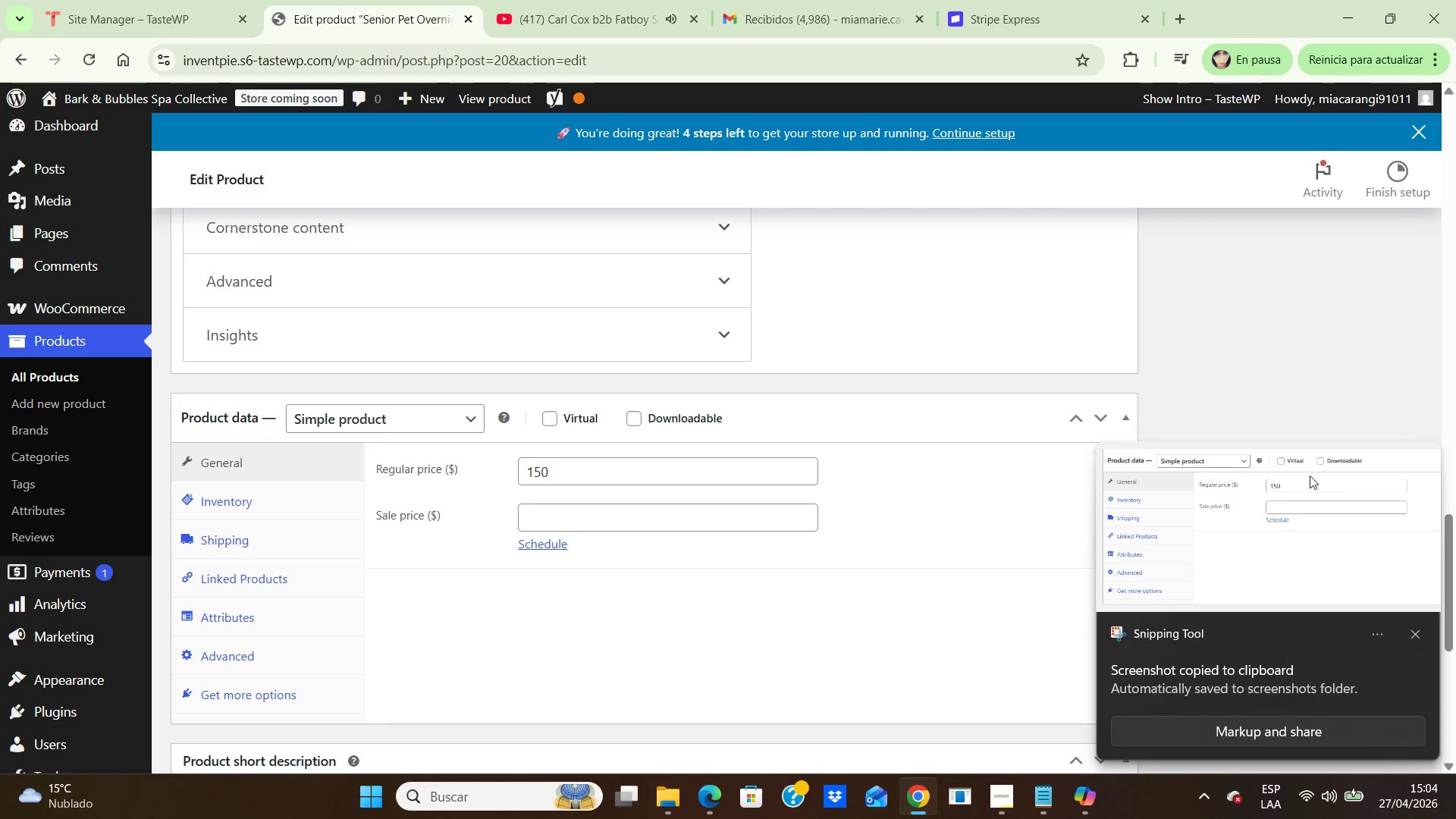 
double_click([1270, 493])
 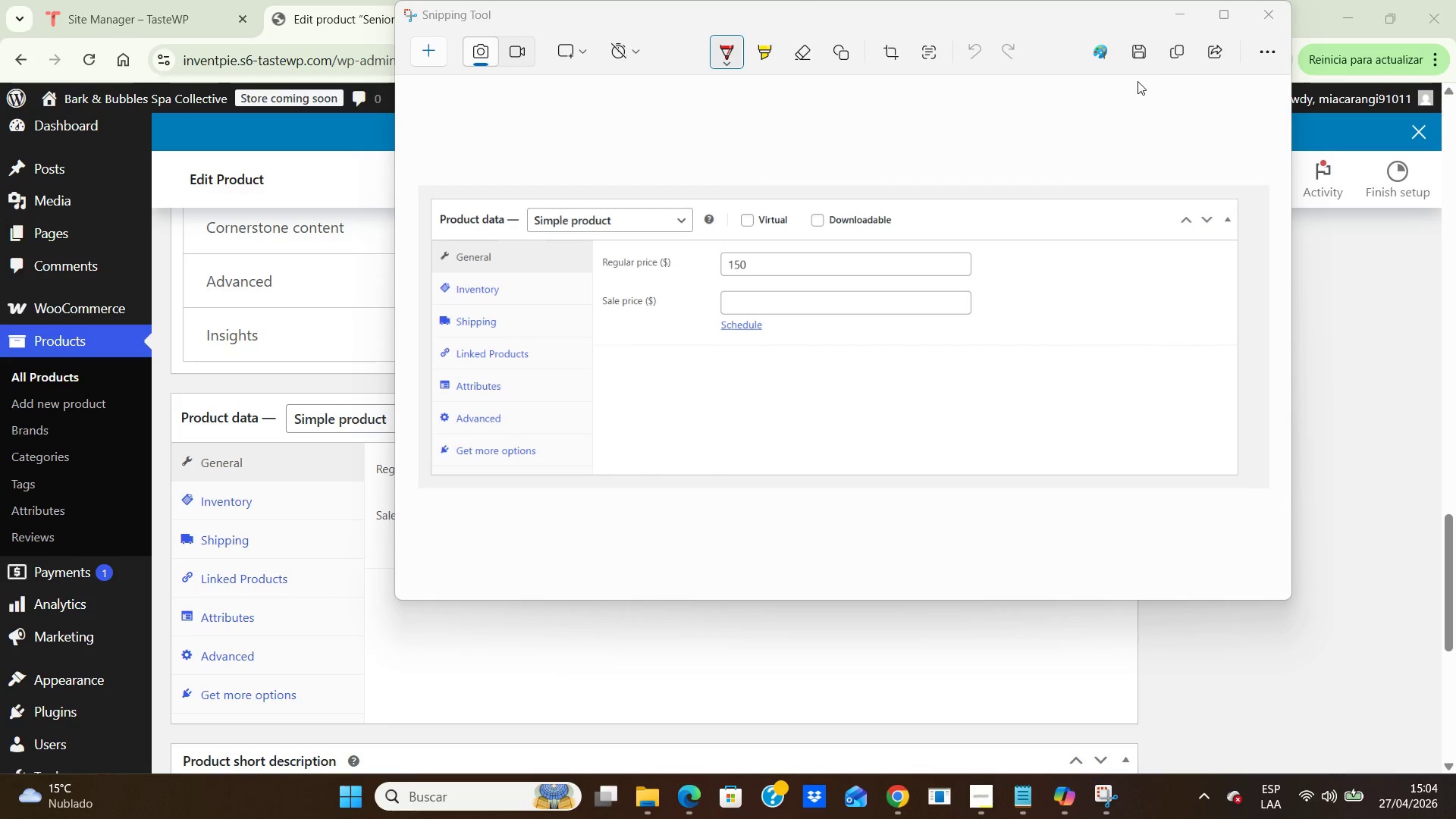 
left_click([1136, 55])
 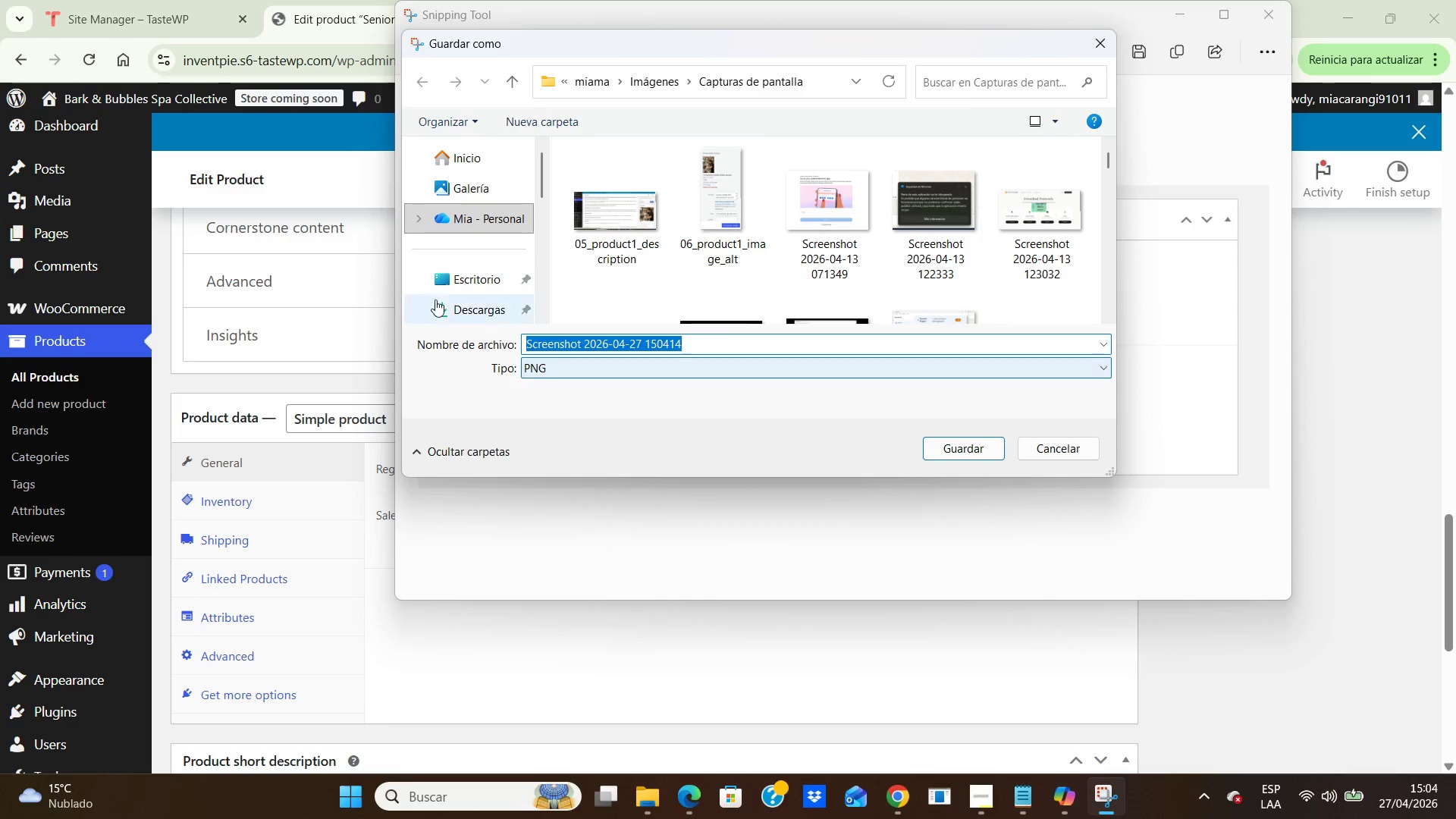 
double_click([461, 276])
 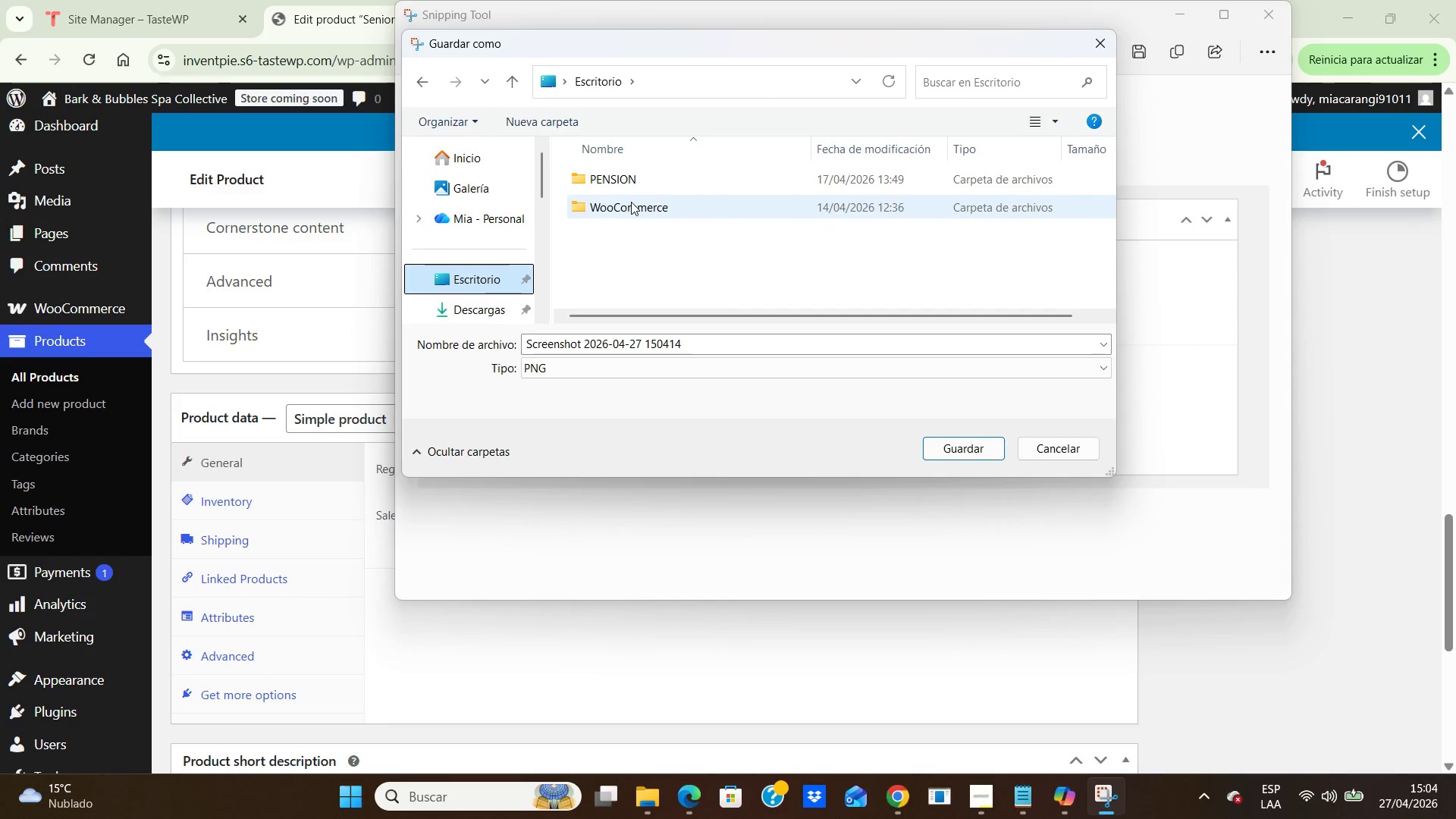 
double_click([631, 202])
 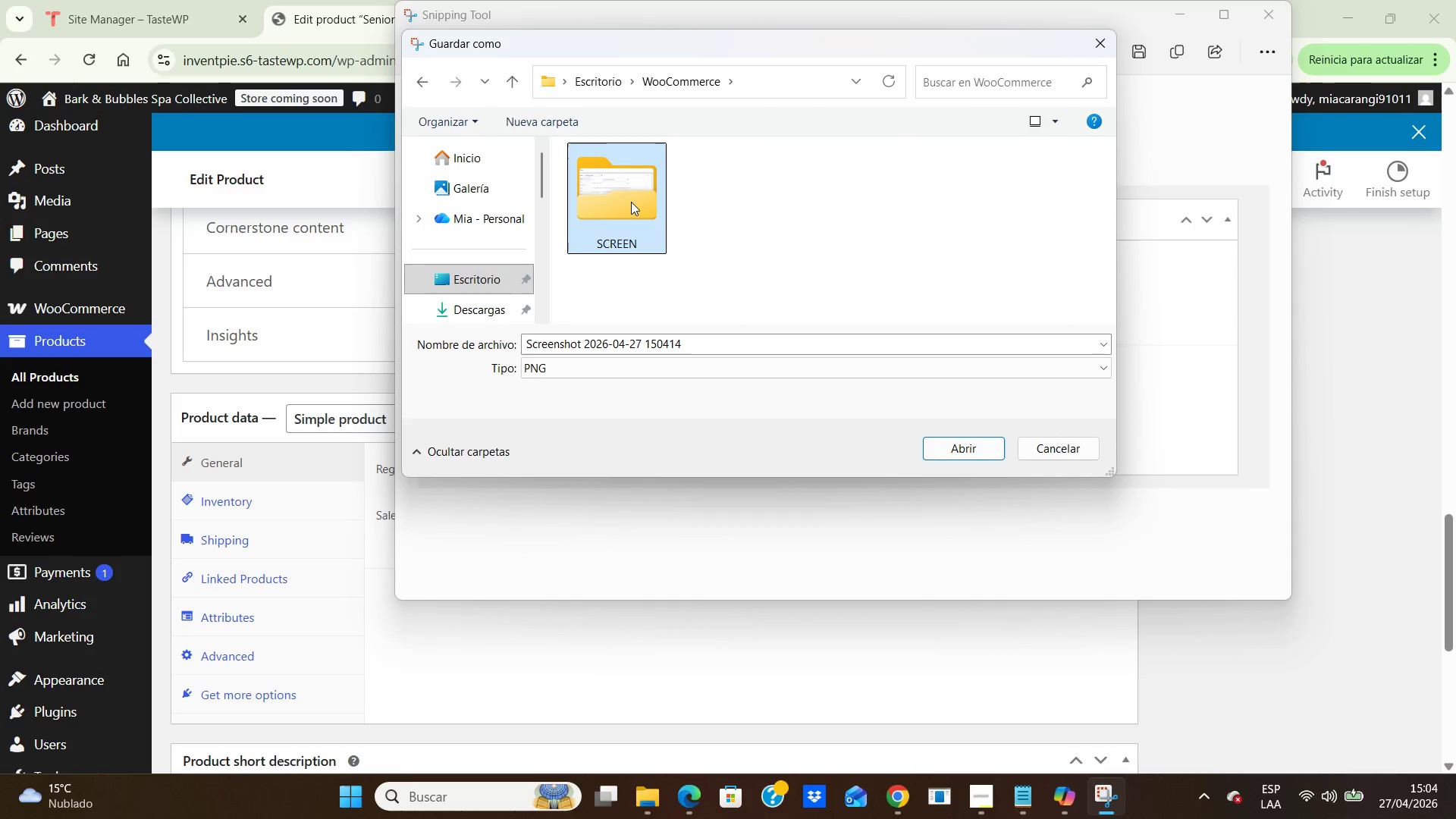 
double_click([631, 202])
 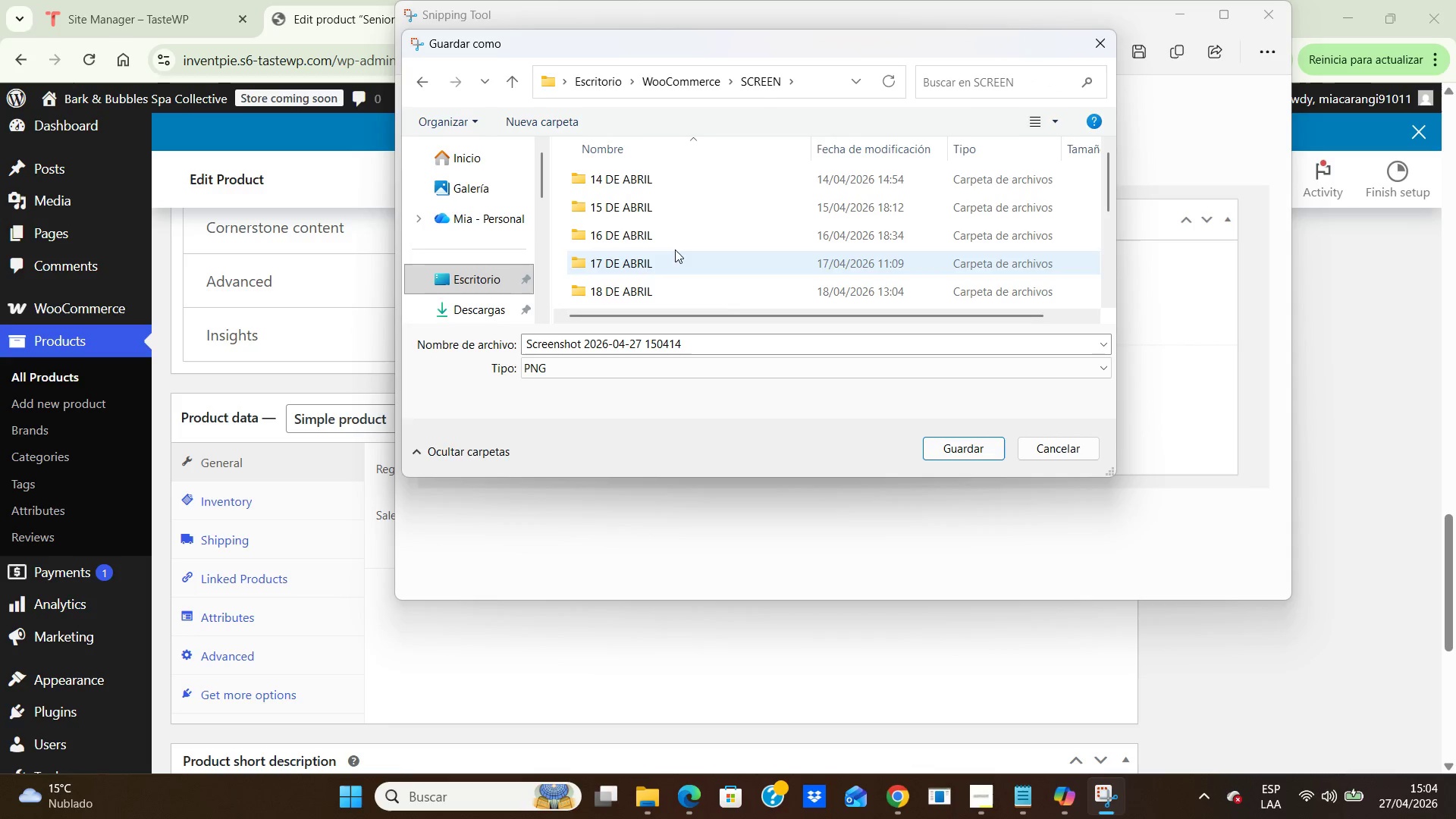 
scroll: coordinate [694, 238], scroll_direction: down, amount: 4.0
 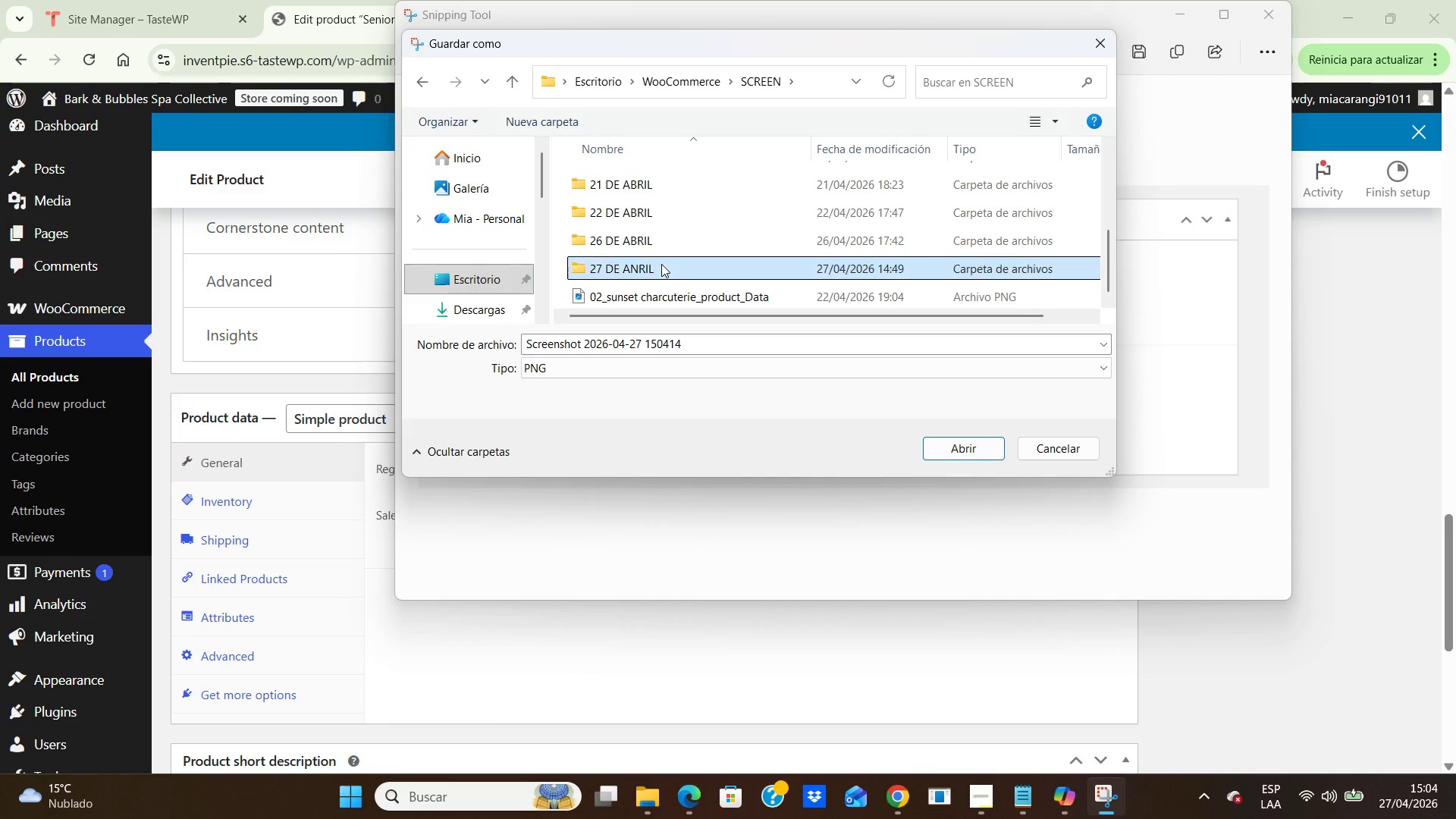 
double_click([661, 264])
 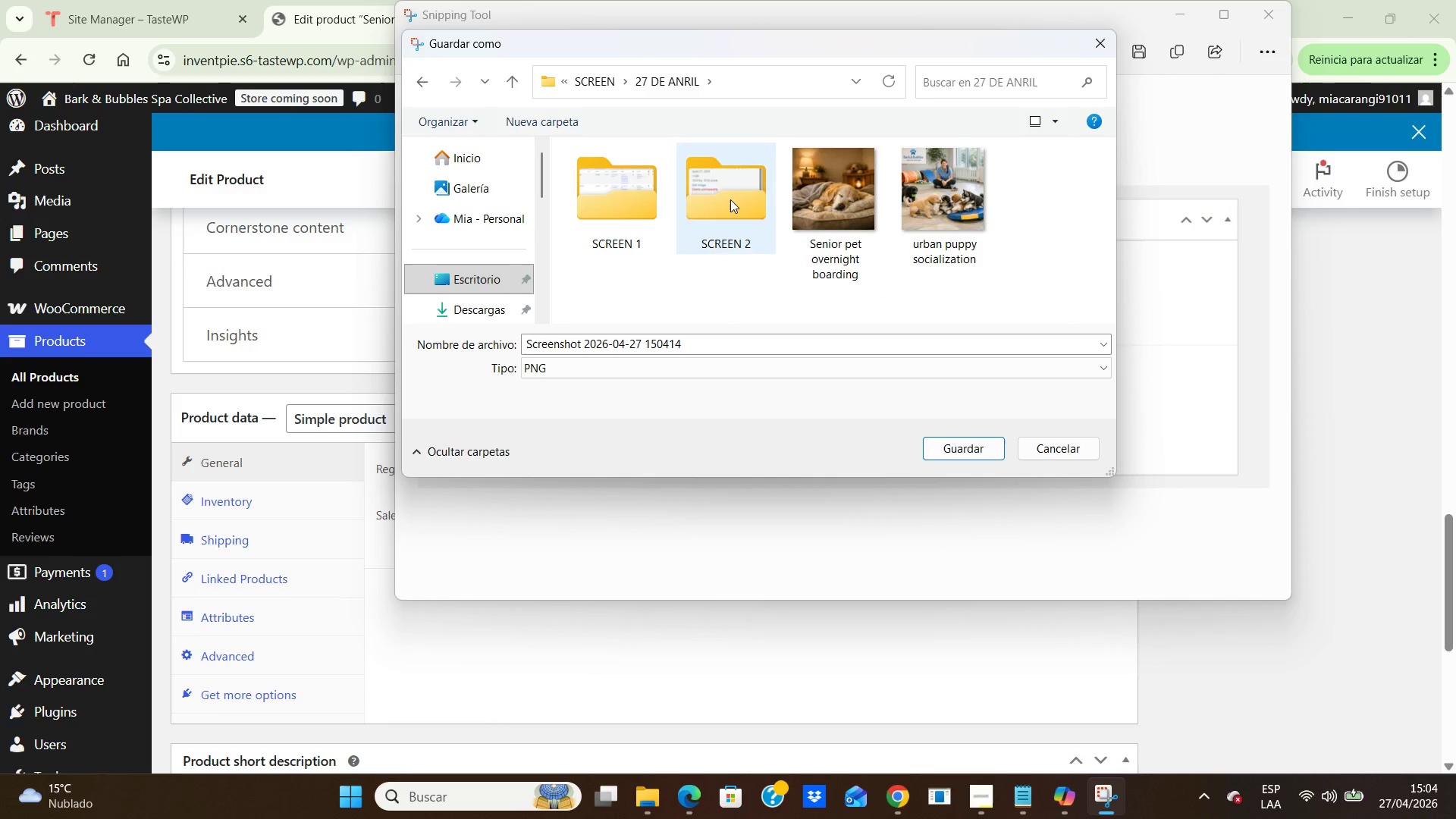 
double_click([730, 199])
 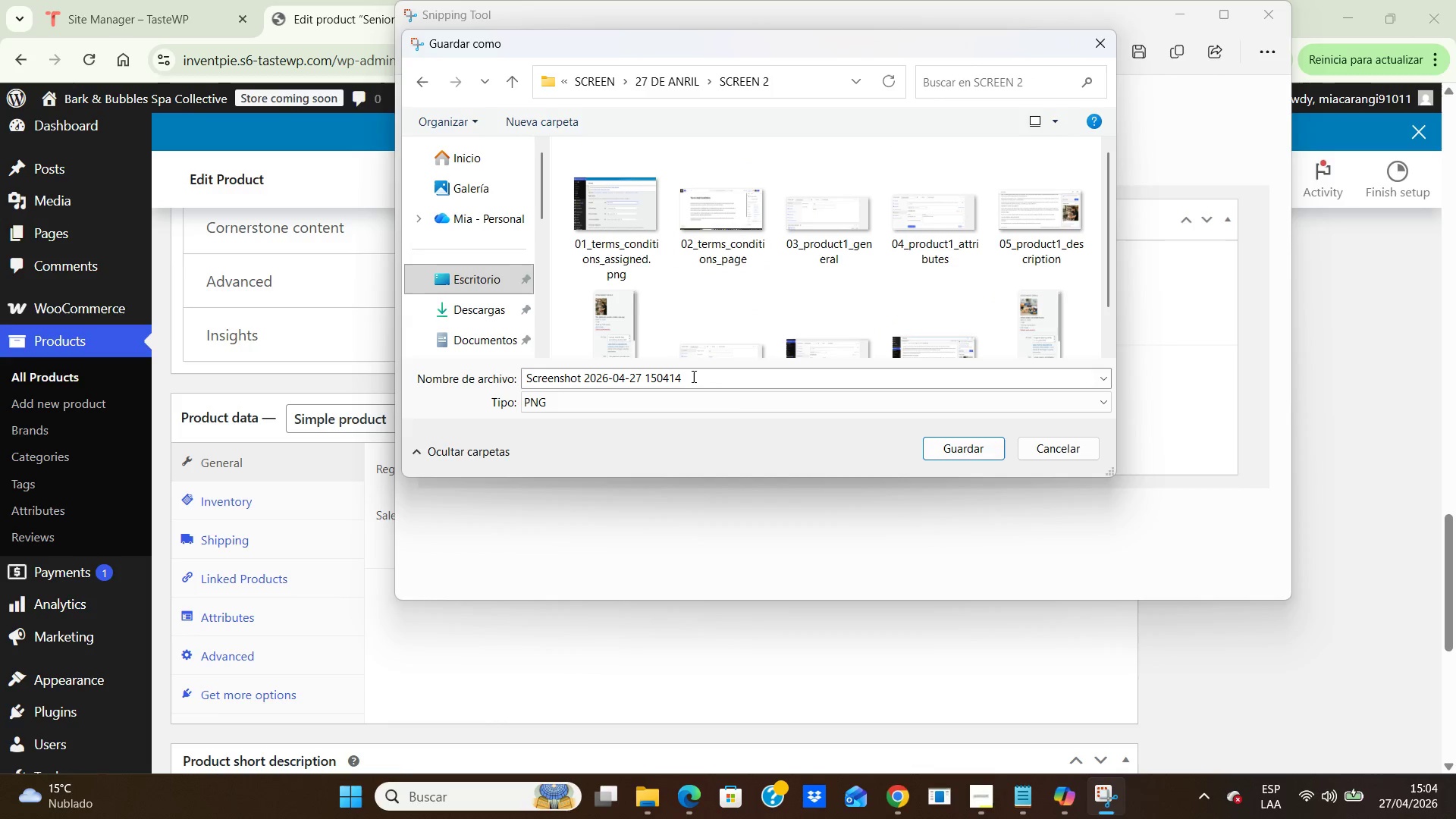 
left_click([692, 376])
 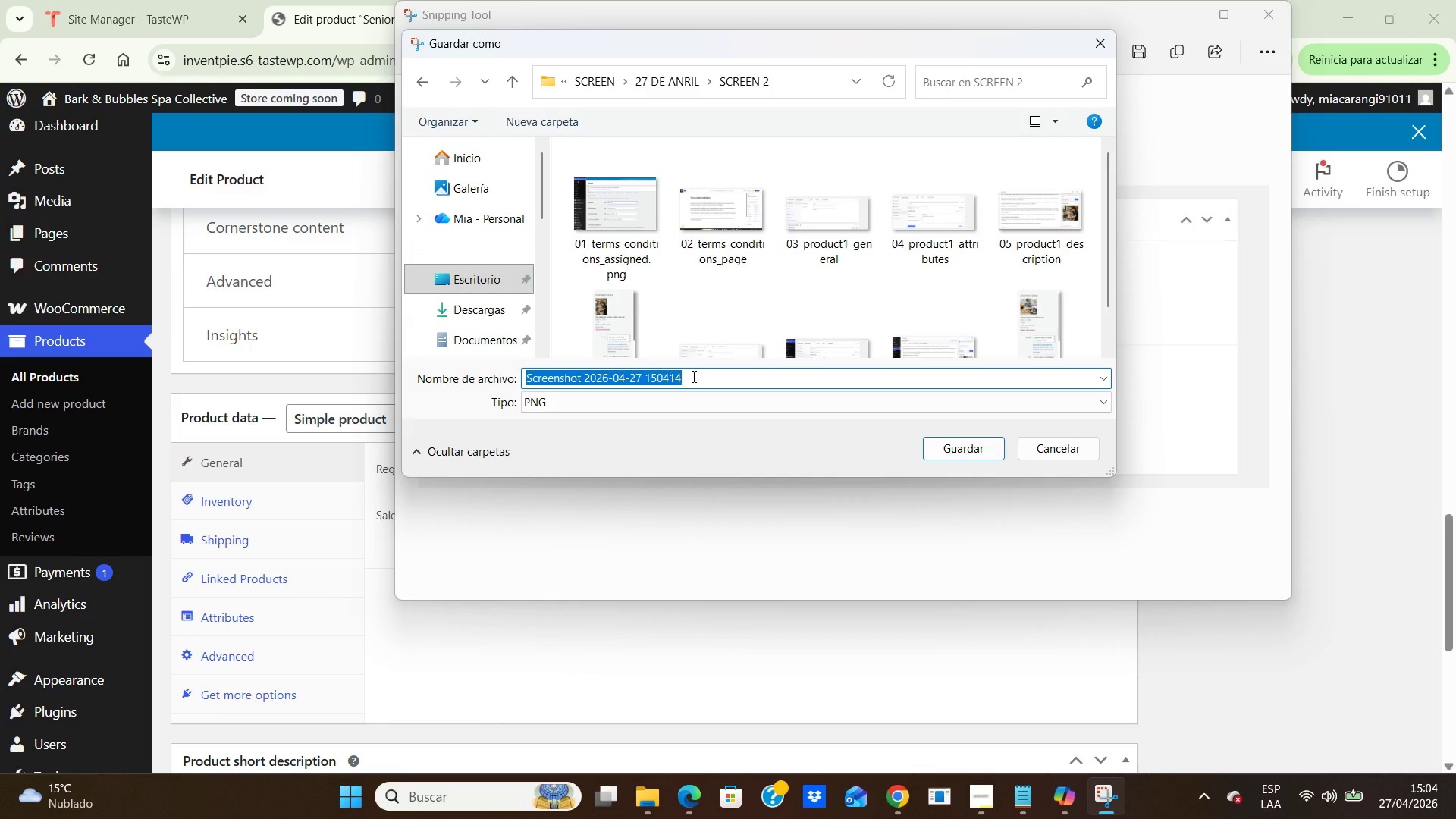 
key(Numpad1)
 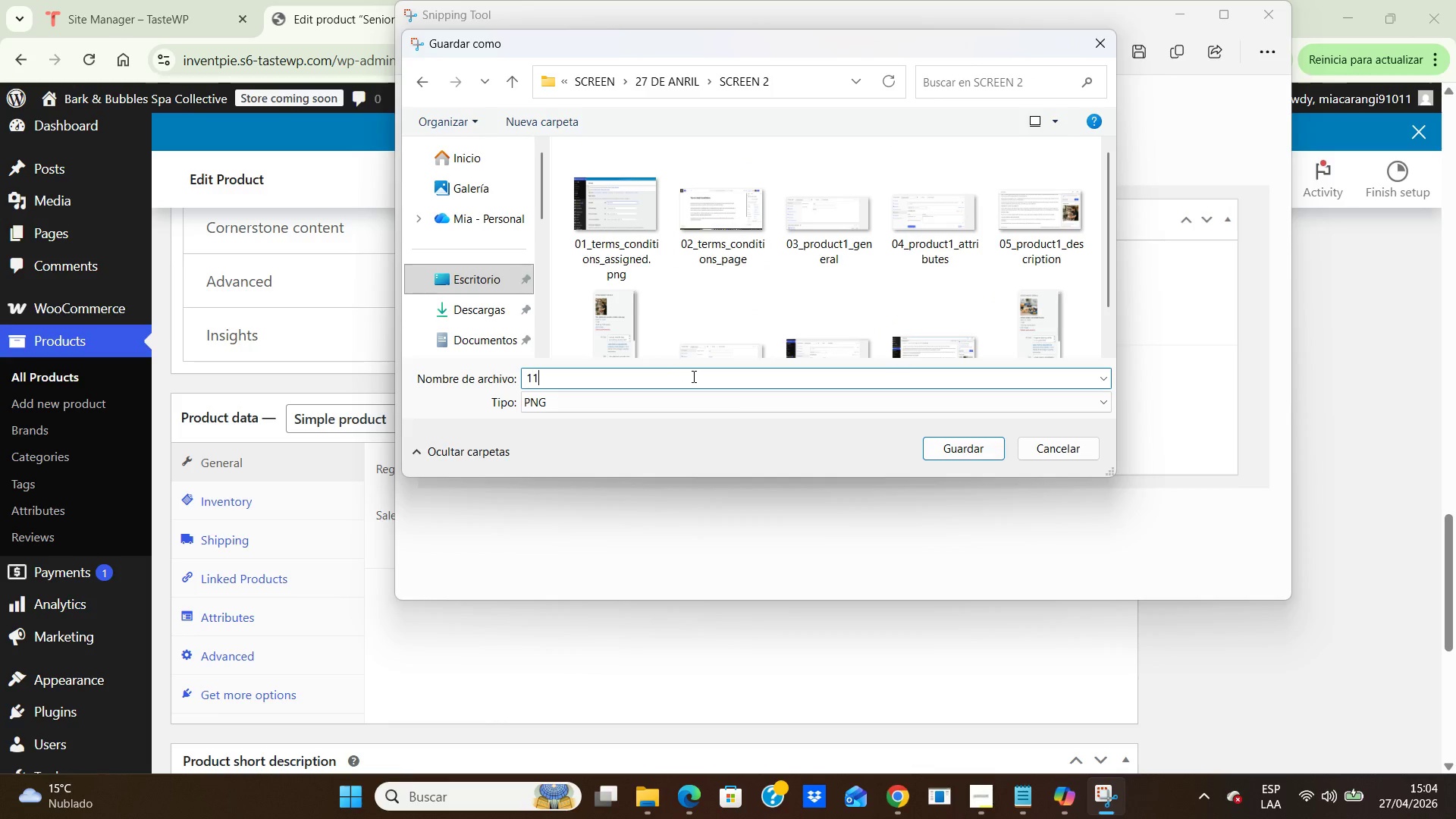 
key(Numpad1)
 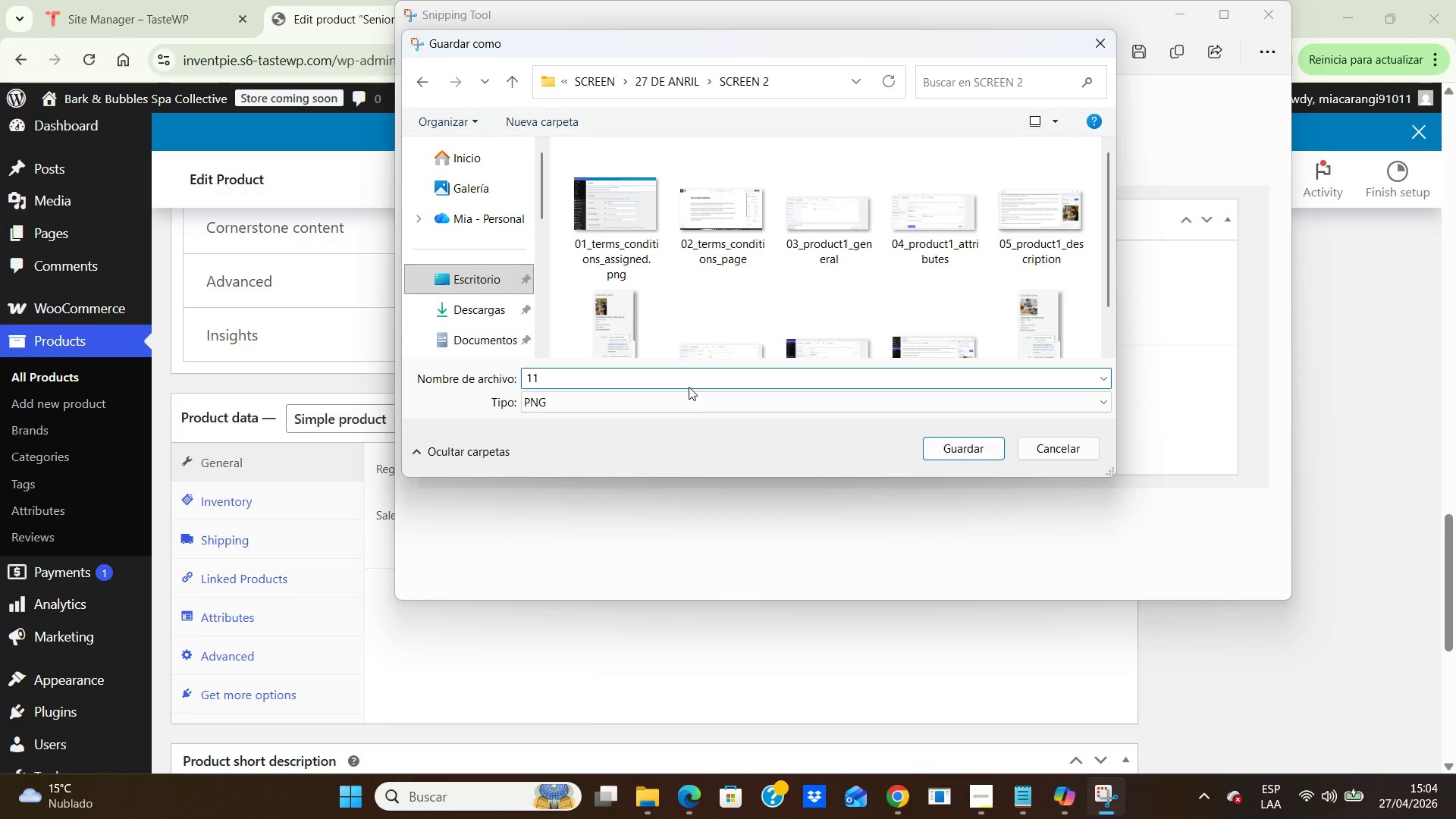 
wait(7.22)
 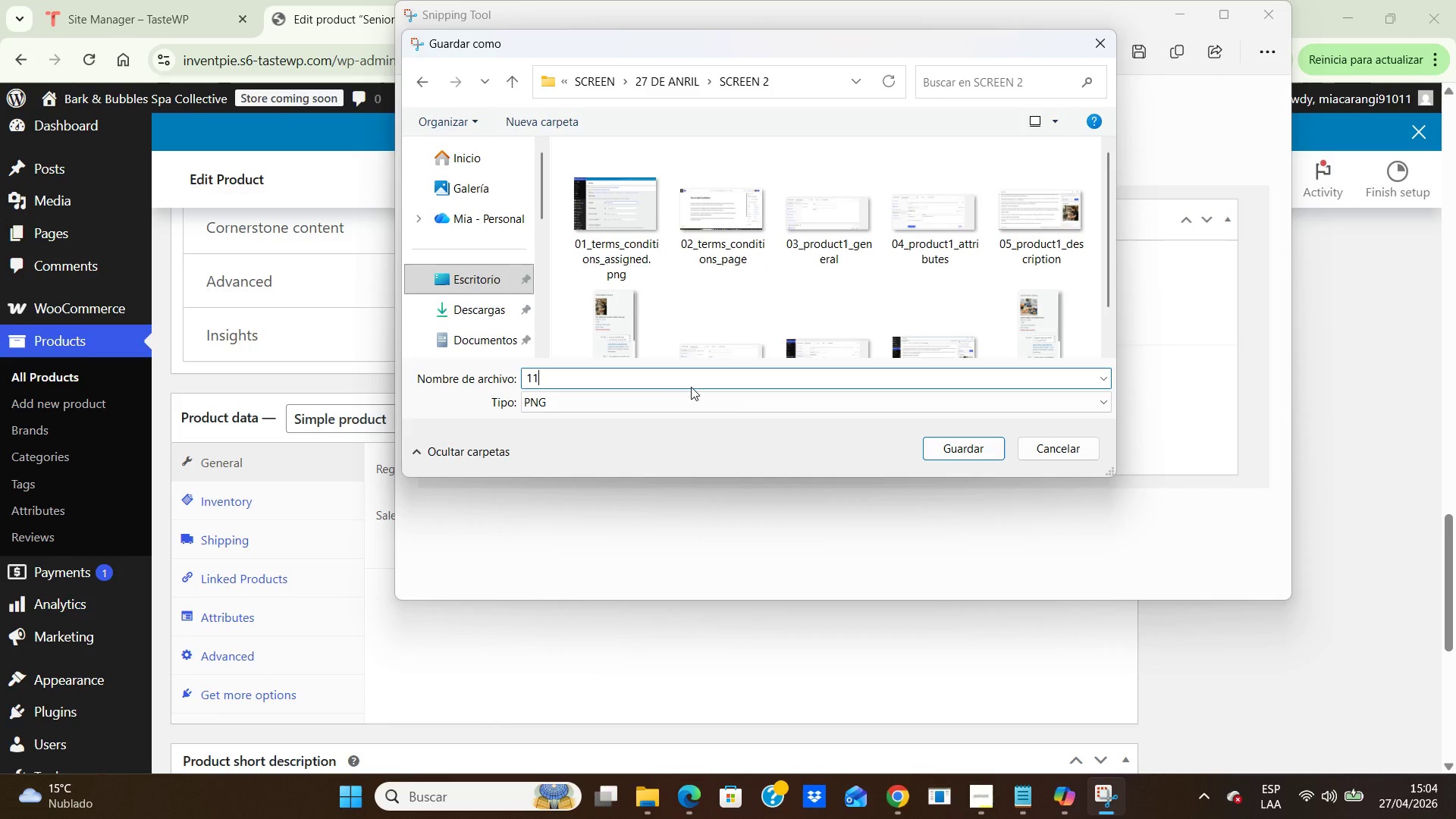 
key(Control+Minus)
 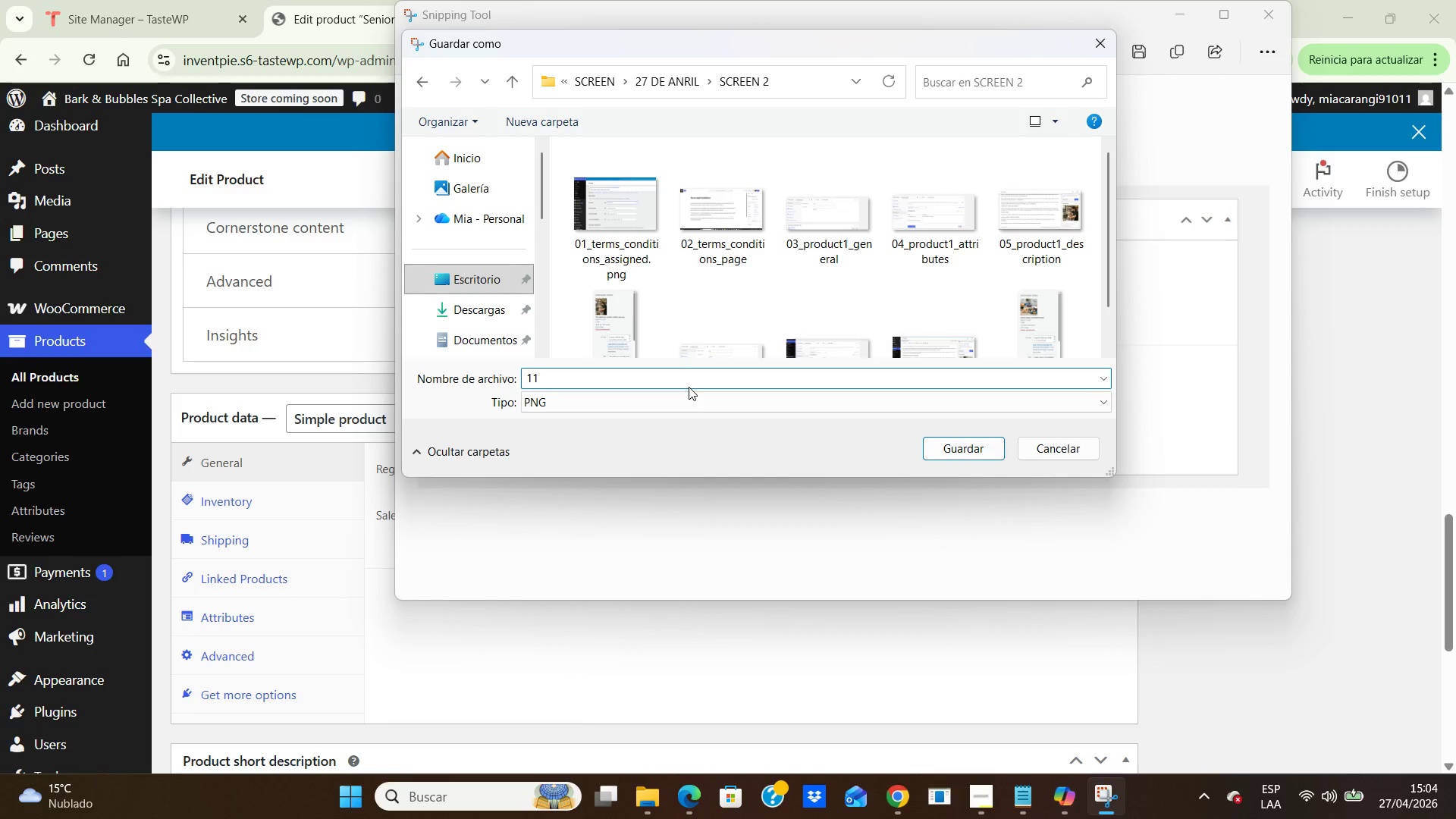 
type(_peoduct3)
key(Backspace)
key(Backspace)
key(Backspace)
key(Backspace)
key(Backspace)
key(Backspace)
key(Backspace)
type(roduct3_general.png)
 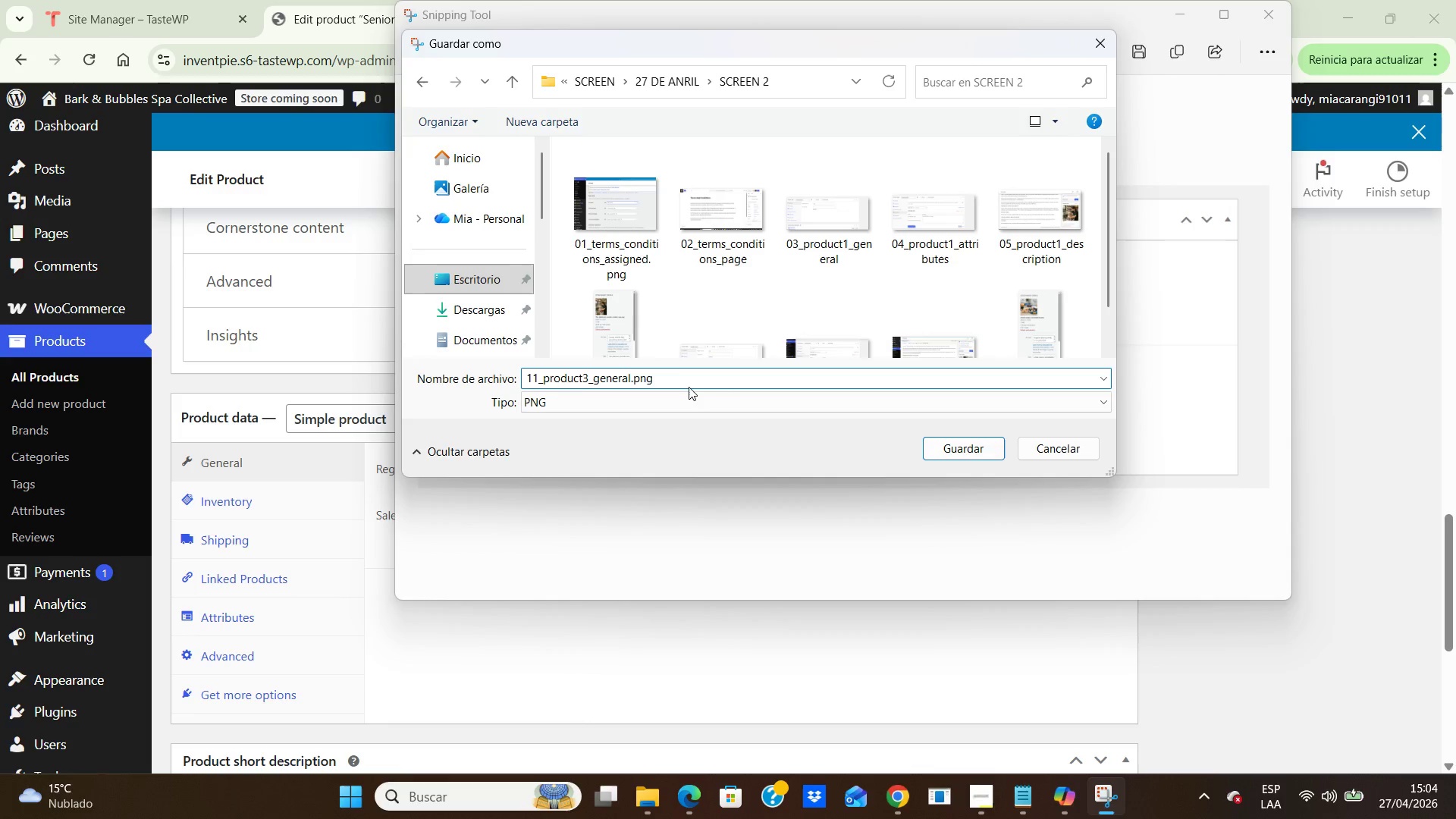 
left_click([977, 443])
 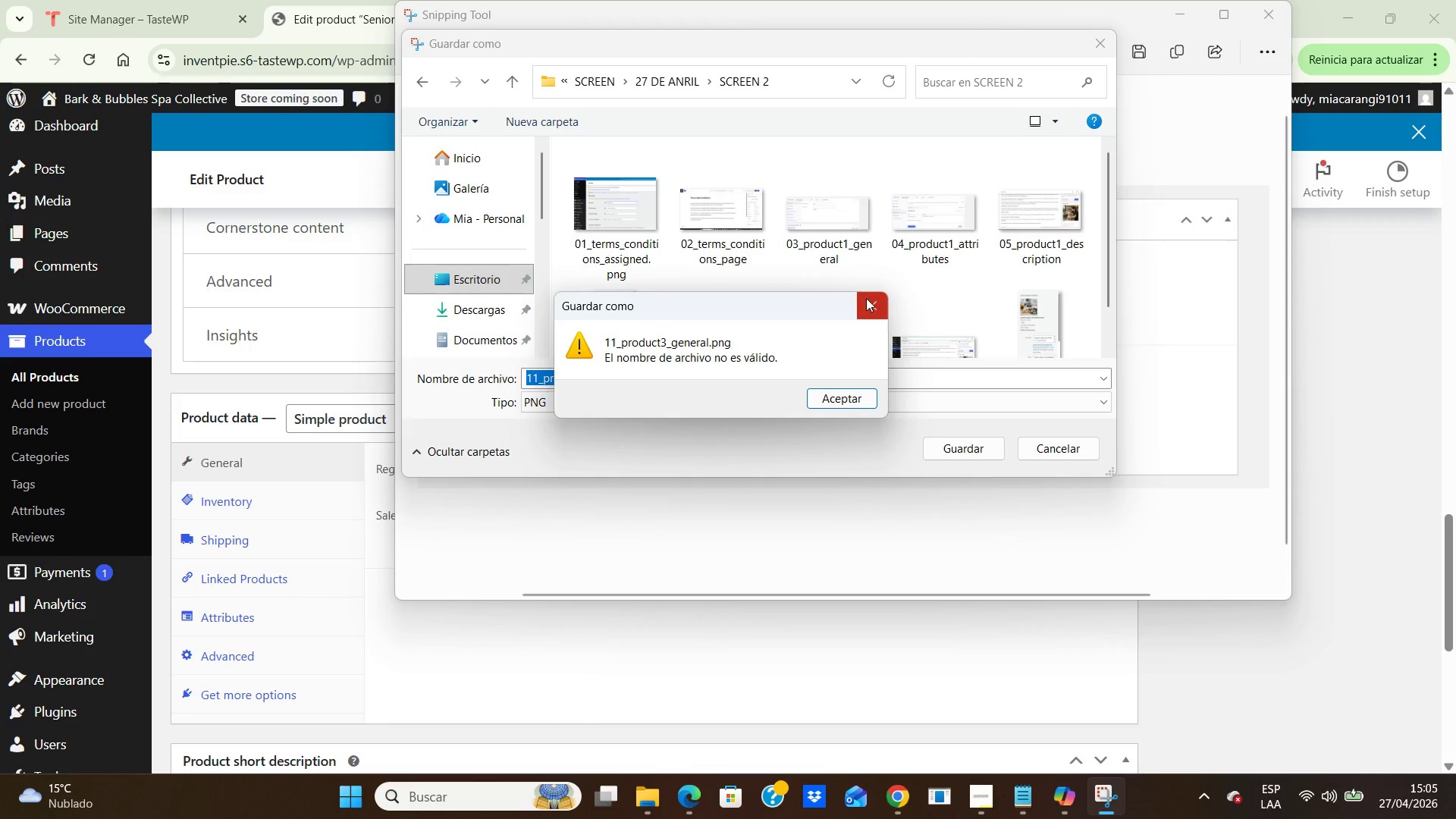 
left_click([867, 303])
 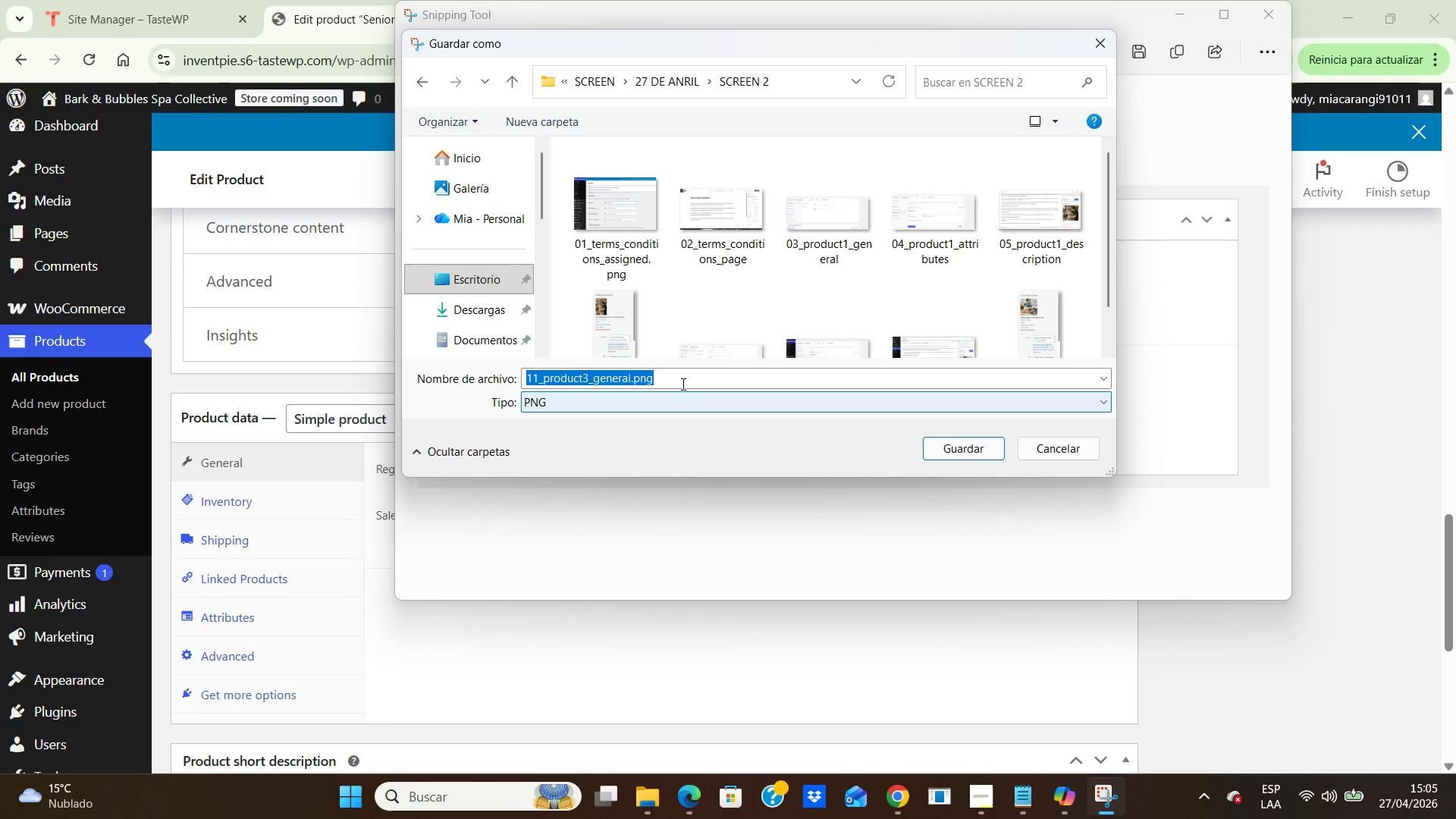 
left_click([679, 377])
 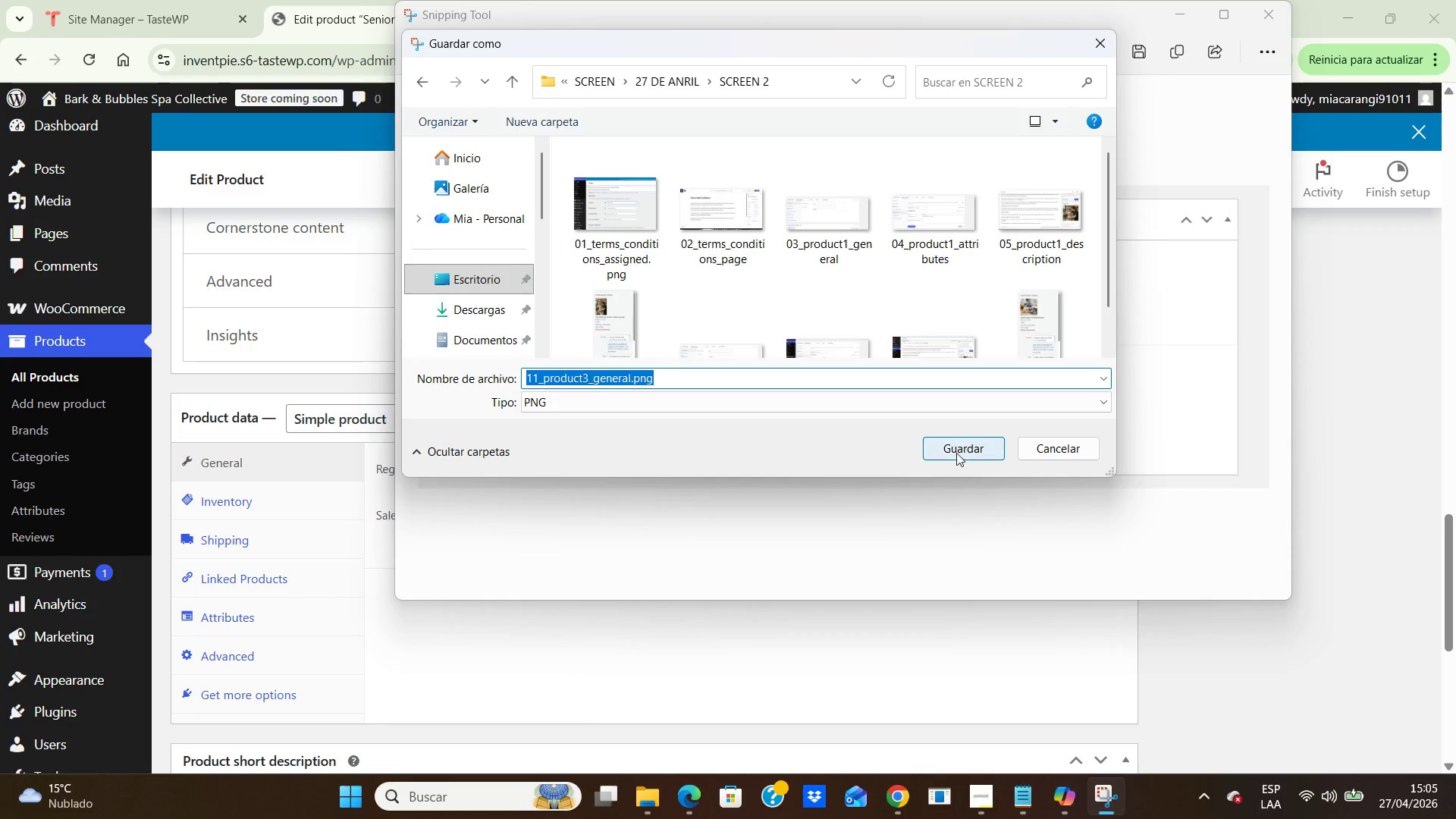 
left_click([957, 440])
 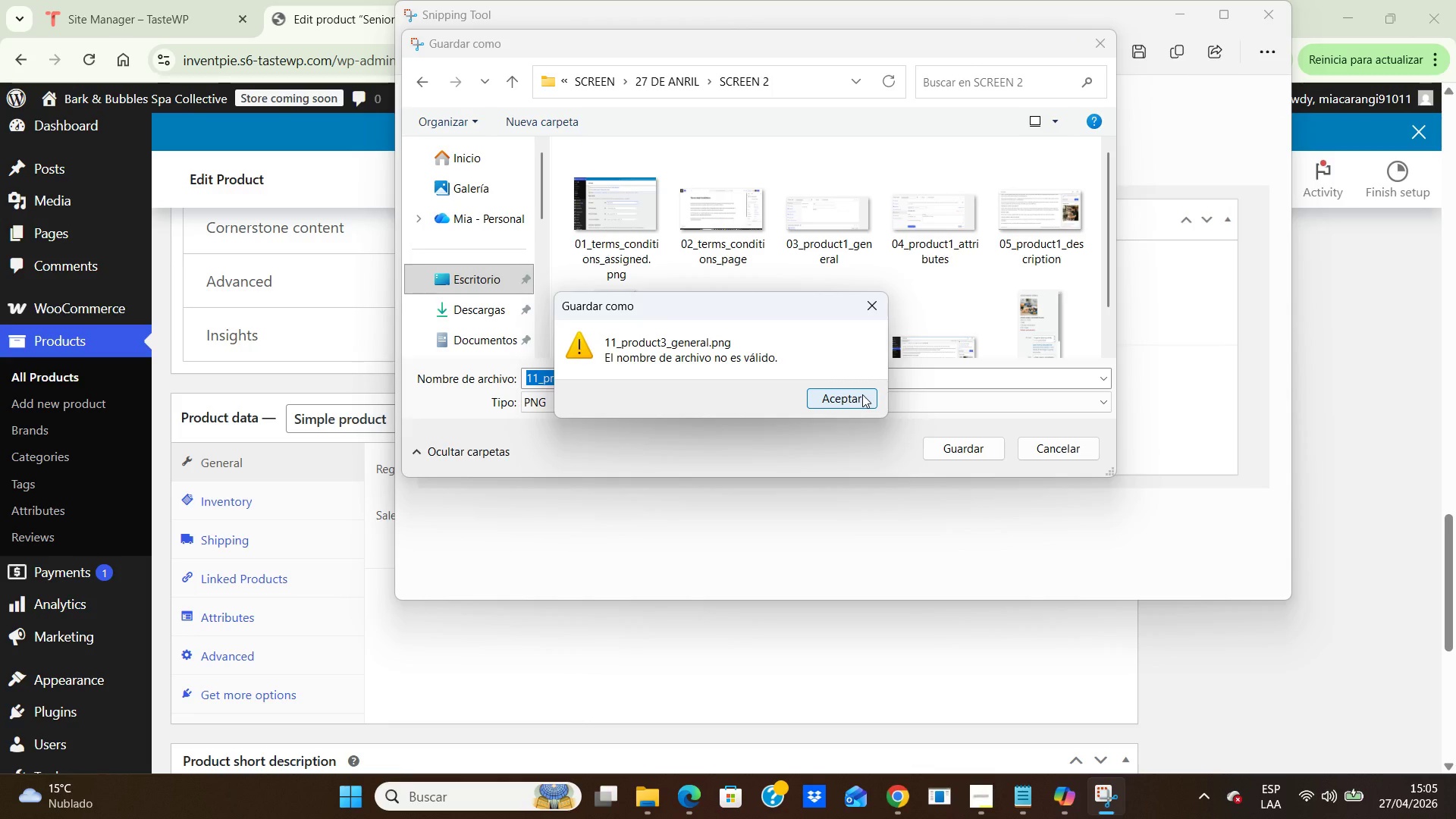 
left_click([862, 394])
 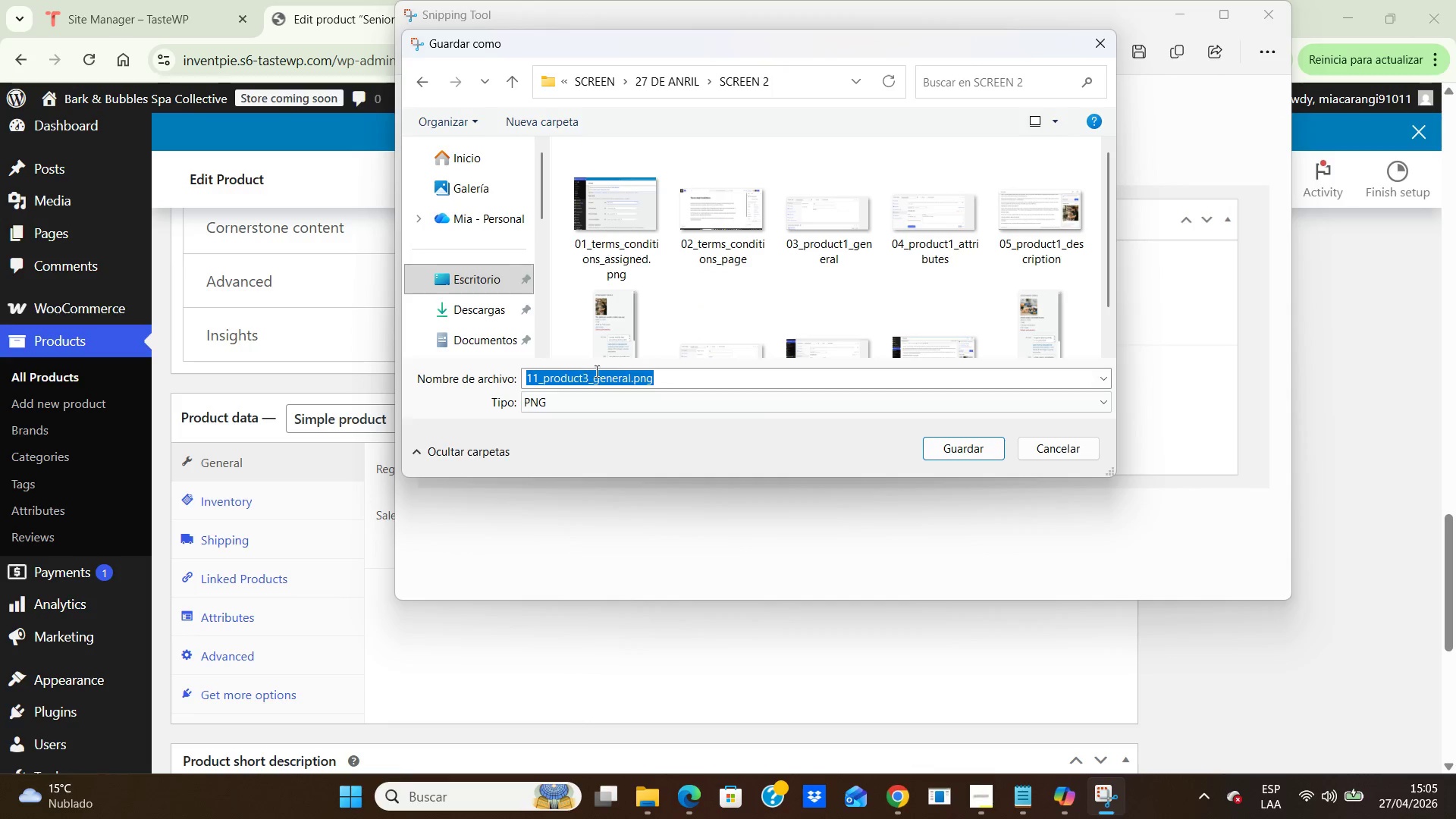 
left_click([663, 379])
 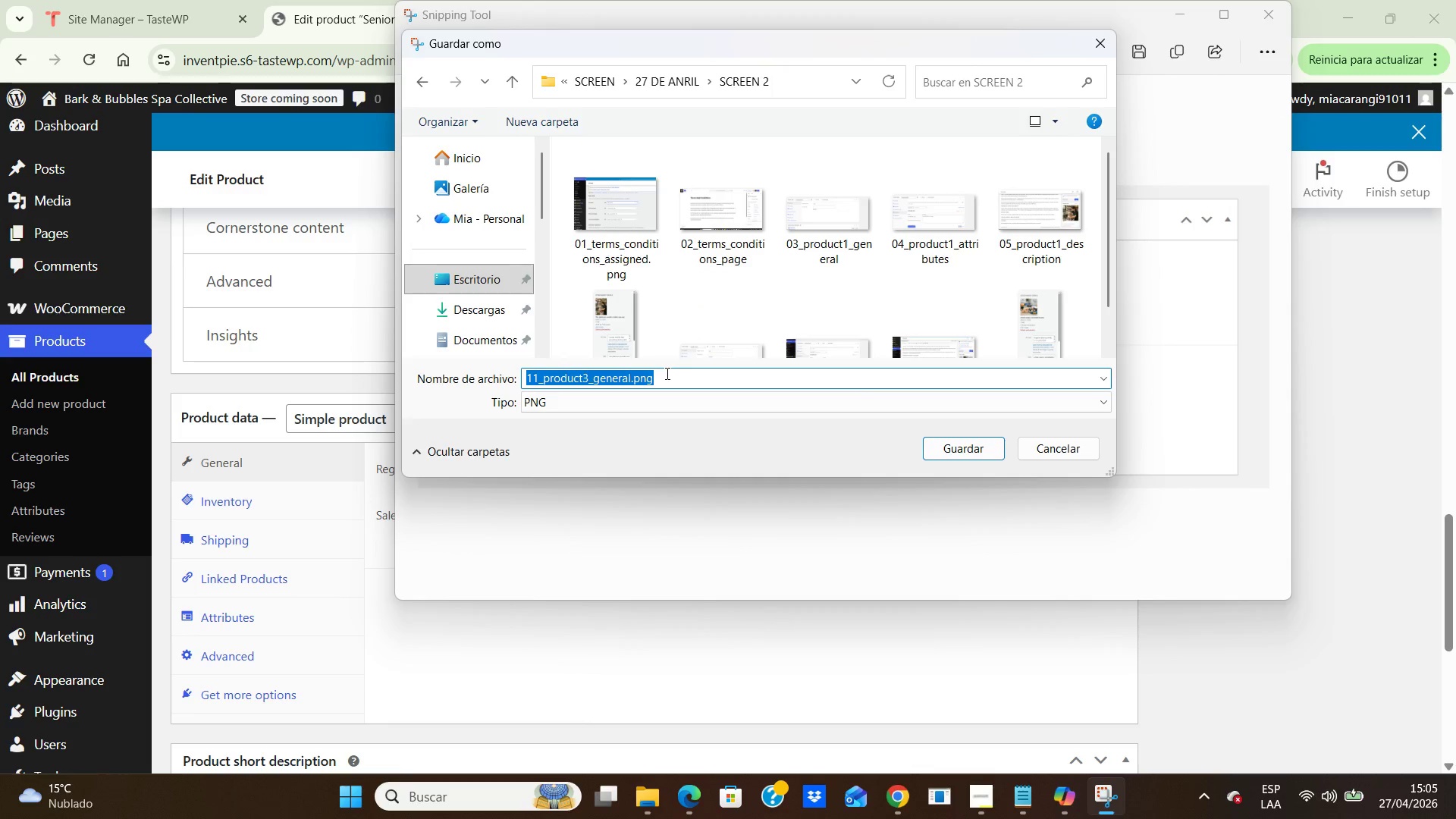 
left_click([666, 373])
 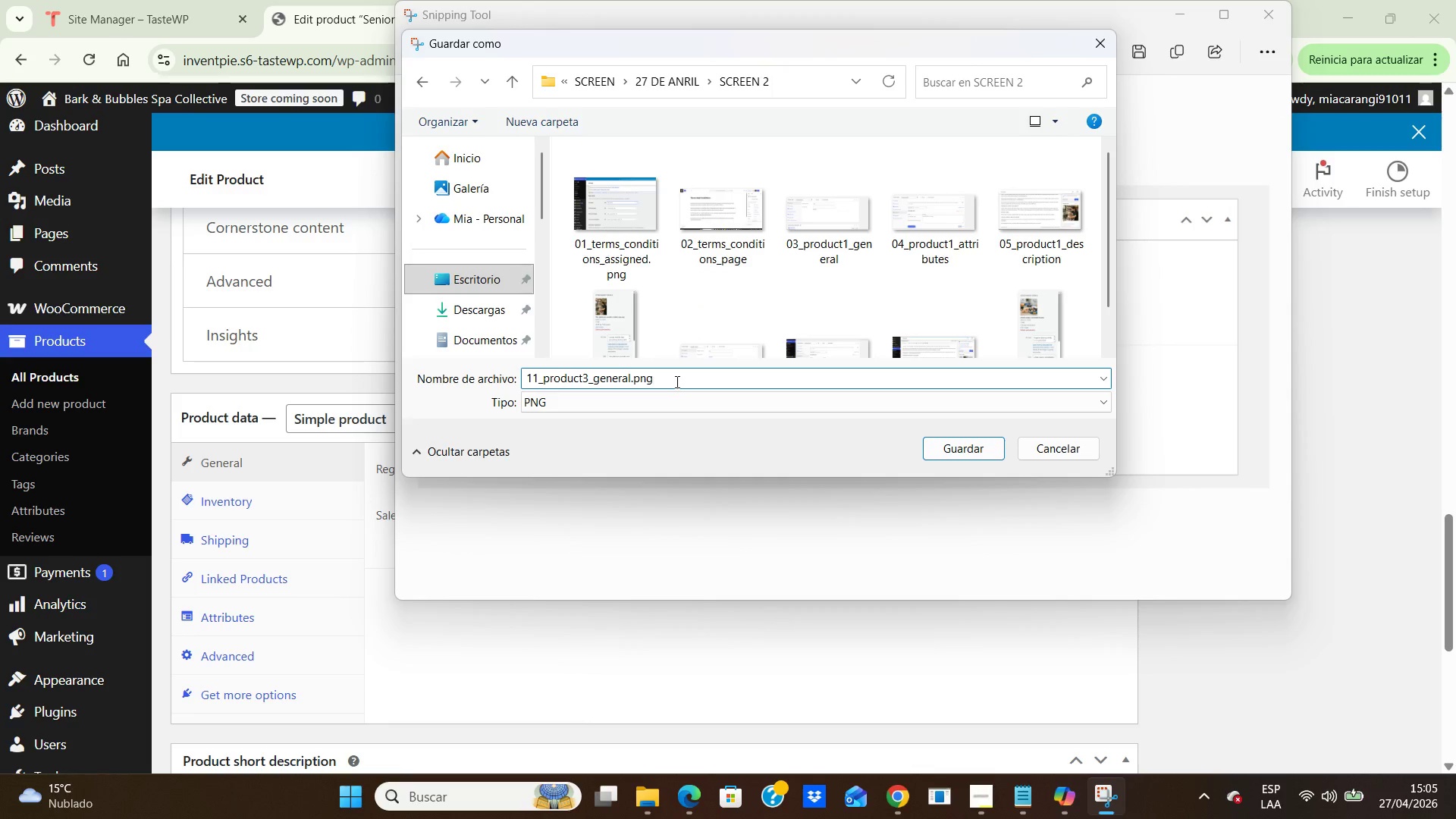 
key(Backspace)
 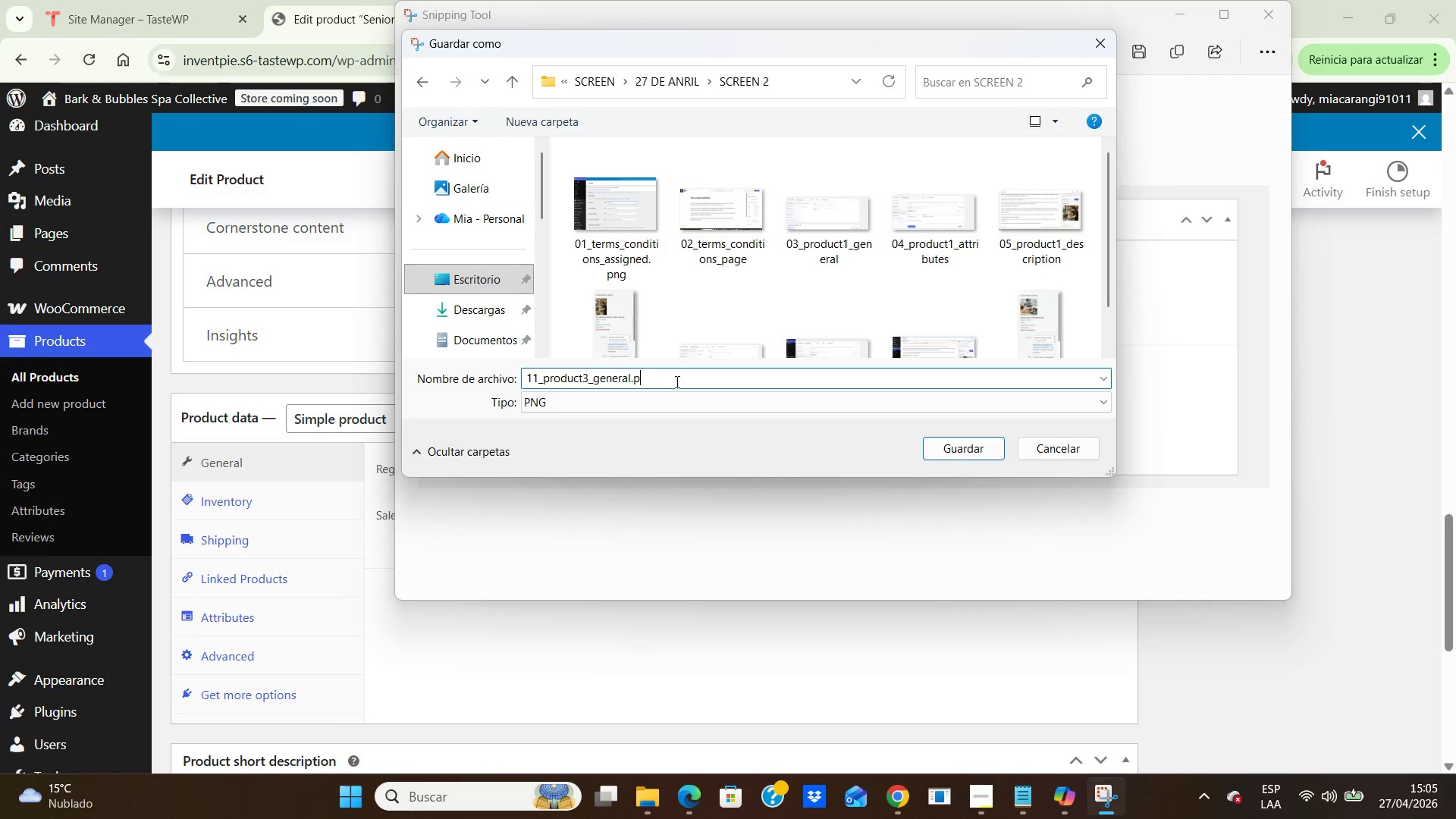 
key(Backspace)
 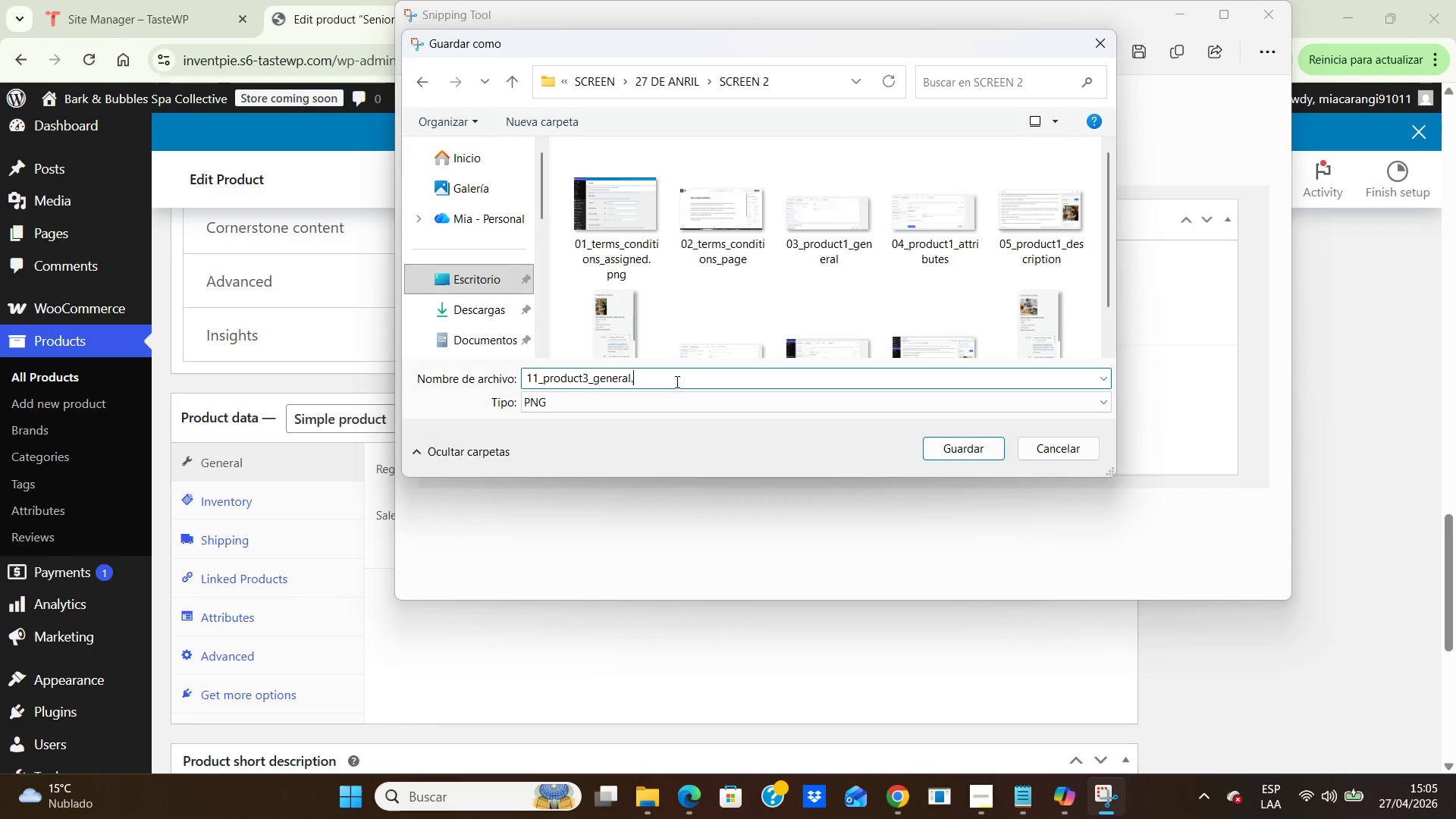 
key(Backspace)
 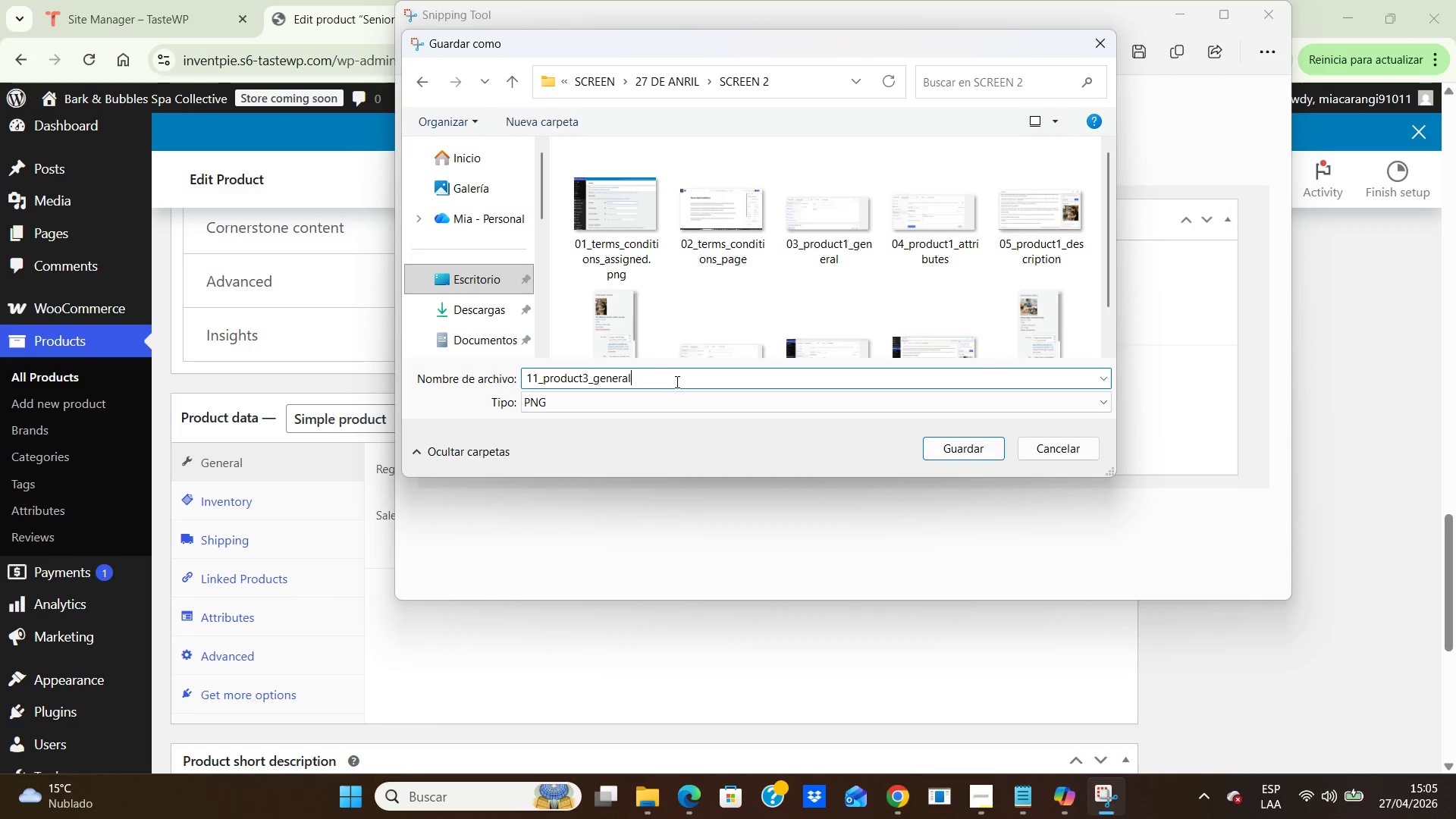 
key(Backspace)
 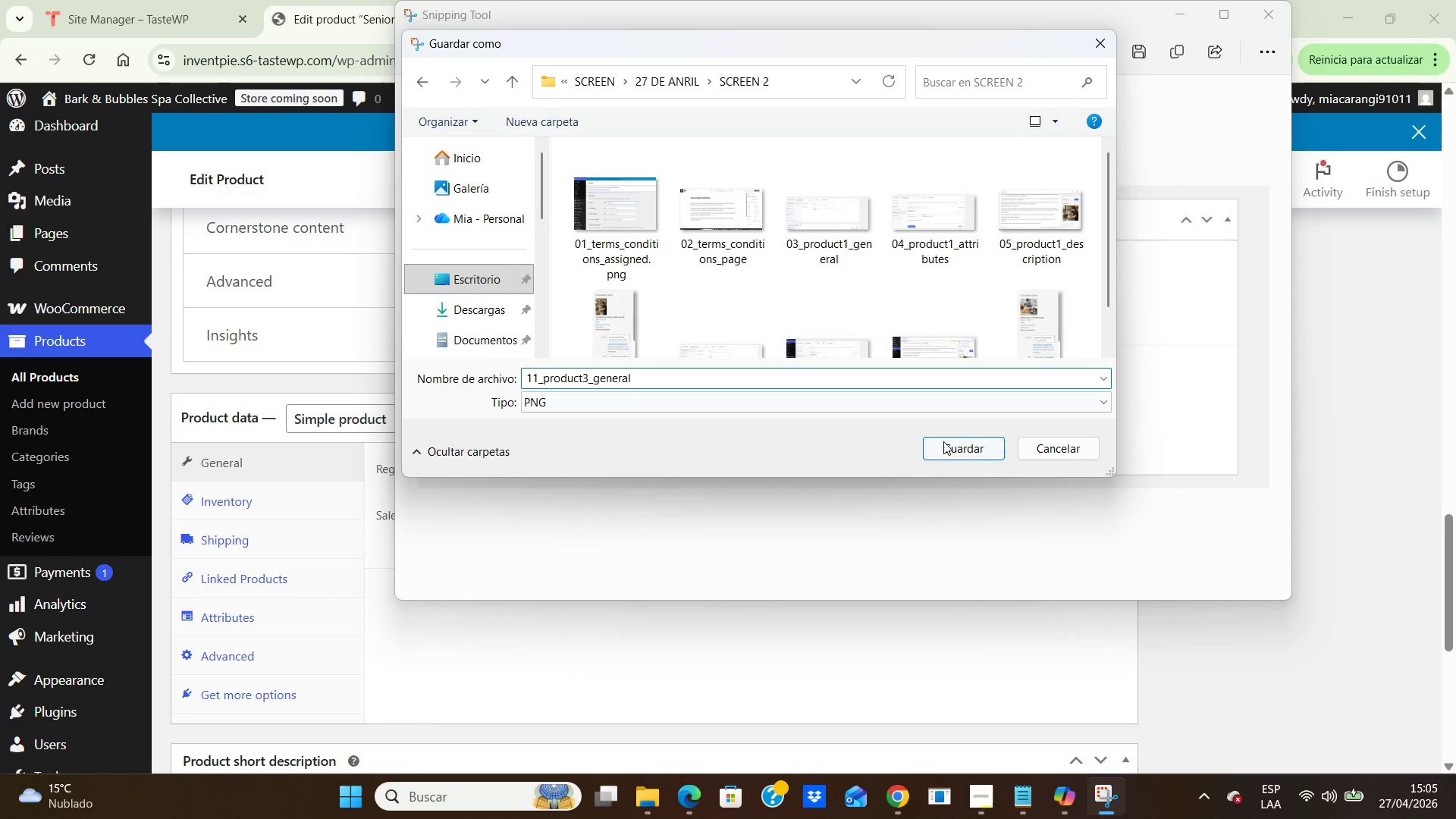 
left_click([959, 444])
 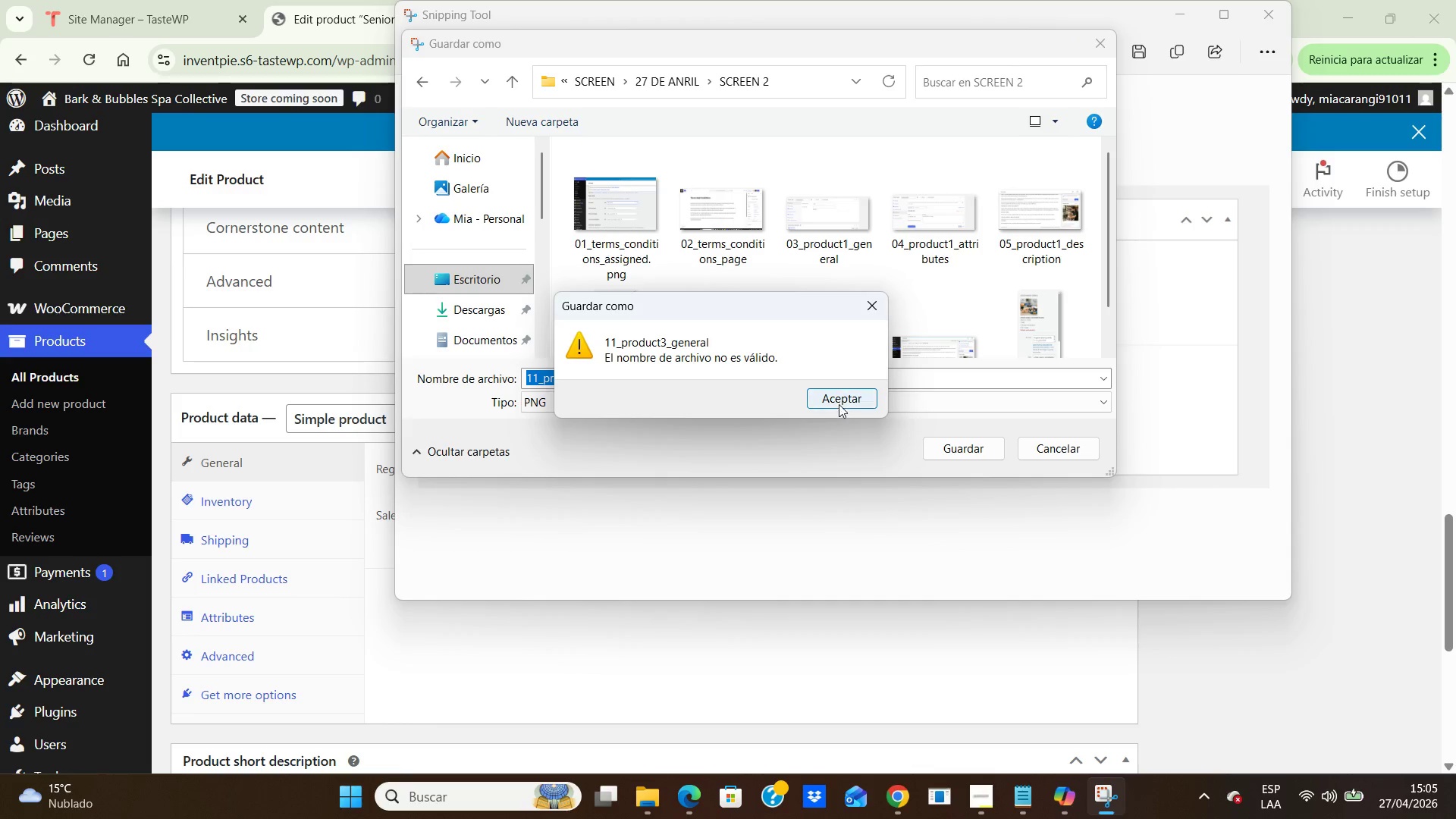 
left_click([839, 398])
 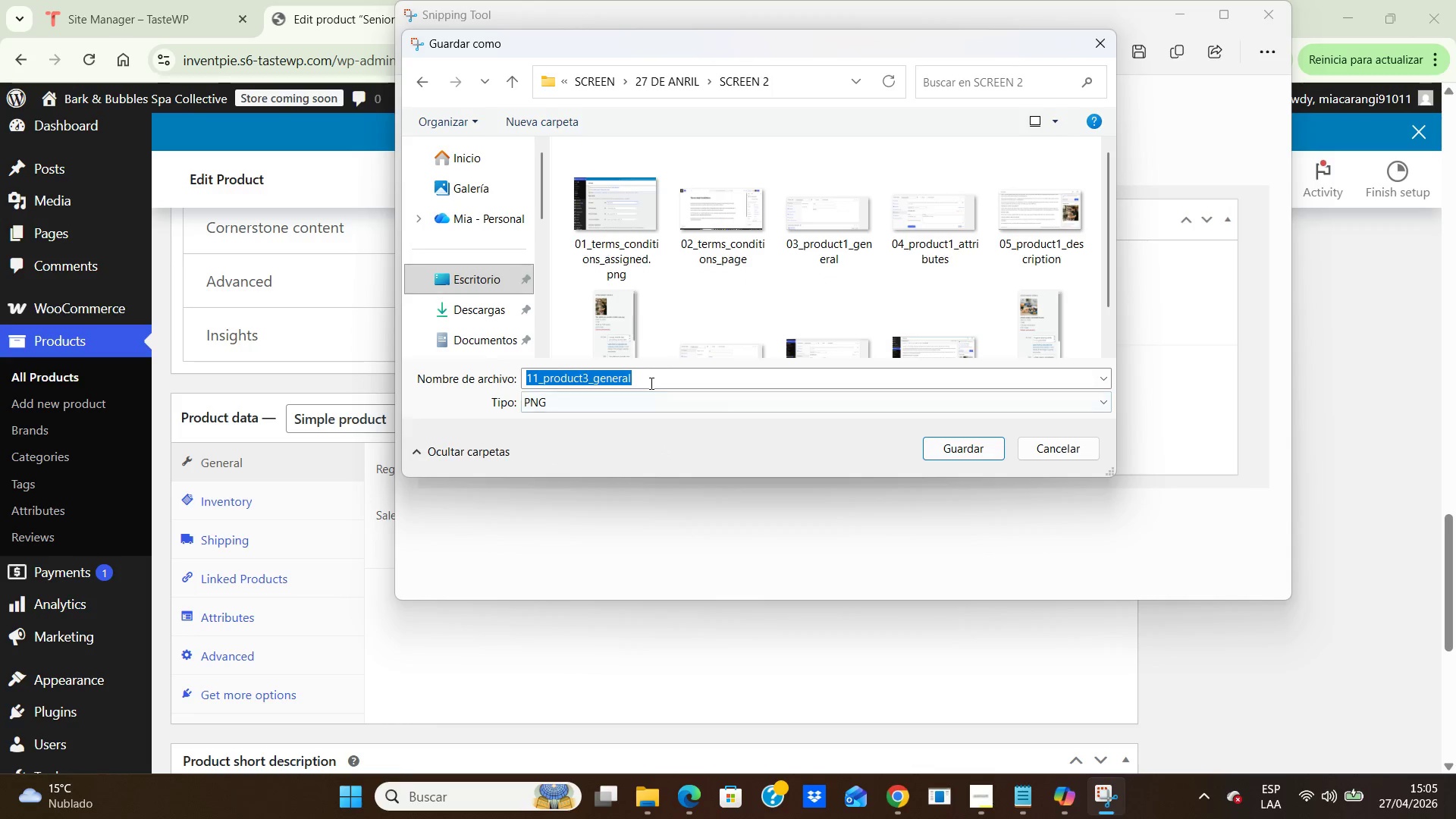 
left_click([648, 375])
 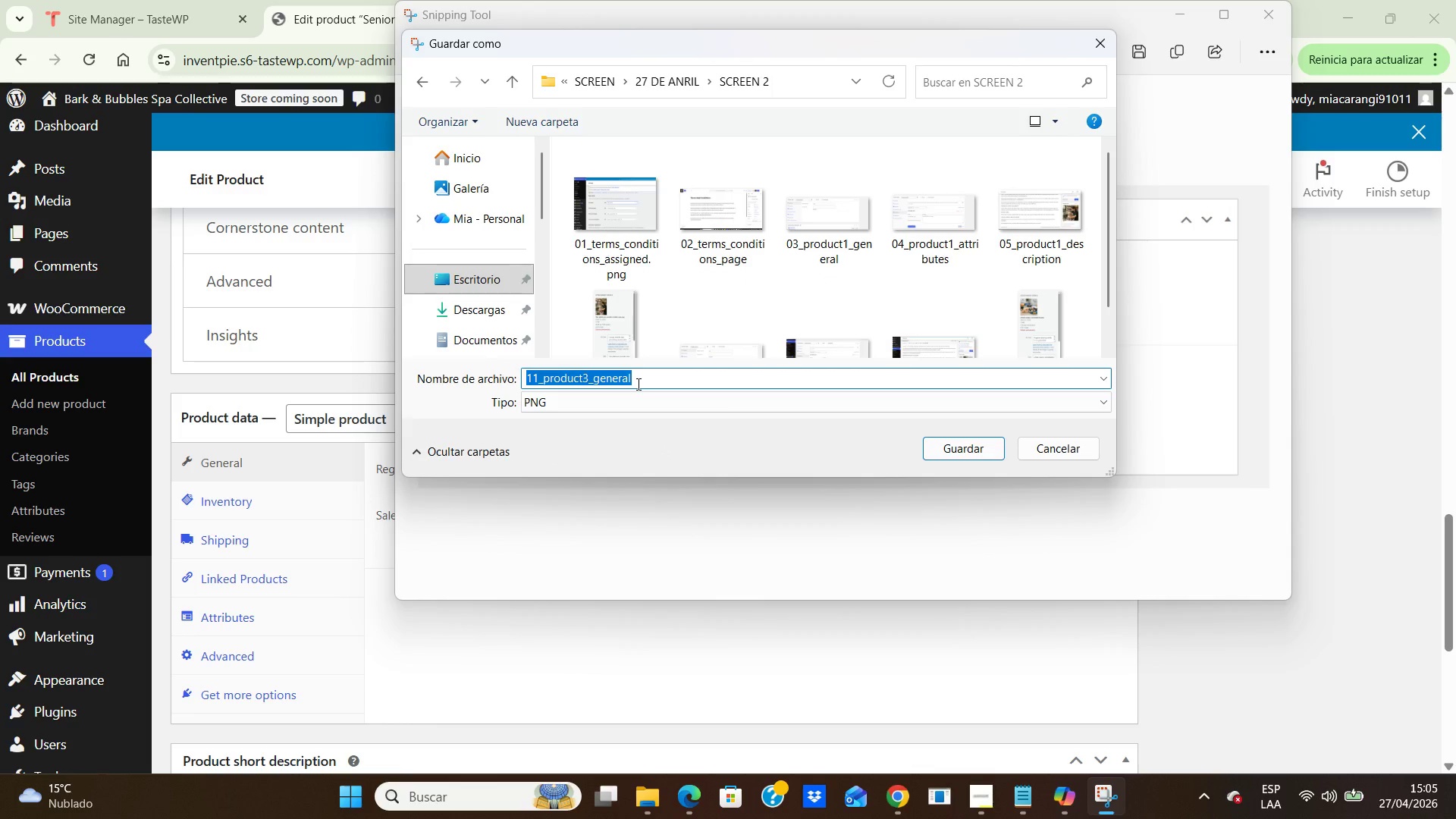 
key(Backspace)
key(Backspace)
key(Backspace)
type(11)
 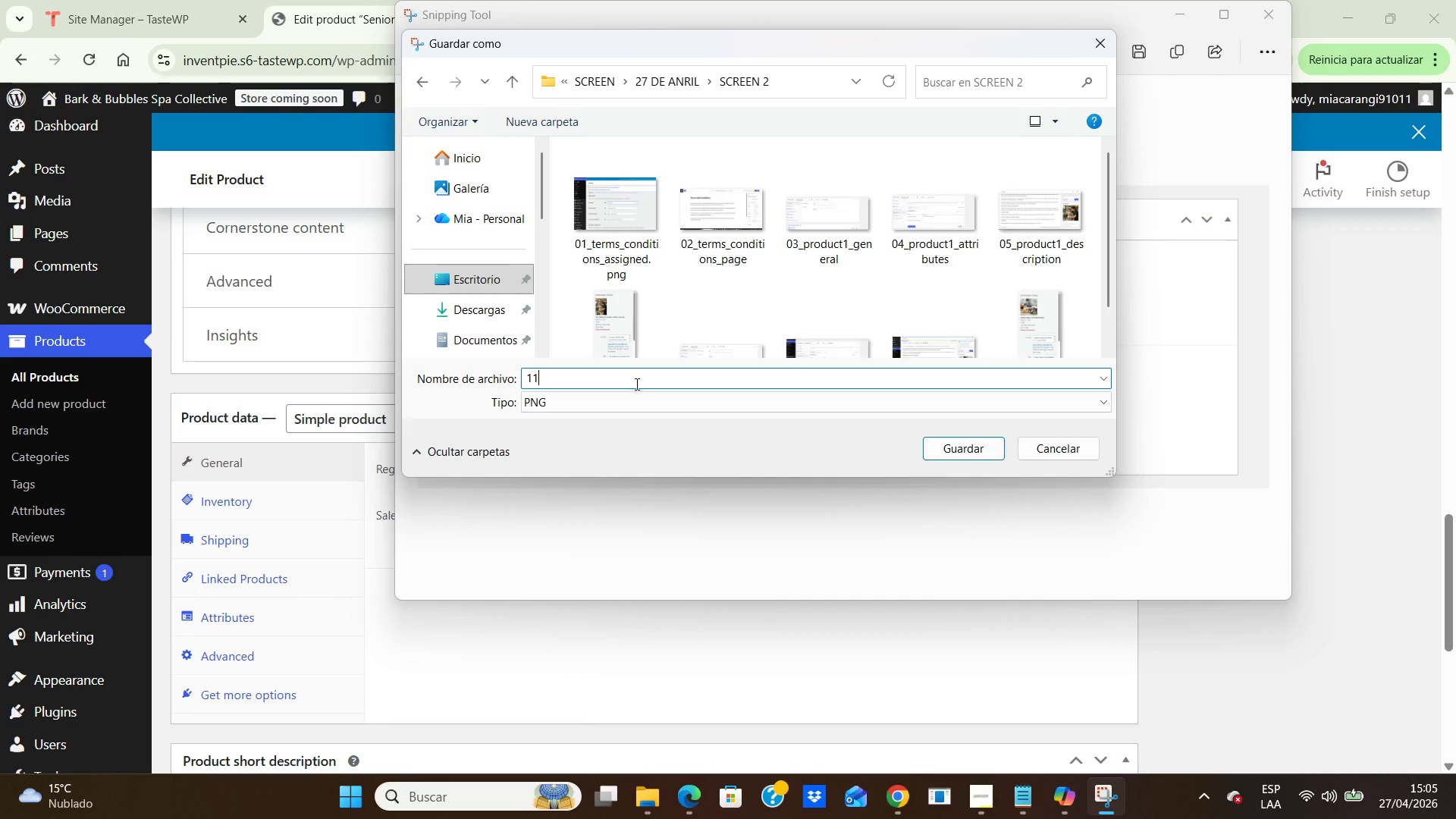 
type(_product3_general.png)
 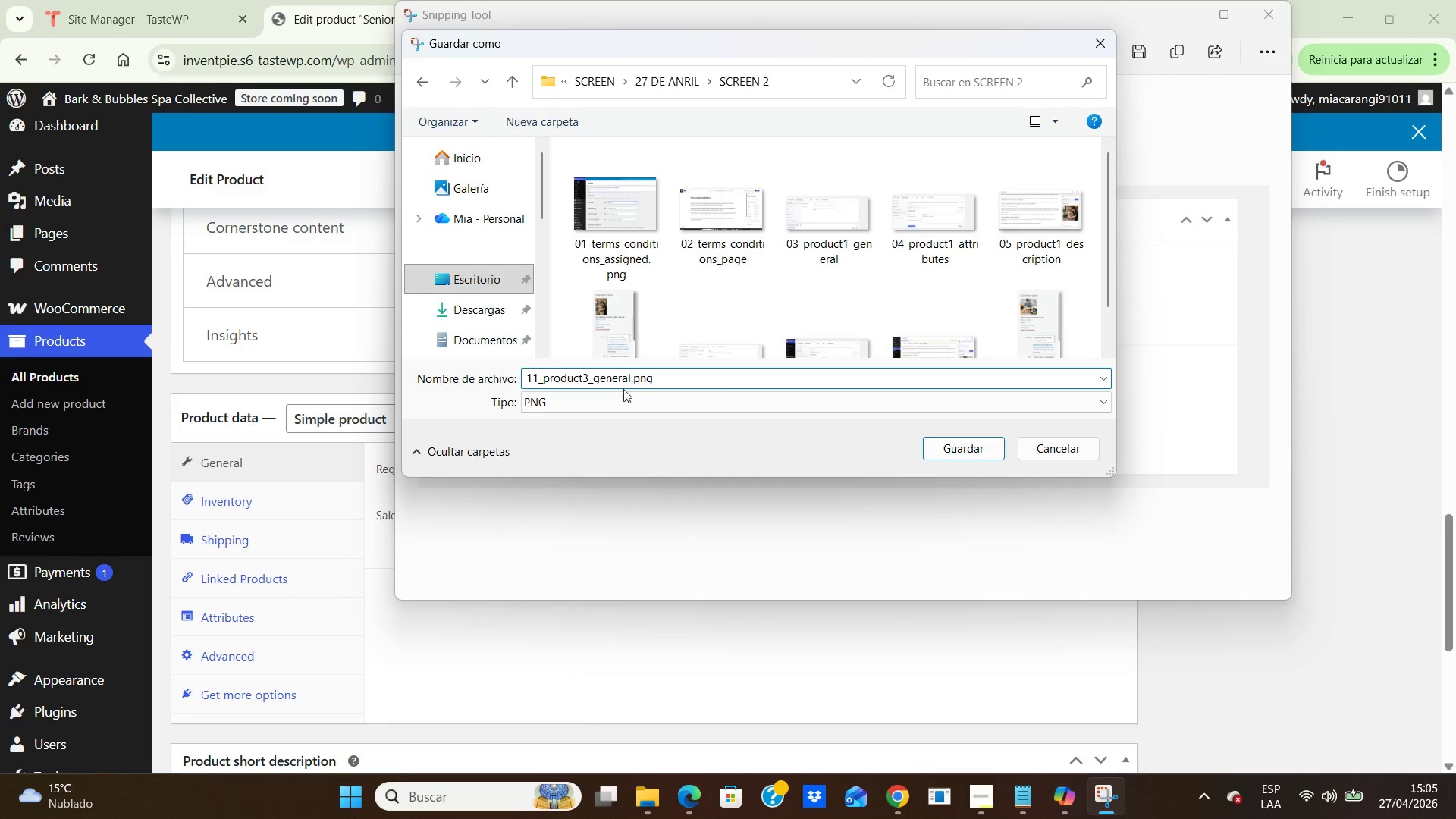 
left_click([949, 445])
 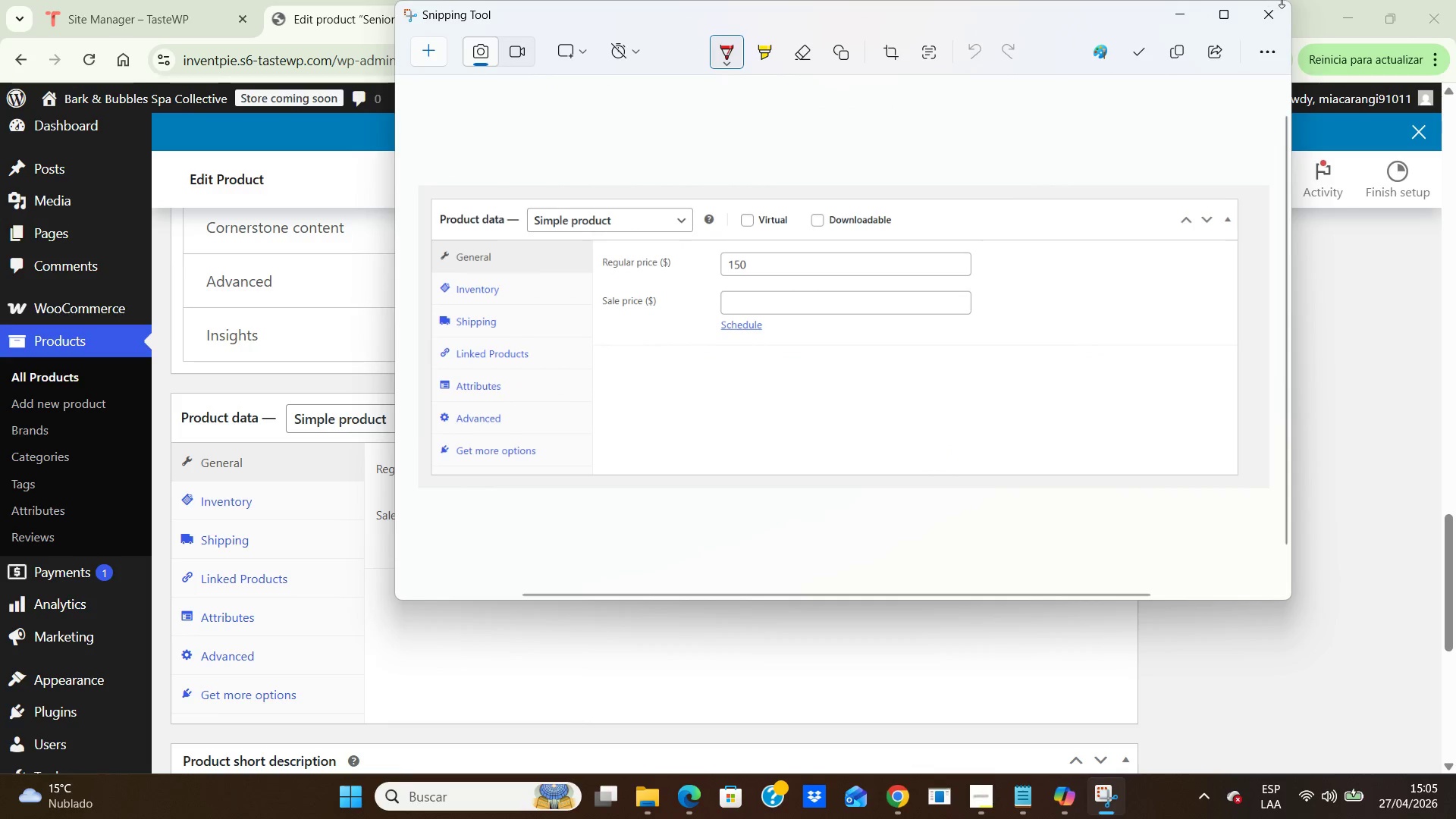 
left_click([1269, 10])
 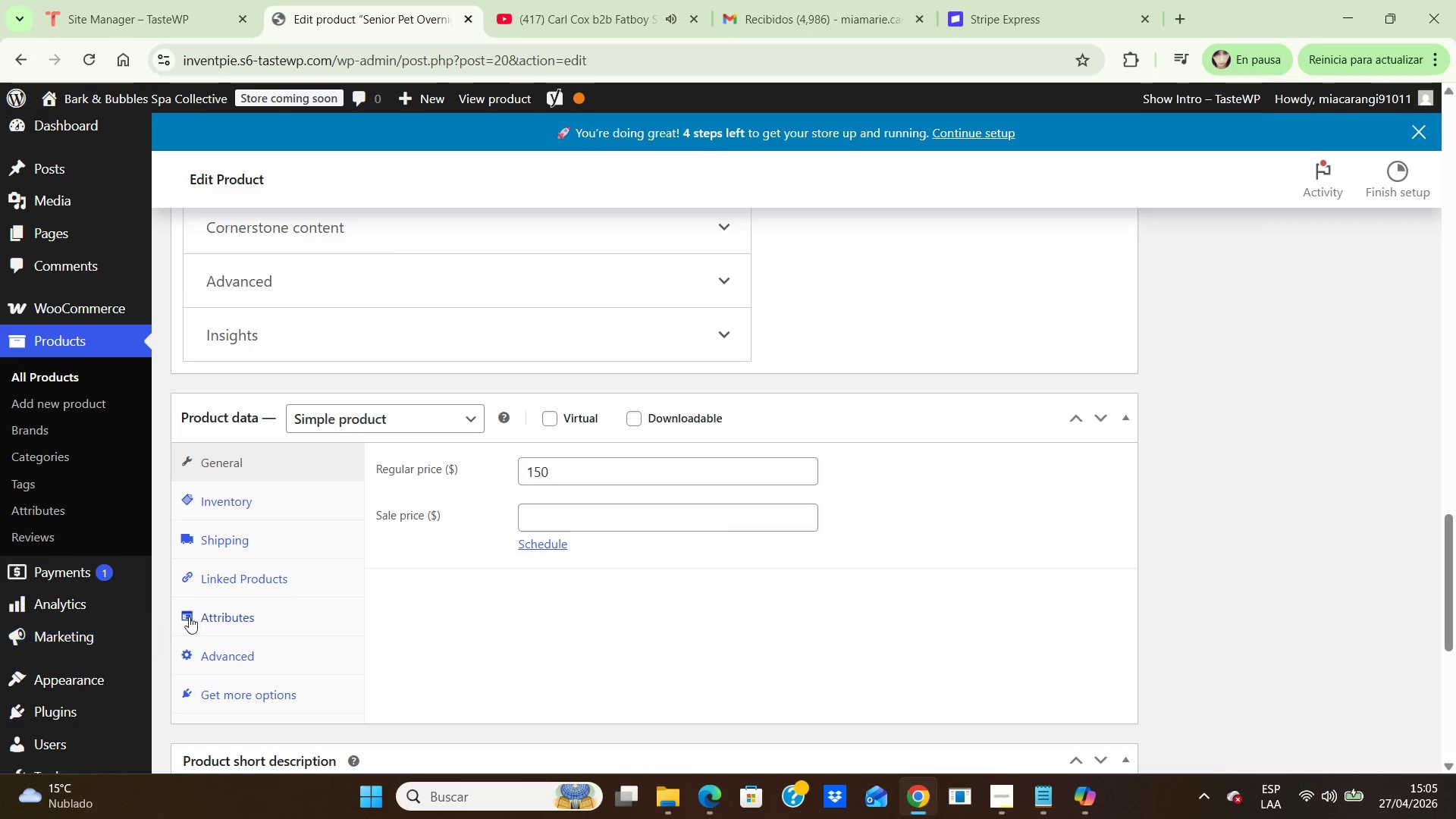 
double_click([200, 610])
 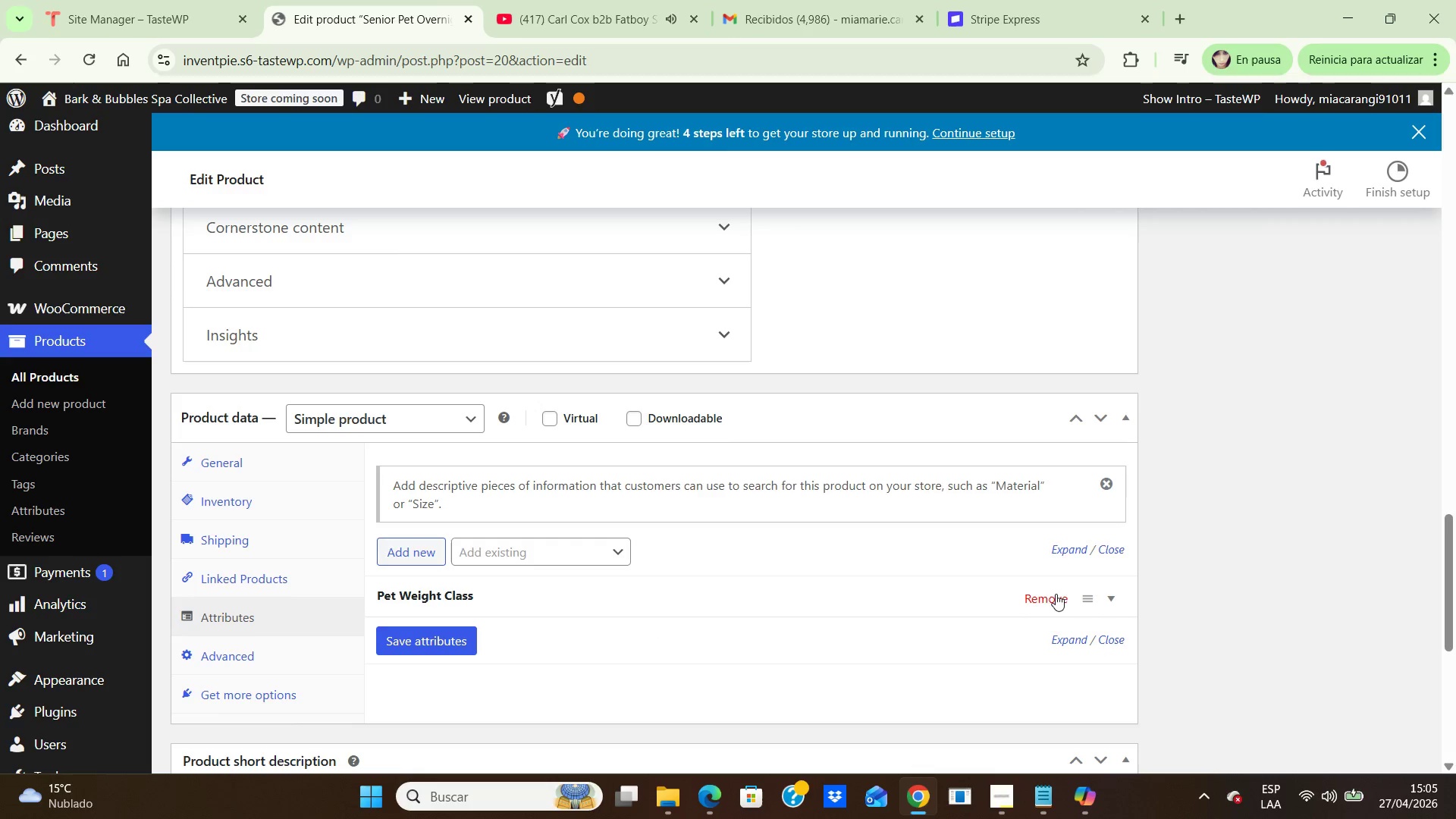 
left_click([1066, 637])
 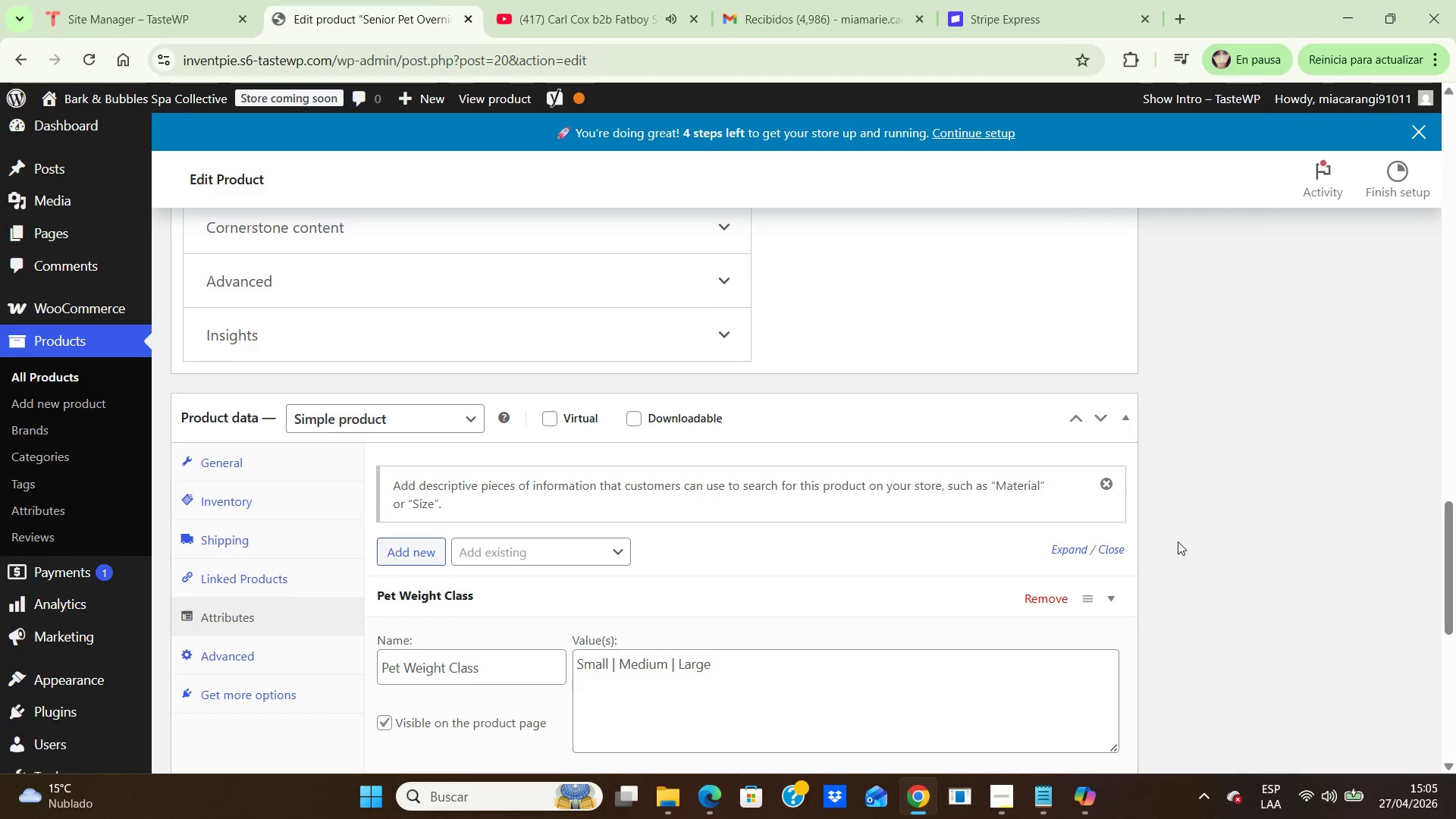 
scroll: coordinate [1178, 541], scroll_direction: down, amount: 3.0
 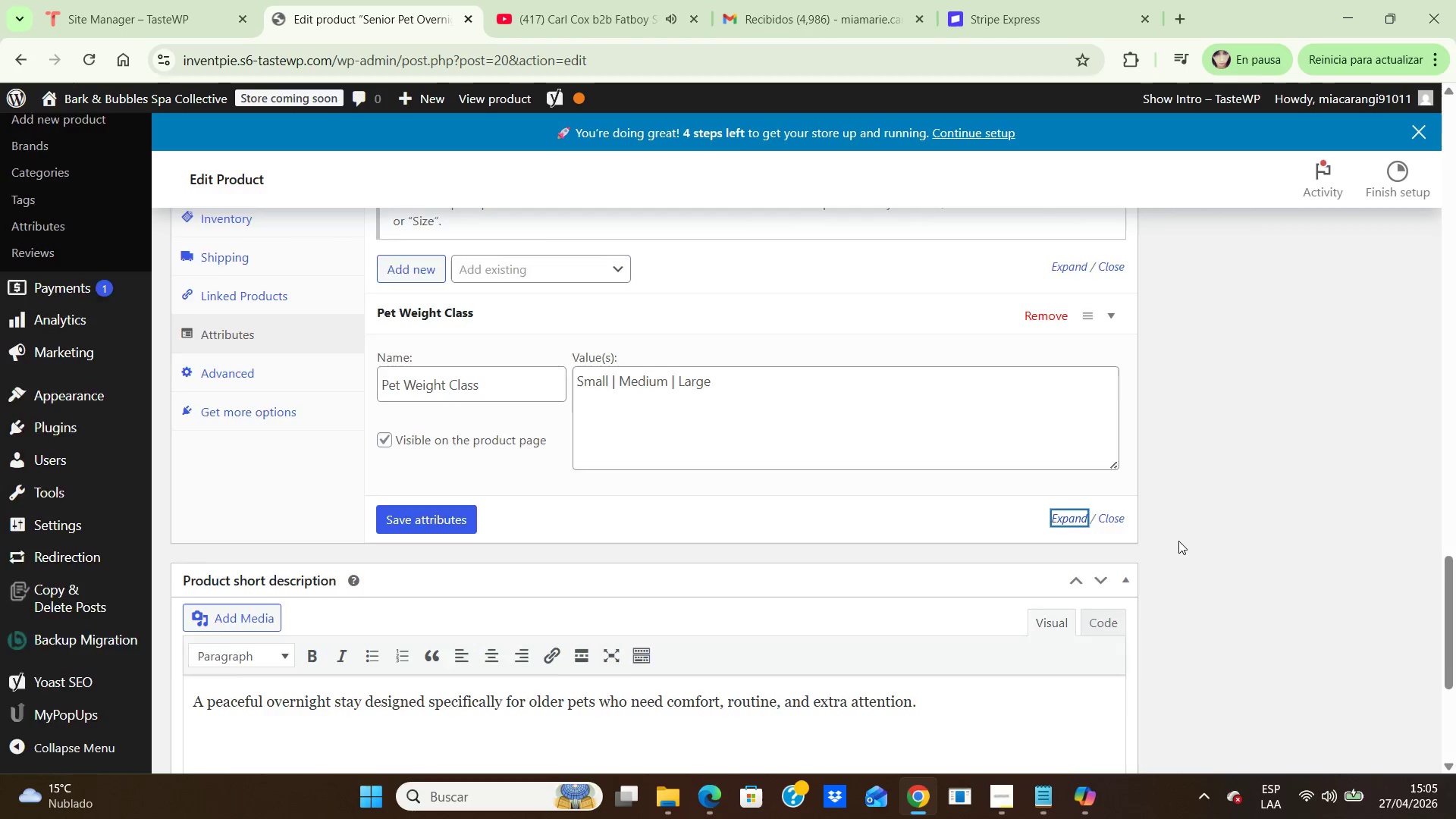 
scroll: coordinate [1178, 541], scroll_direction: up, amount: 2.0
 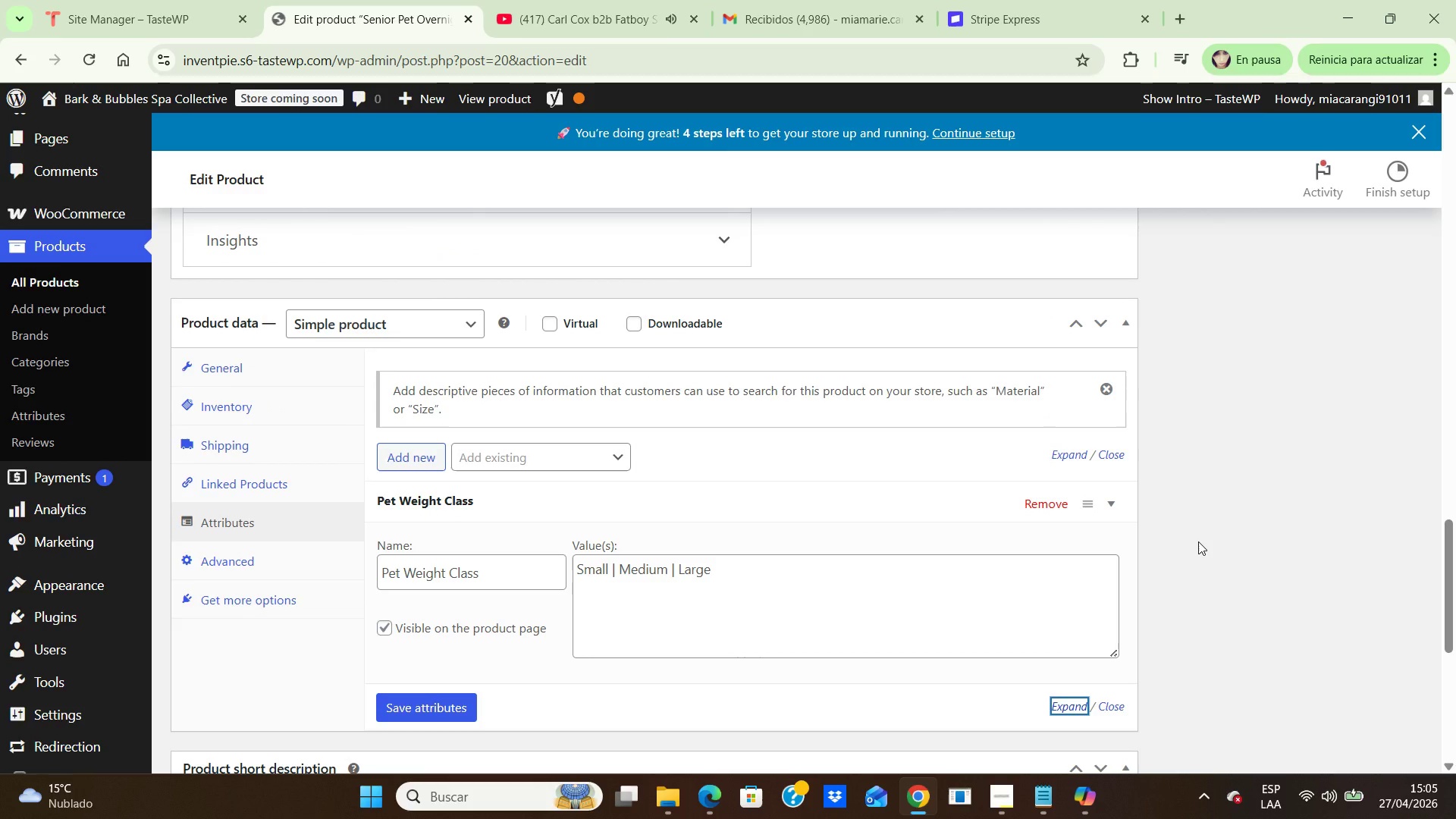 
wait(10.38)
 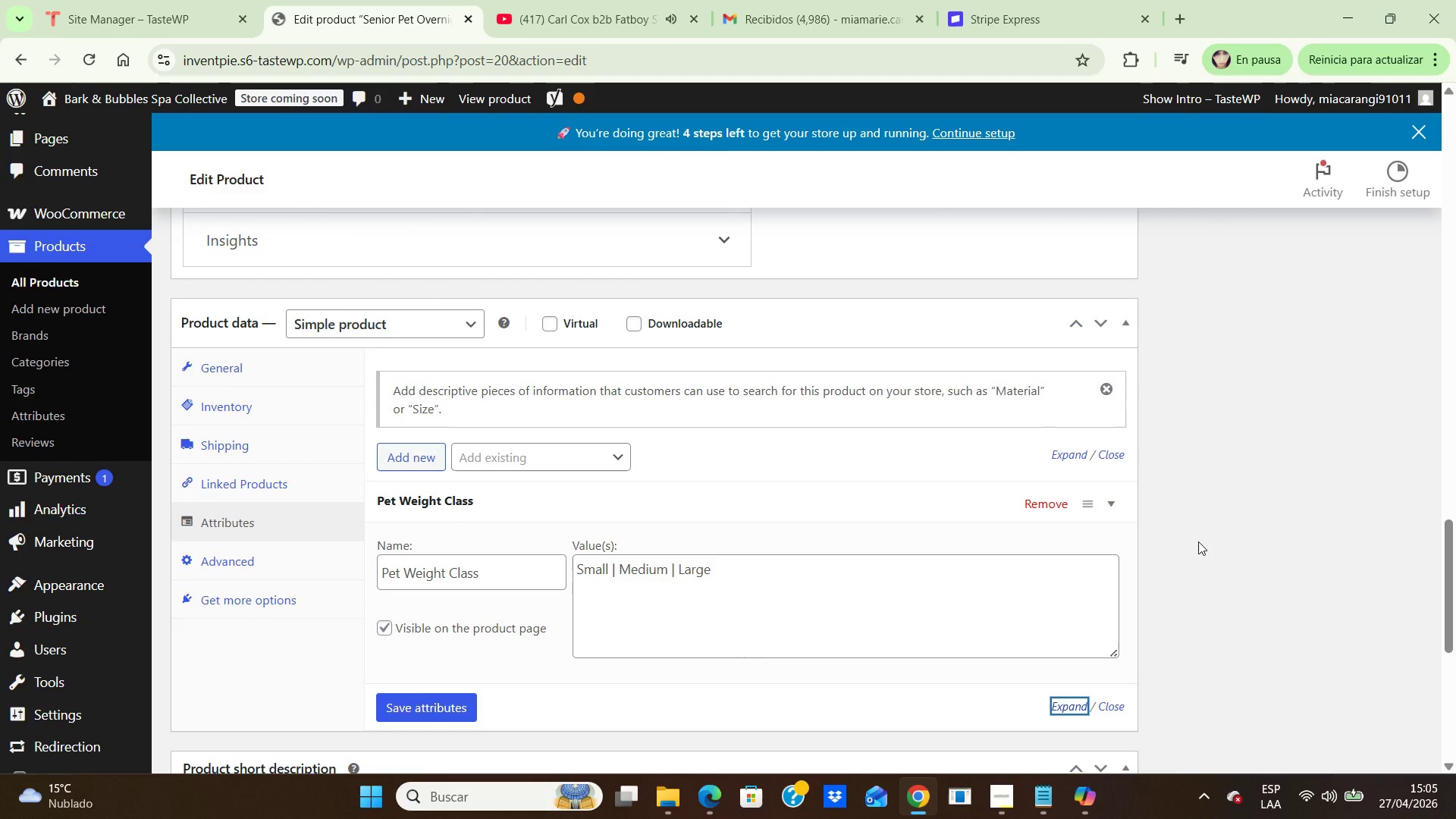 
key(PrintScreen)
 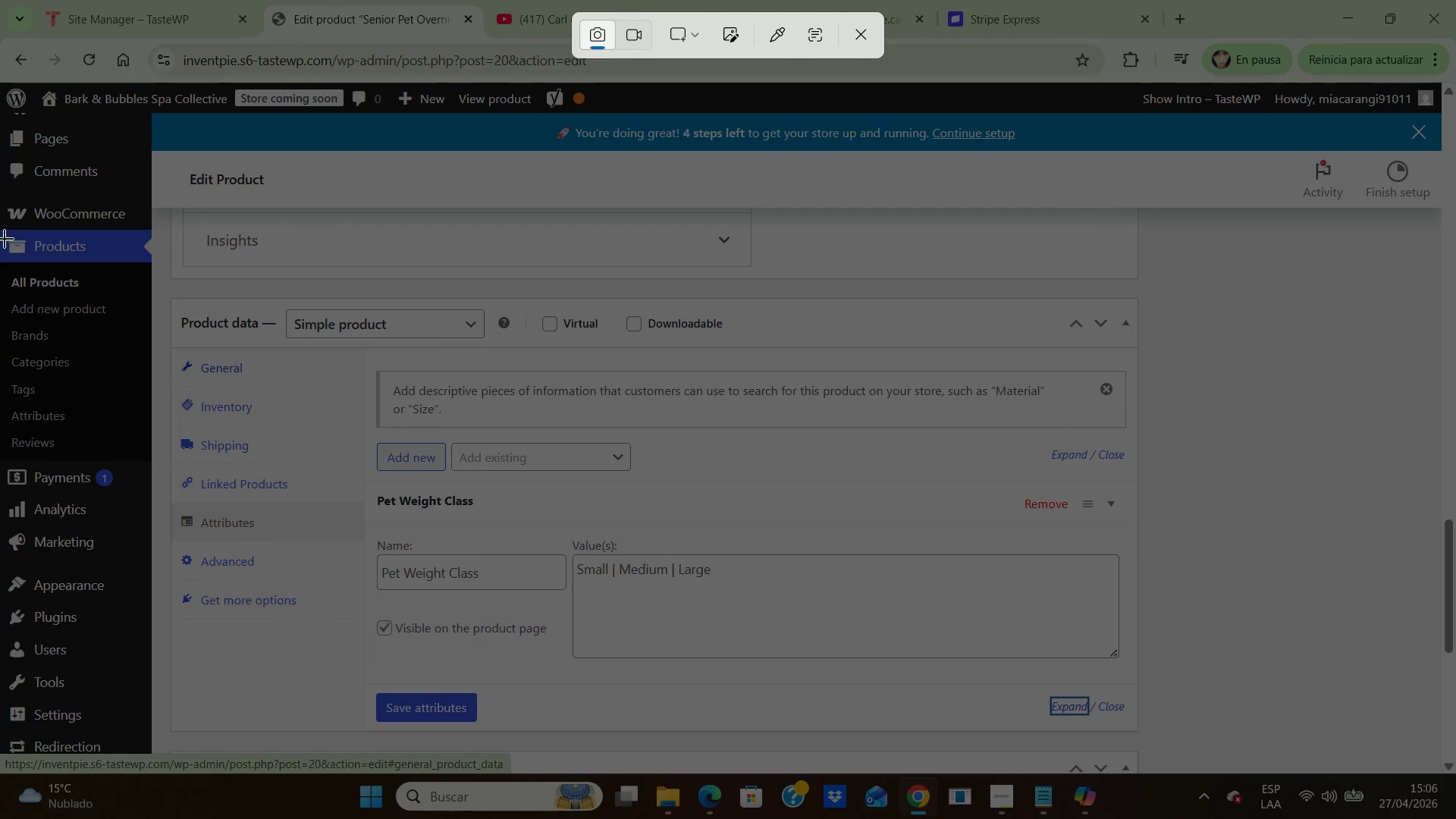 
left_click_drag(start_coordinate=[0, 258], to_coordinate=[1365, 780])
 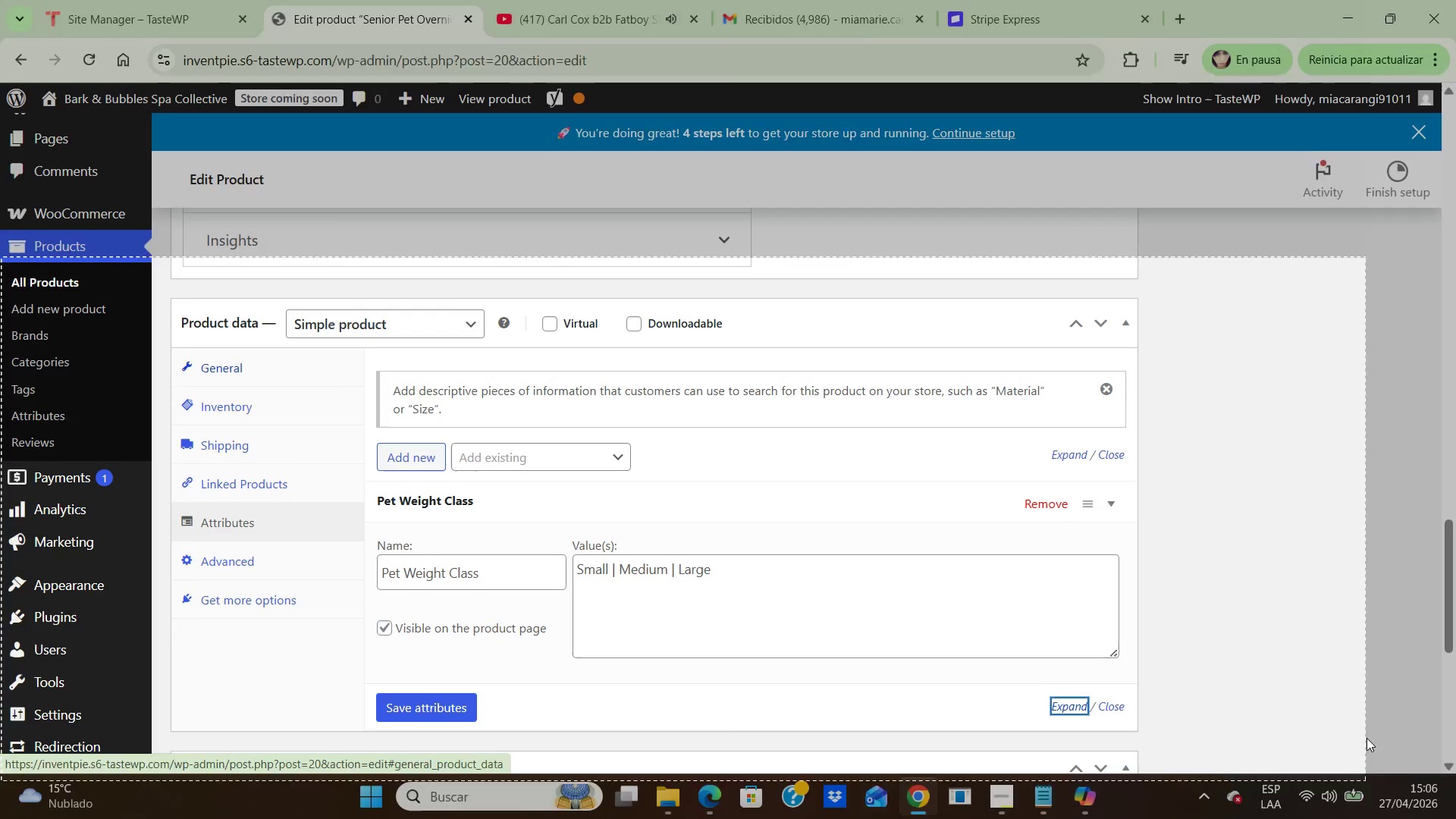 
left_click_drag(start_coordinate=[1368, 752], to_coordinate=[1354, 739])
 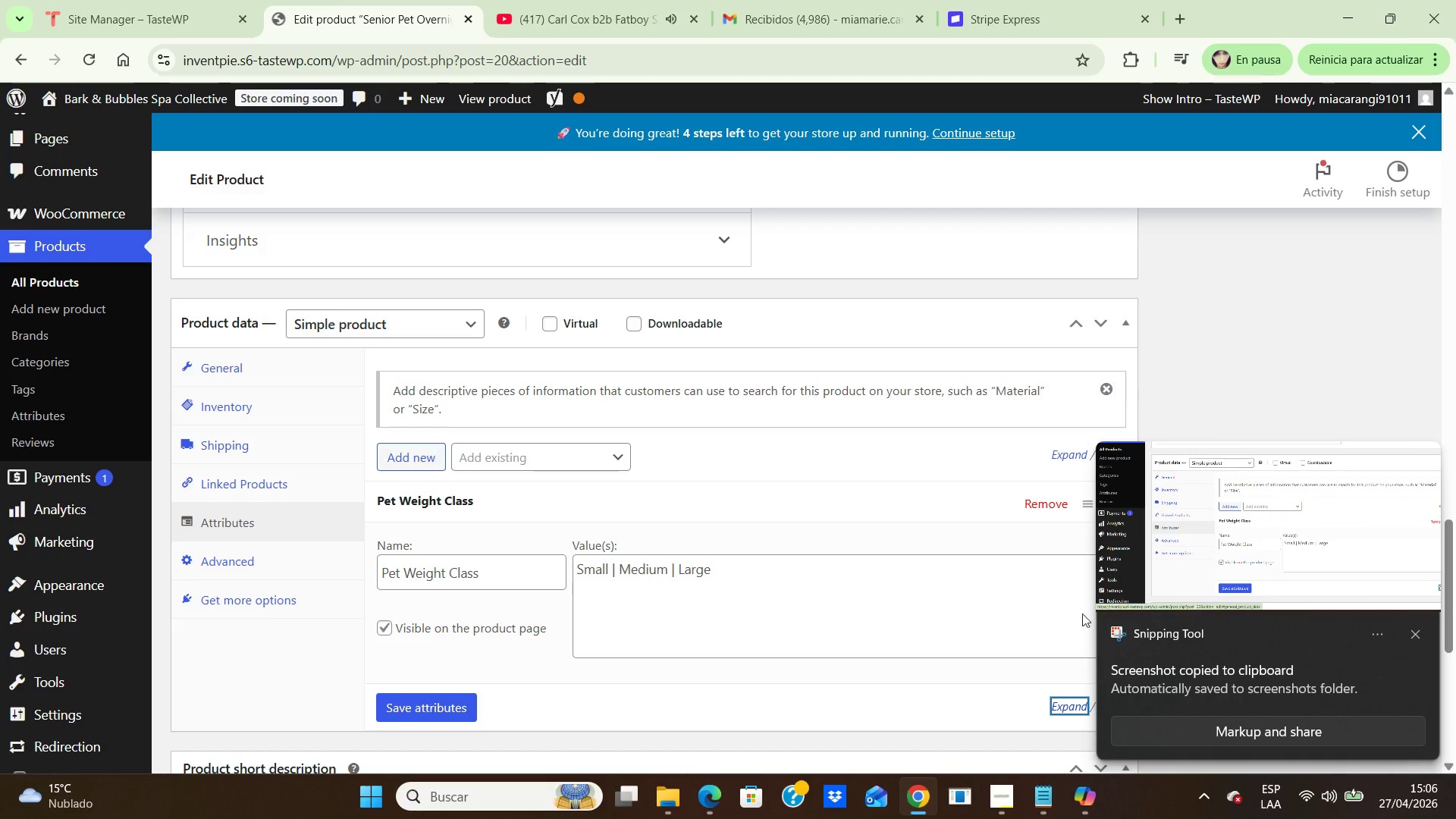 
double_click([1289, 537])
 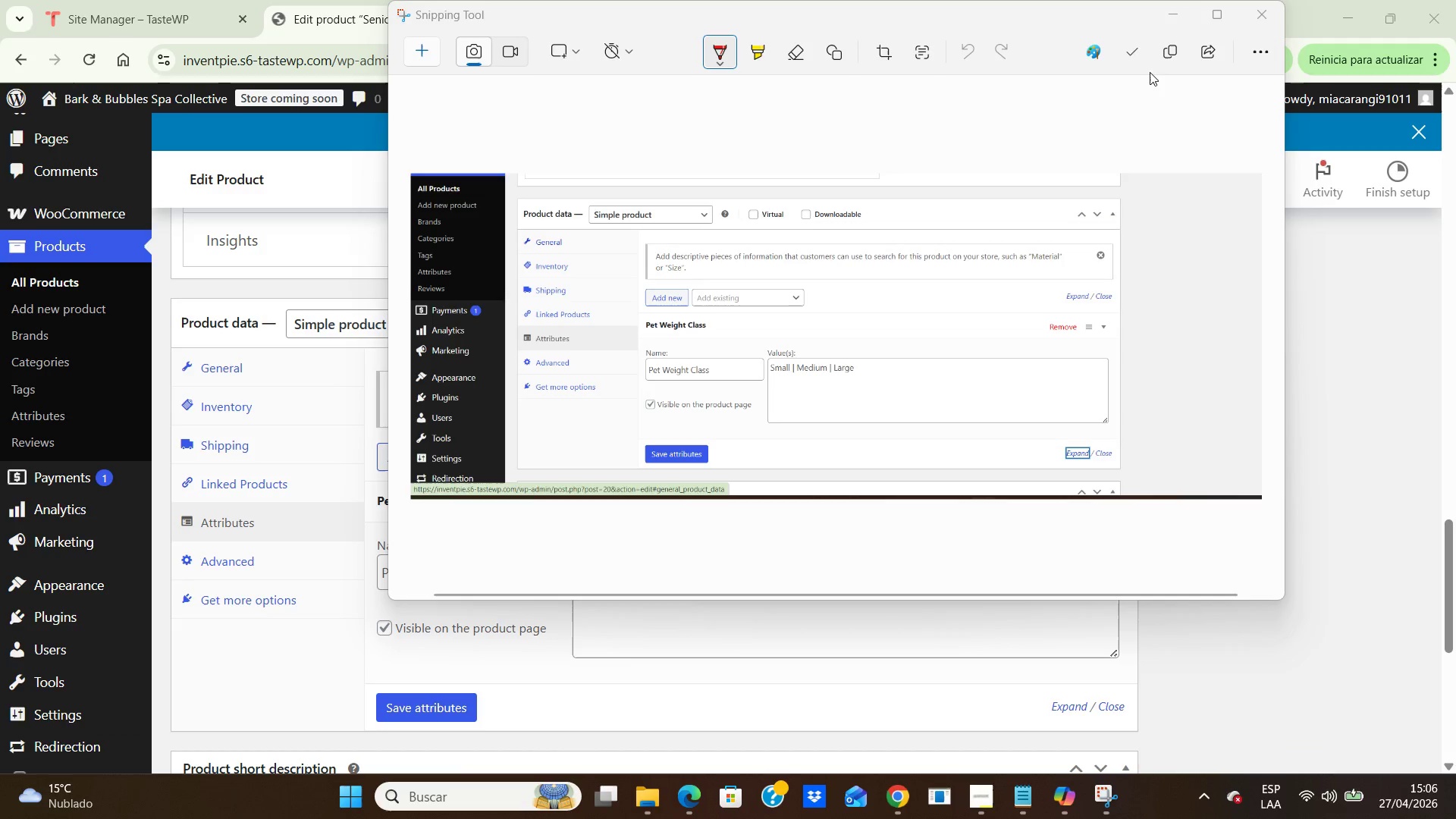 
left_click([1132, 52])
 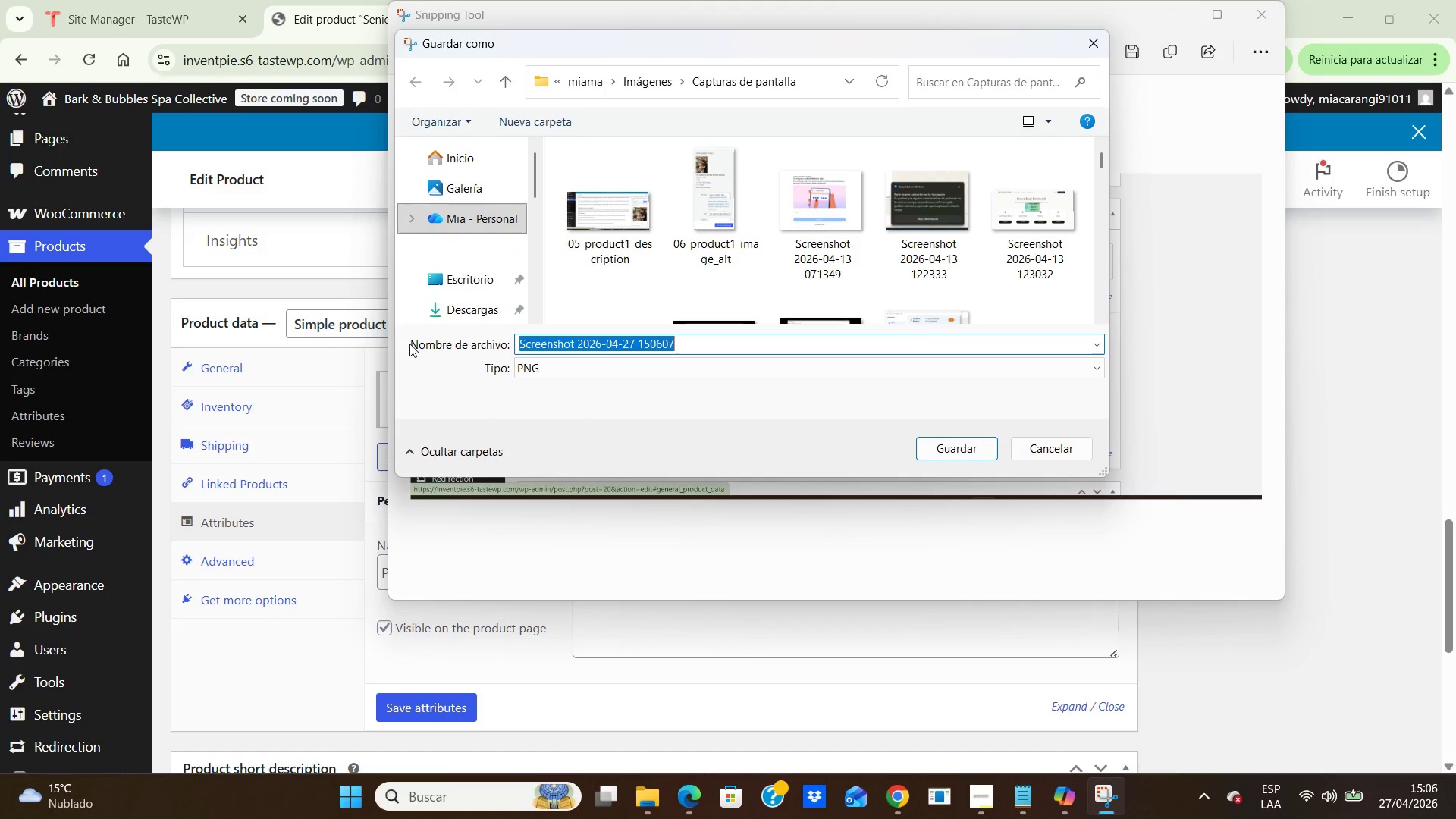 
double_click([464, 315])
 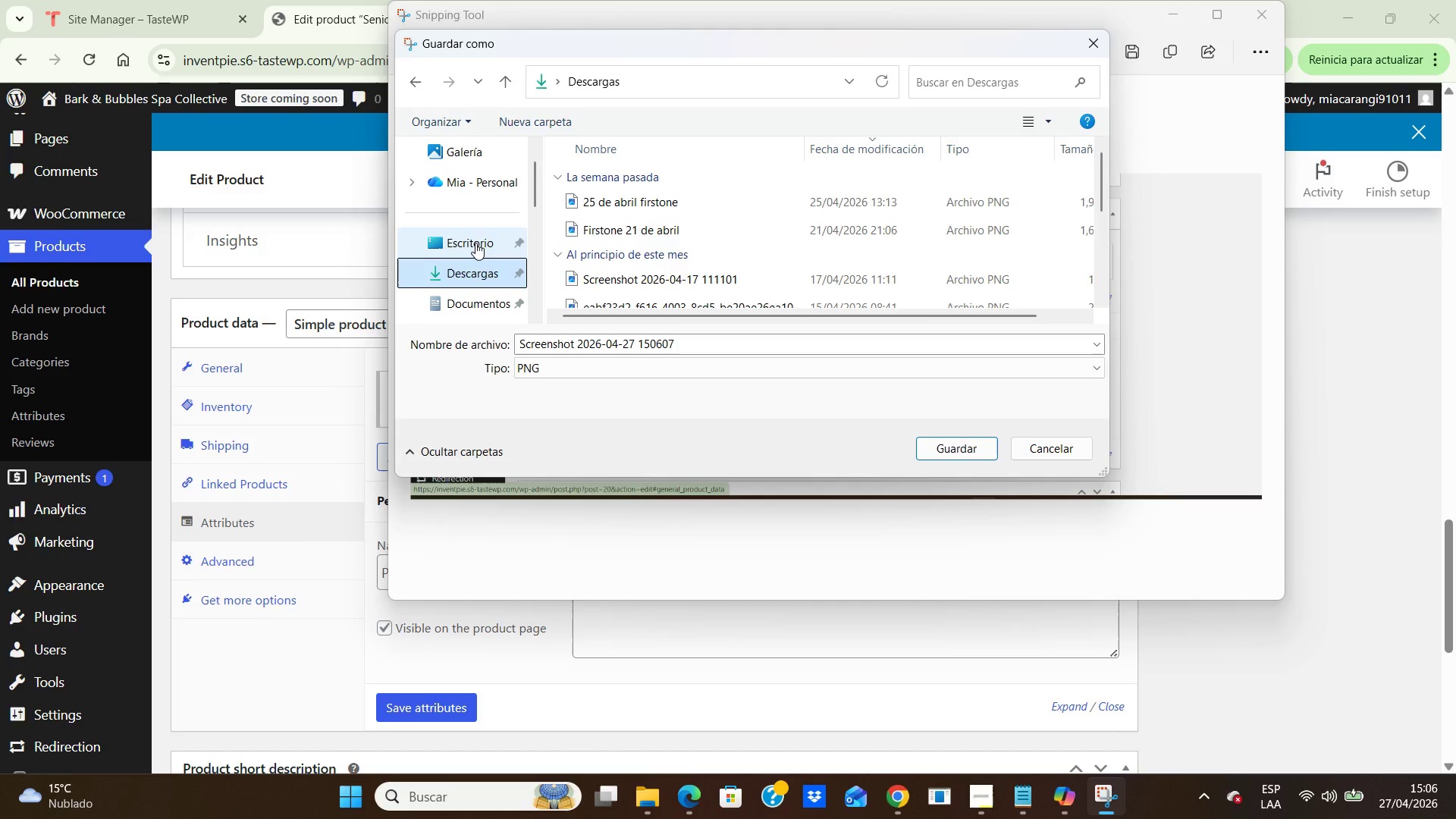 
double_click([475, 243])
 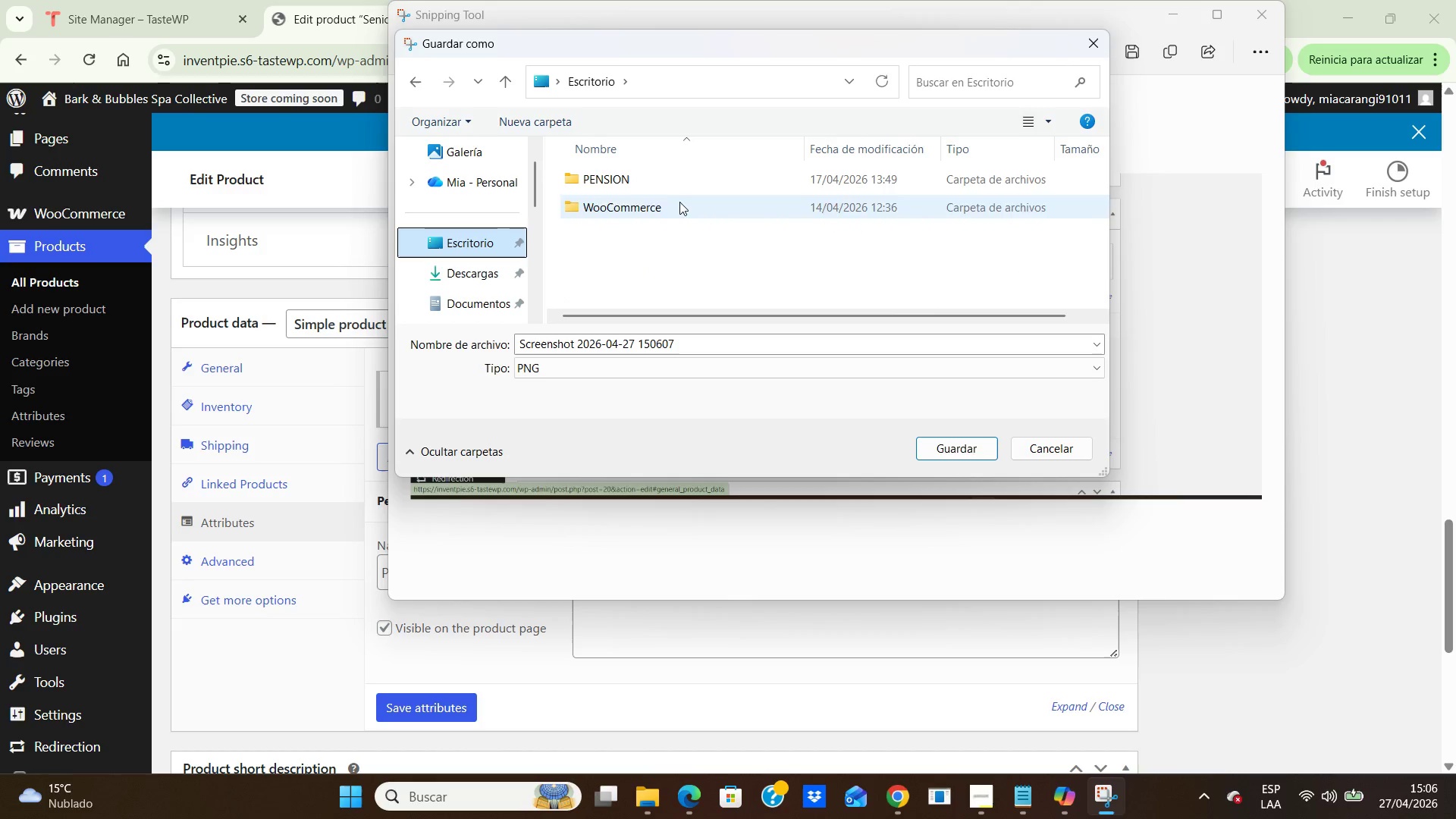 
double_click([679, 202])
 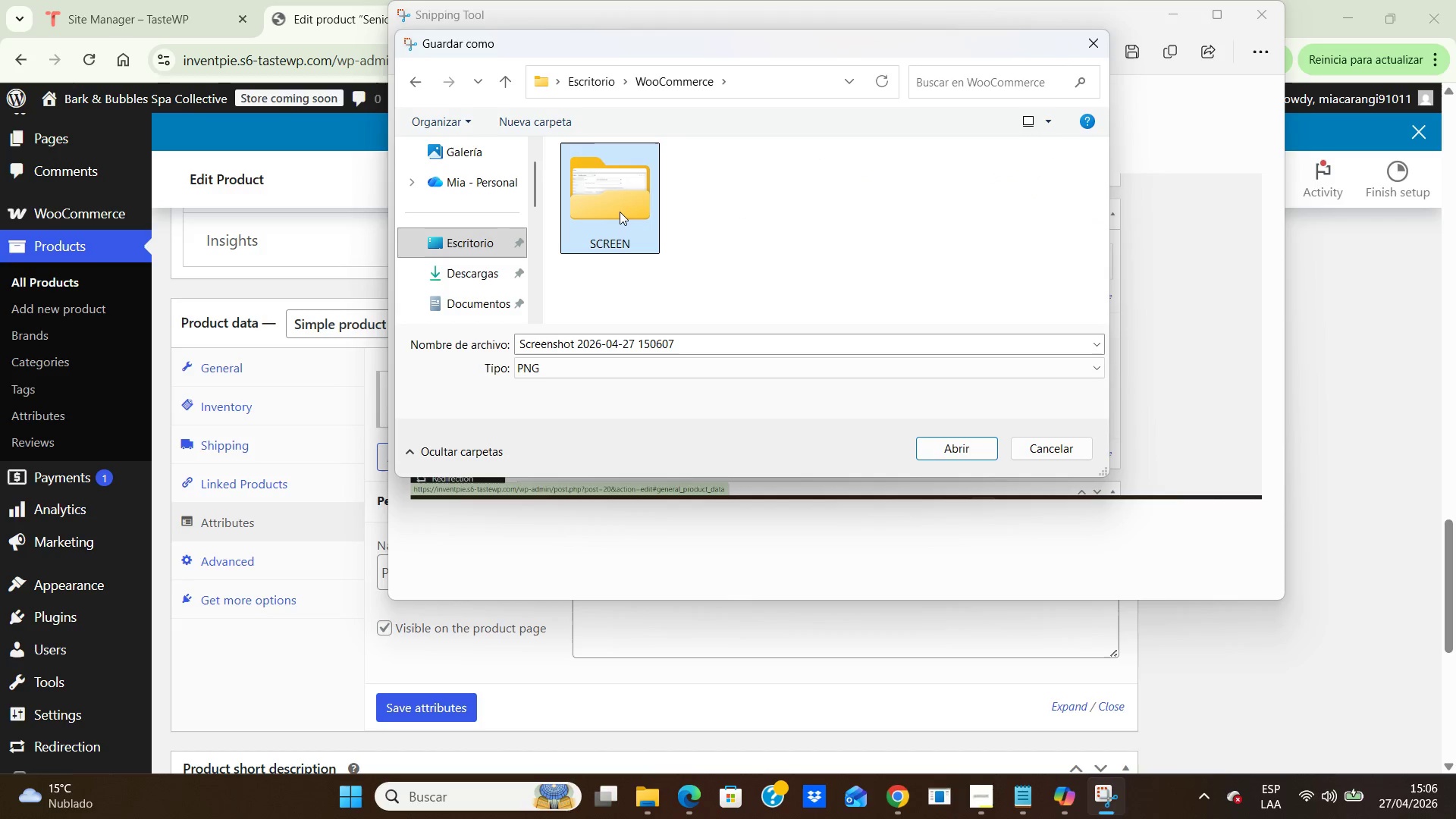 
double_click([620, 212])
 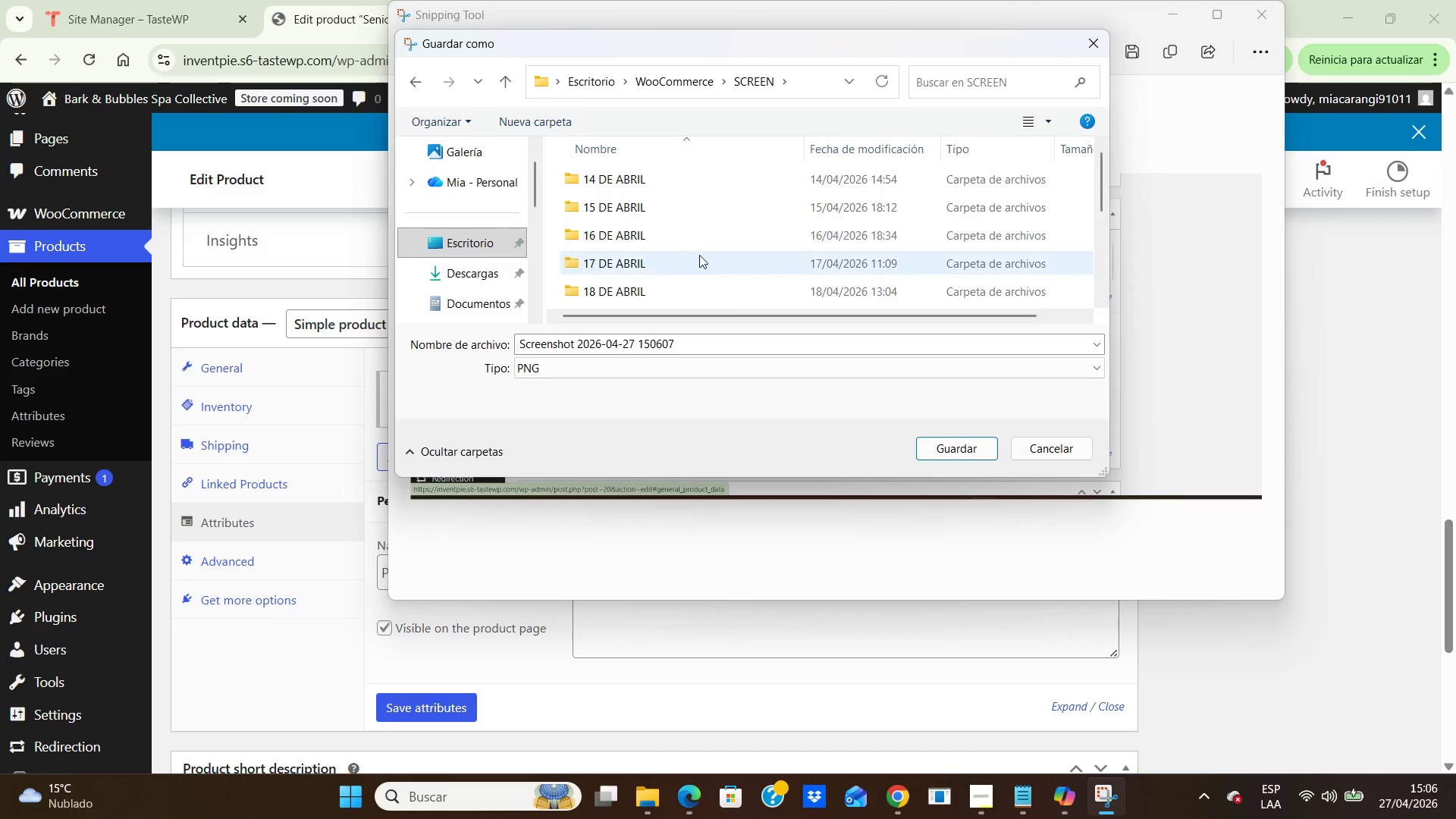 
scroll: coordinate [701, 251], scroll_direction: down, amount: 8.0
 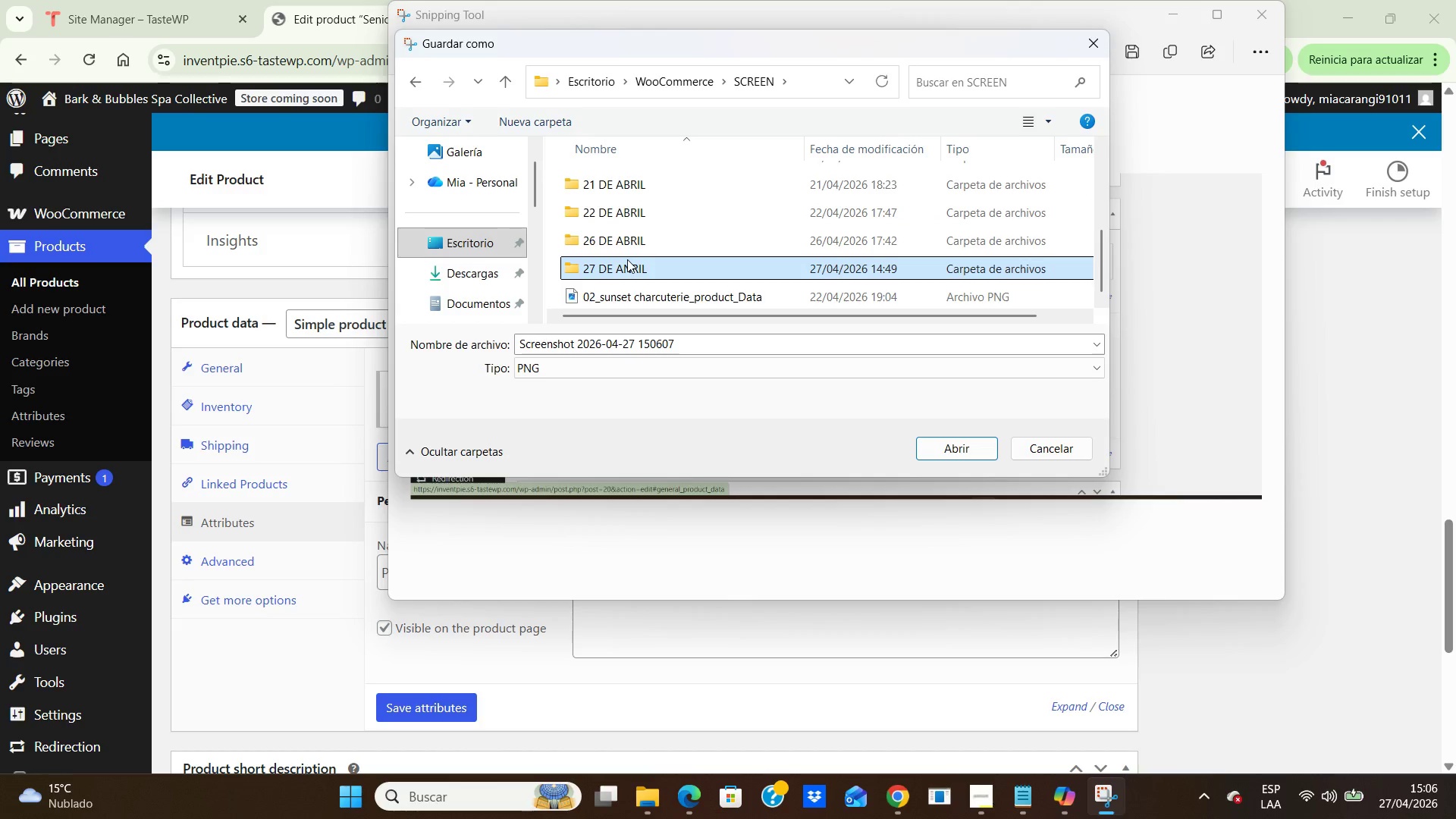 
double_click([627, 259])
 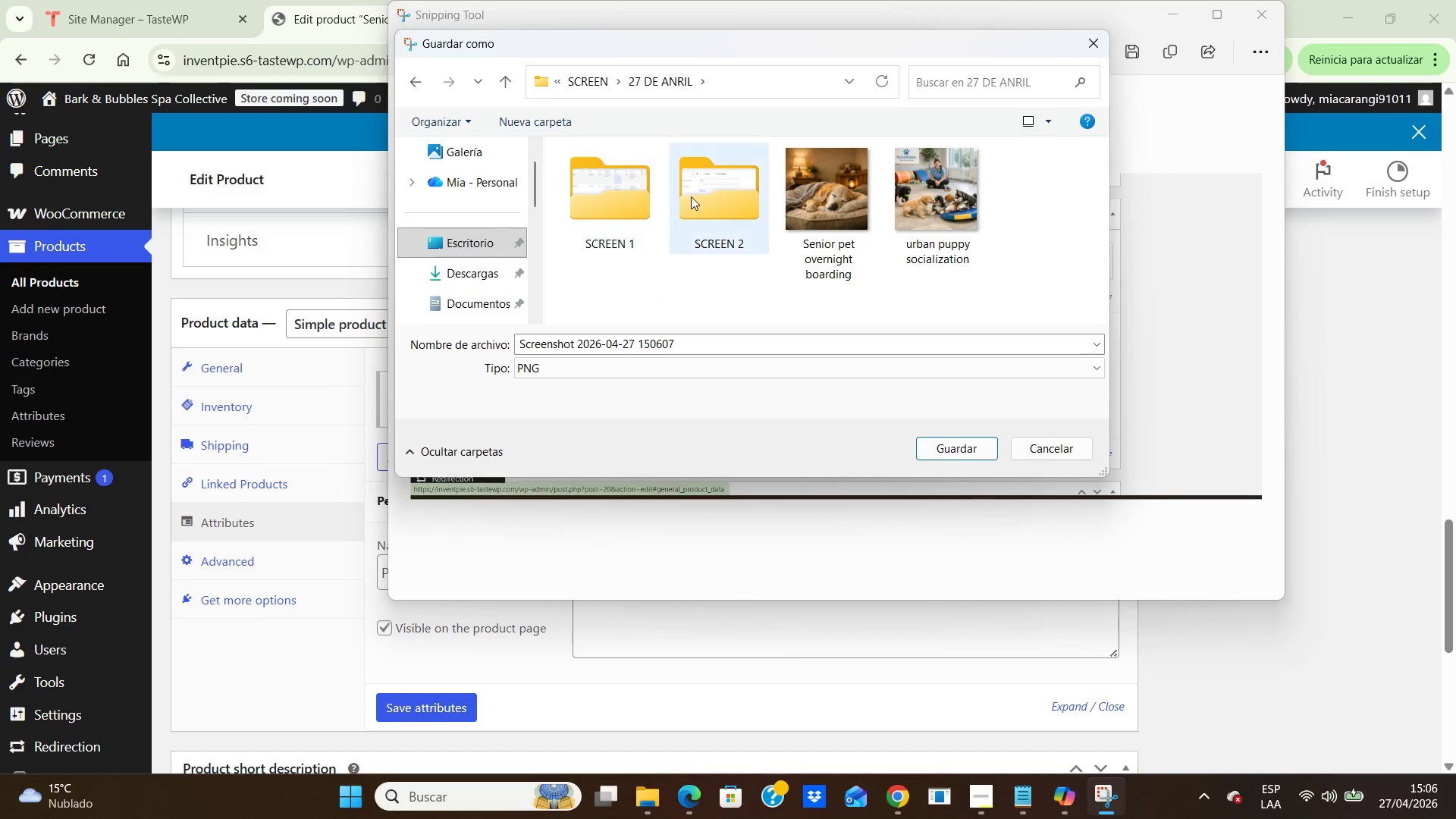 
double_click([704, 198])
 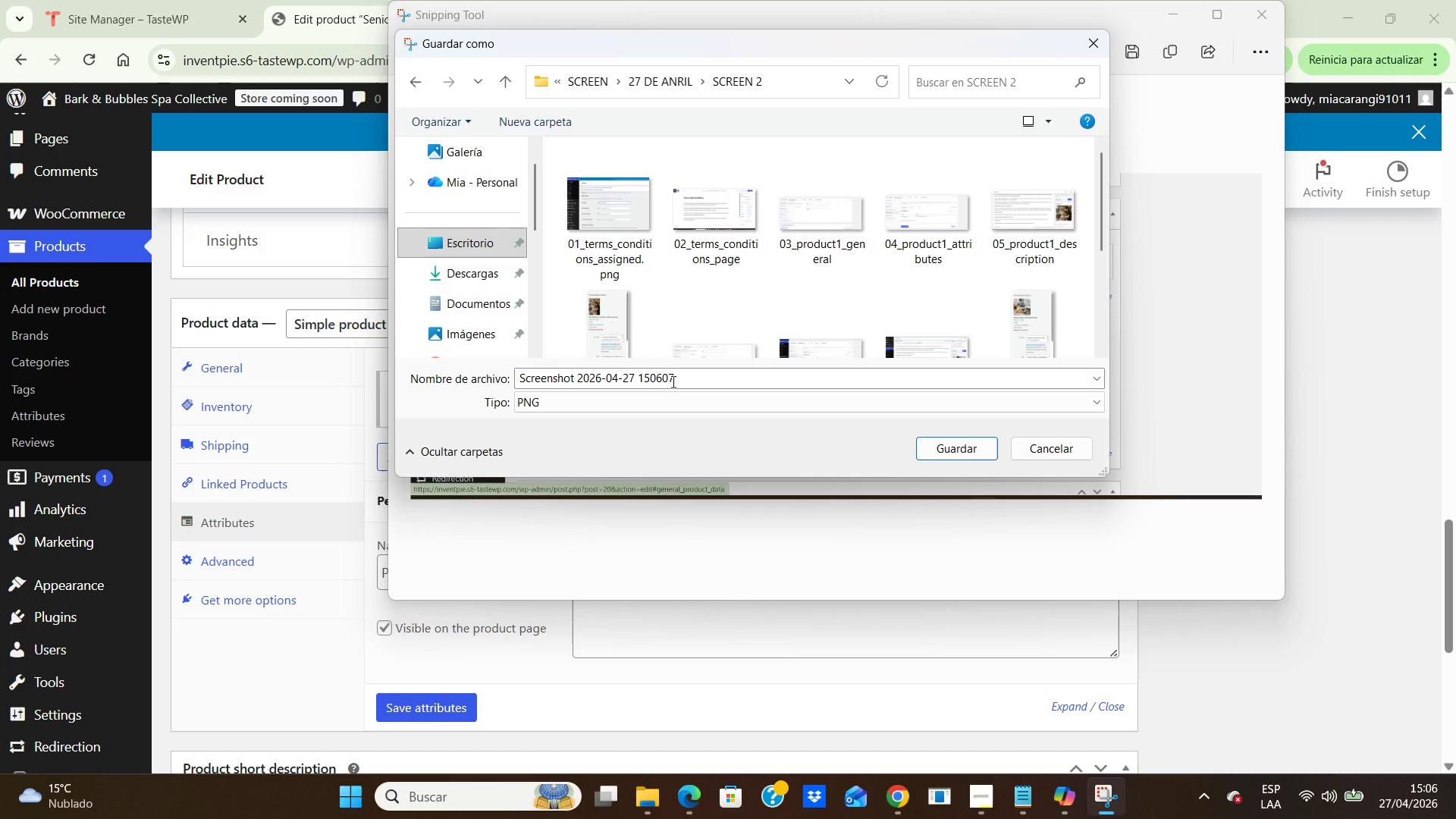 
left_click([679, 381])
 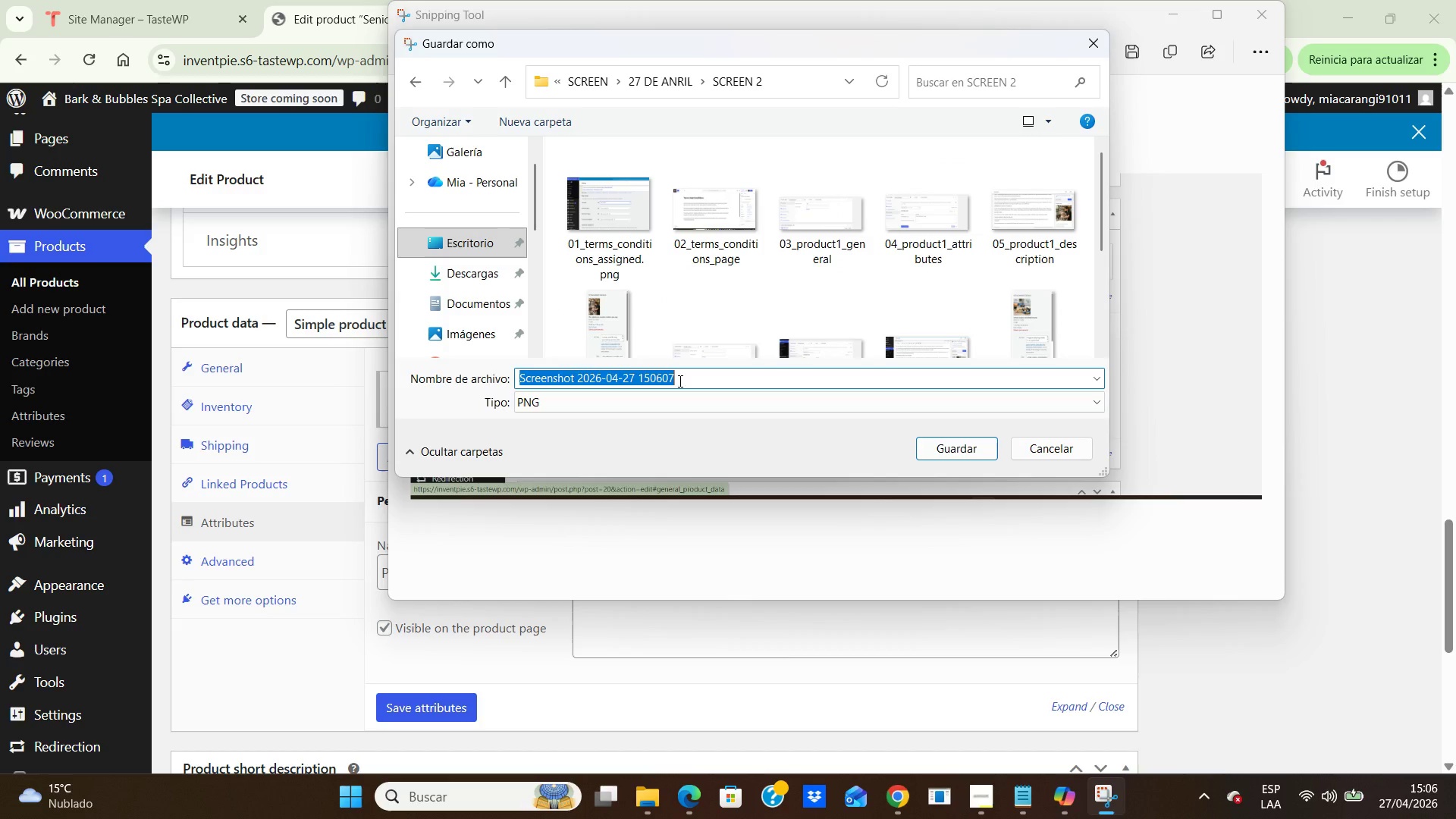 
type(12_product3_attributes.png)
 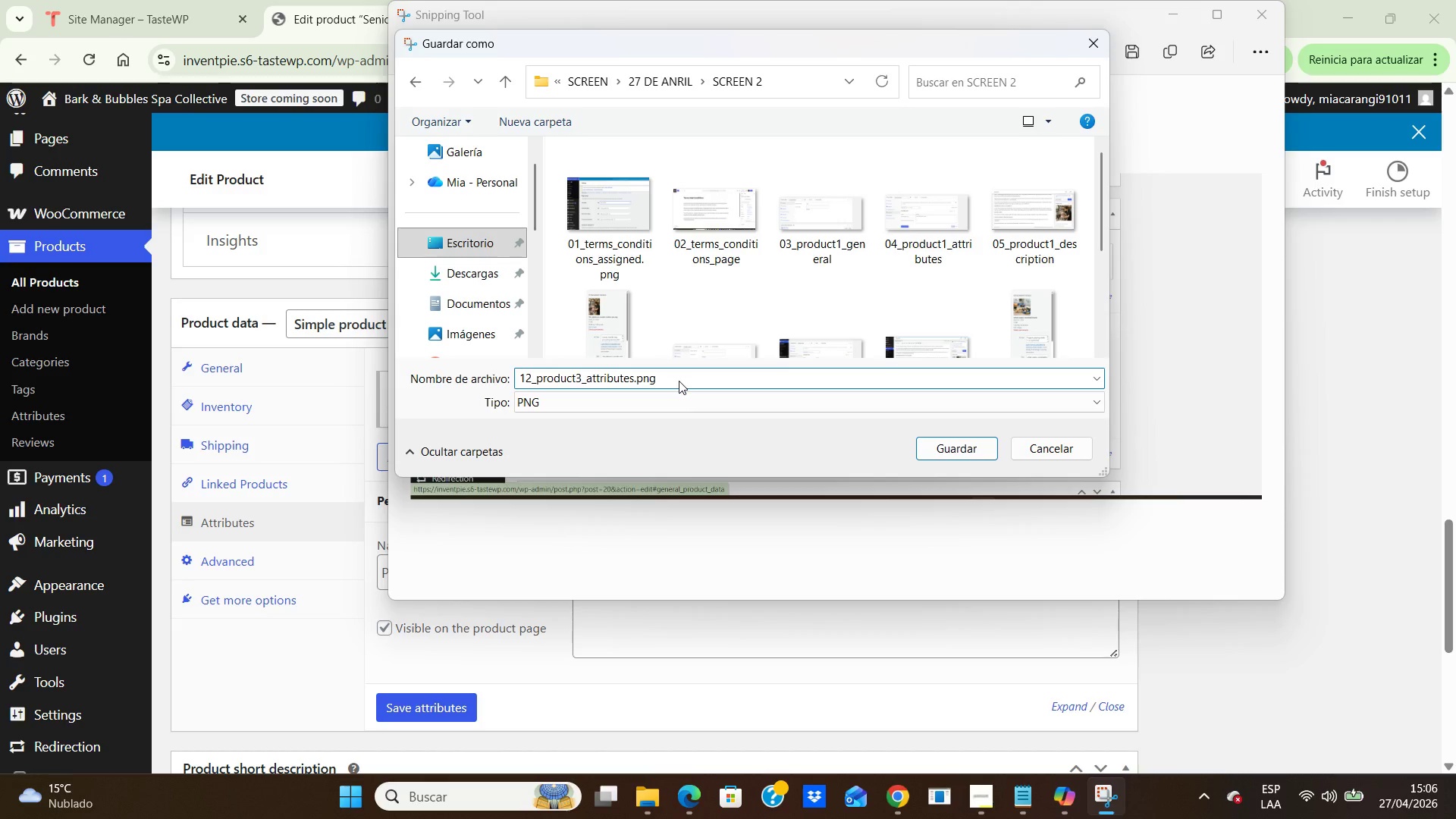 
wait(5.61)
 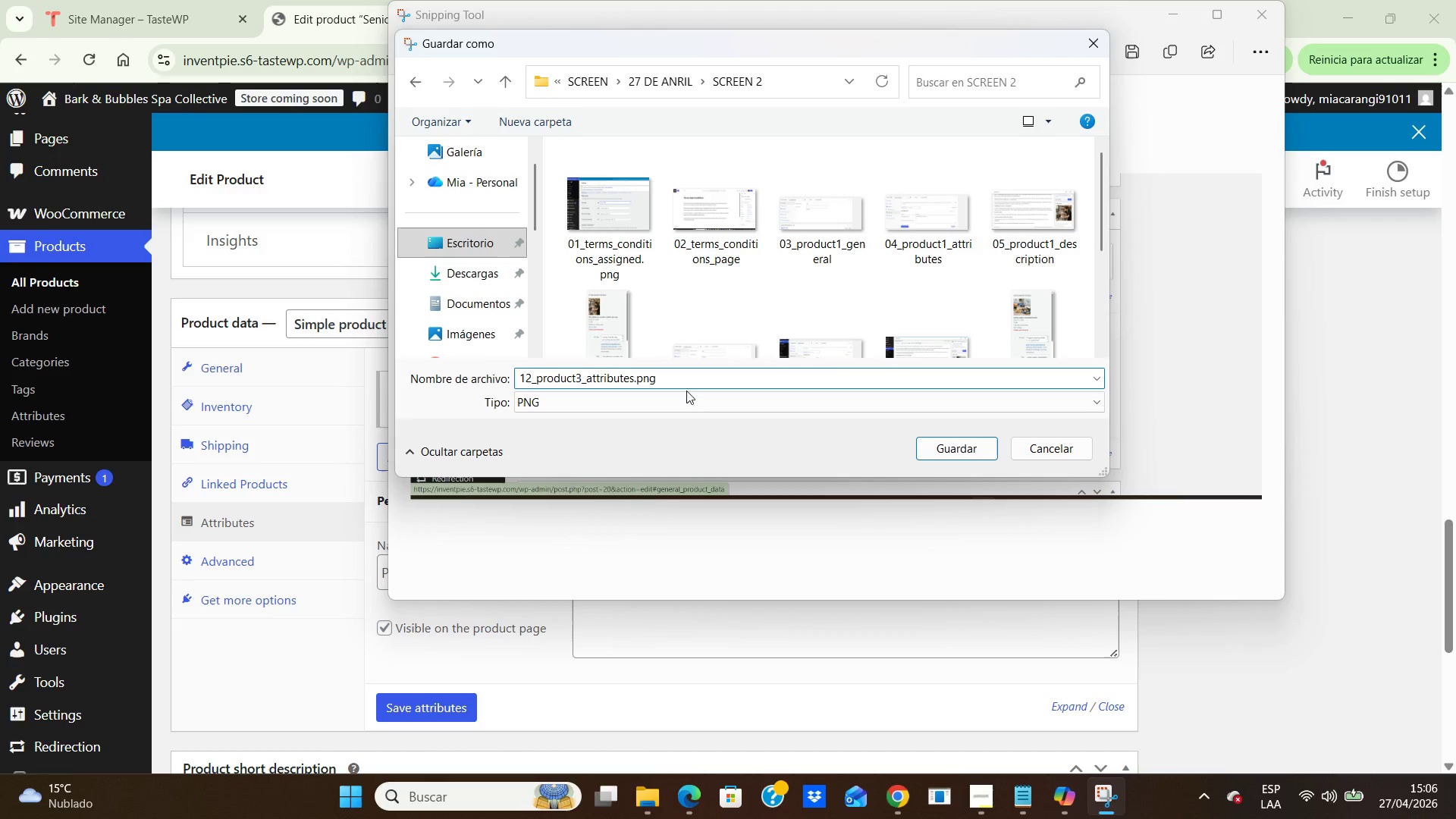 
left_click([953, 454])
 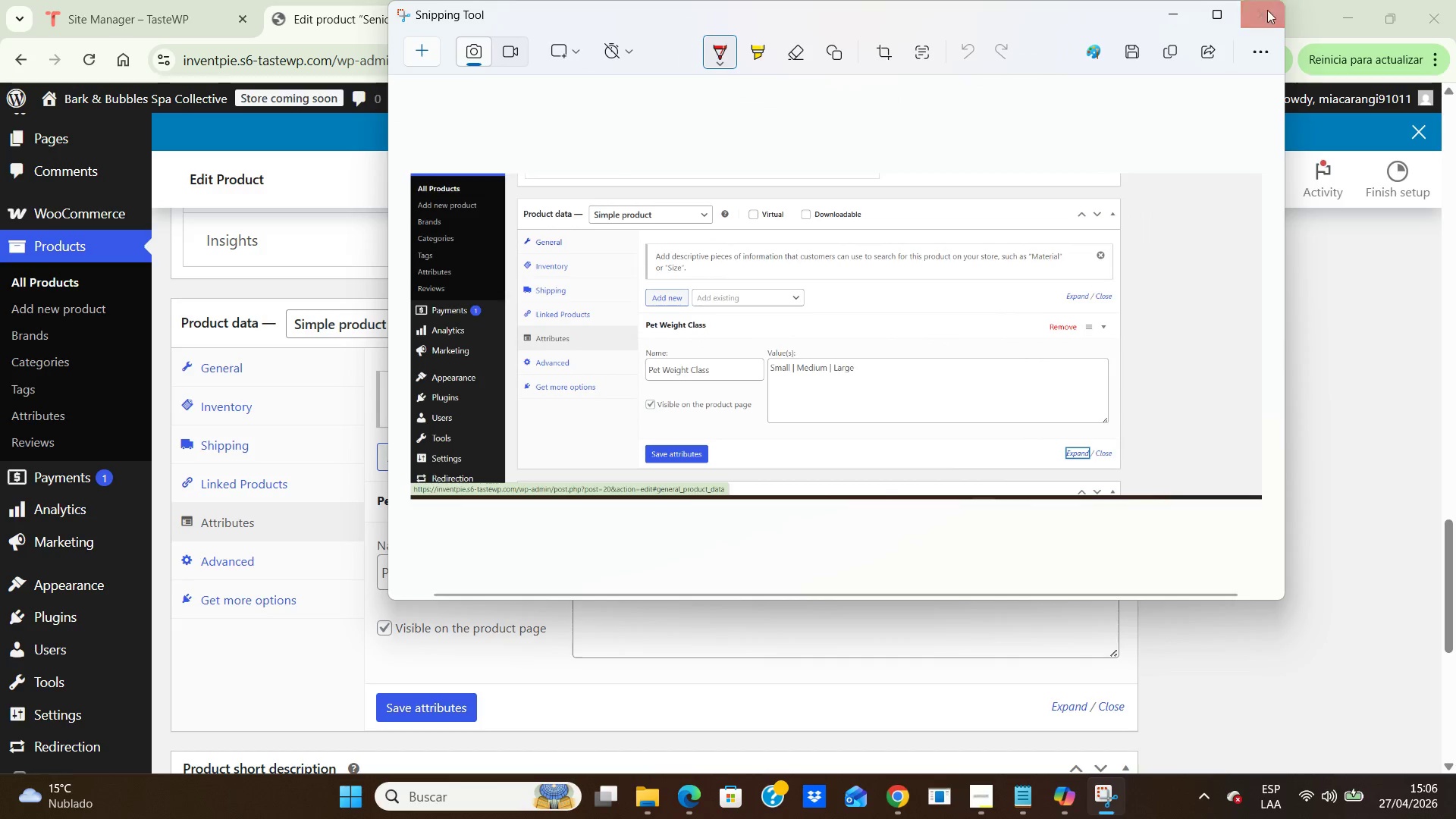 
left_click([1259, 13])
 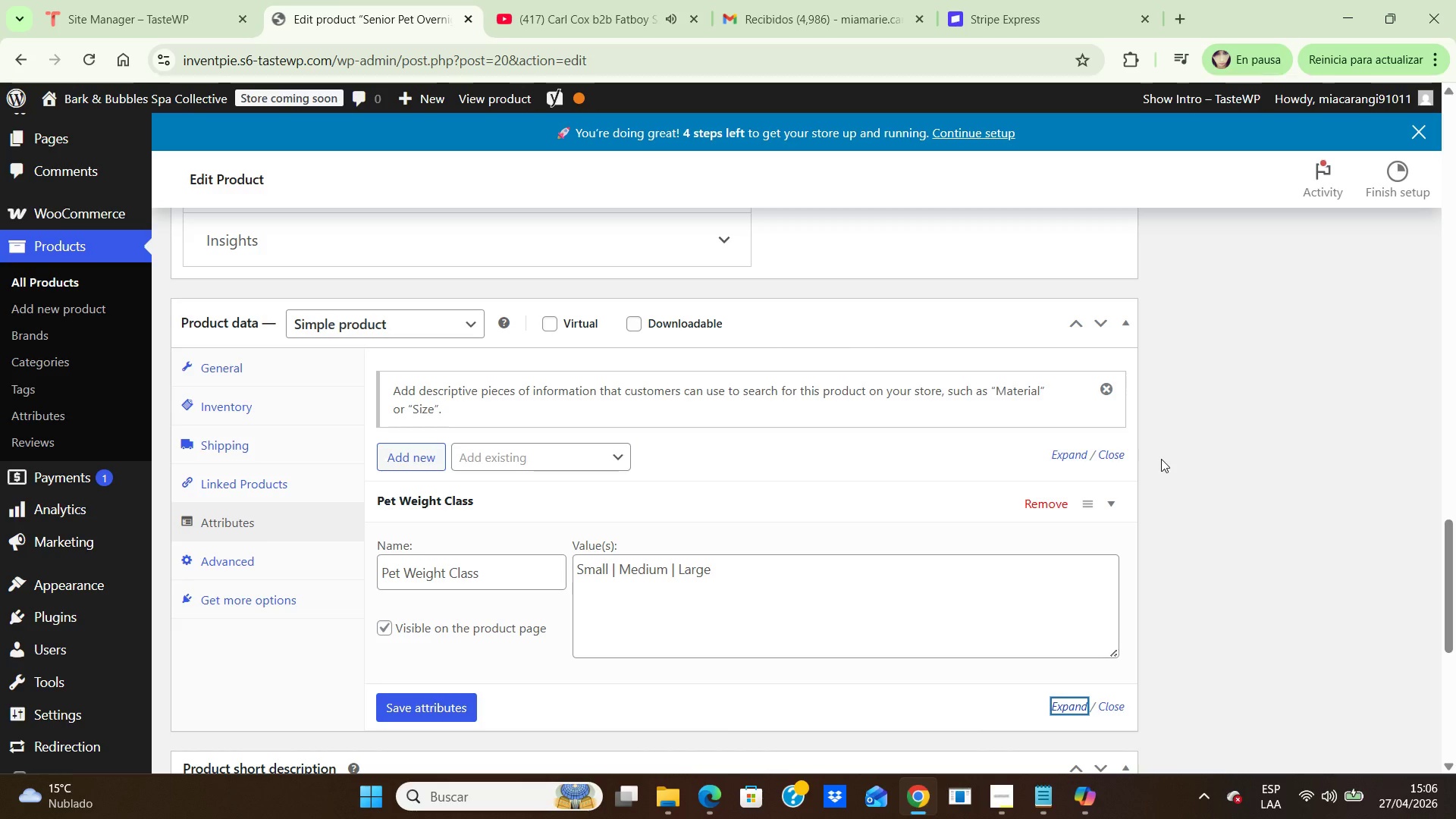 
scroll: coordinate [1339, 445], scroll_direction: up, amount: 16.0
 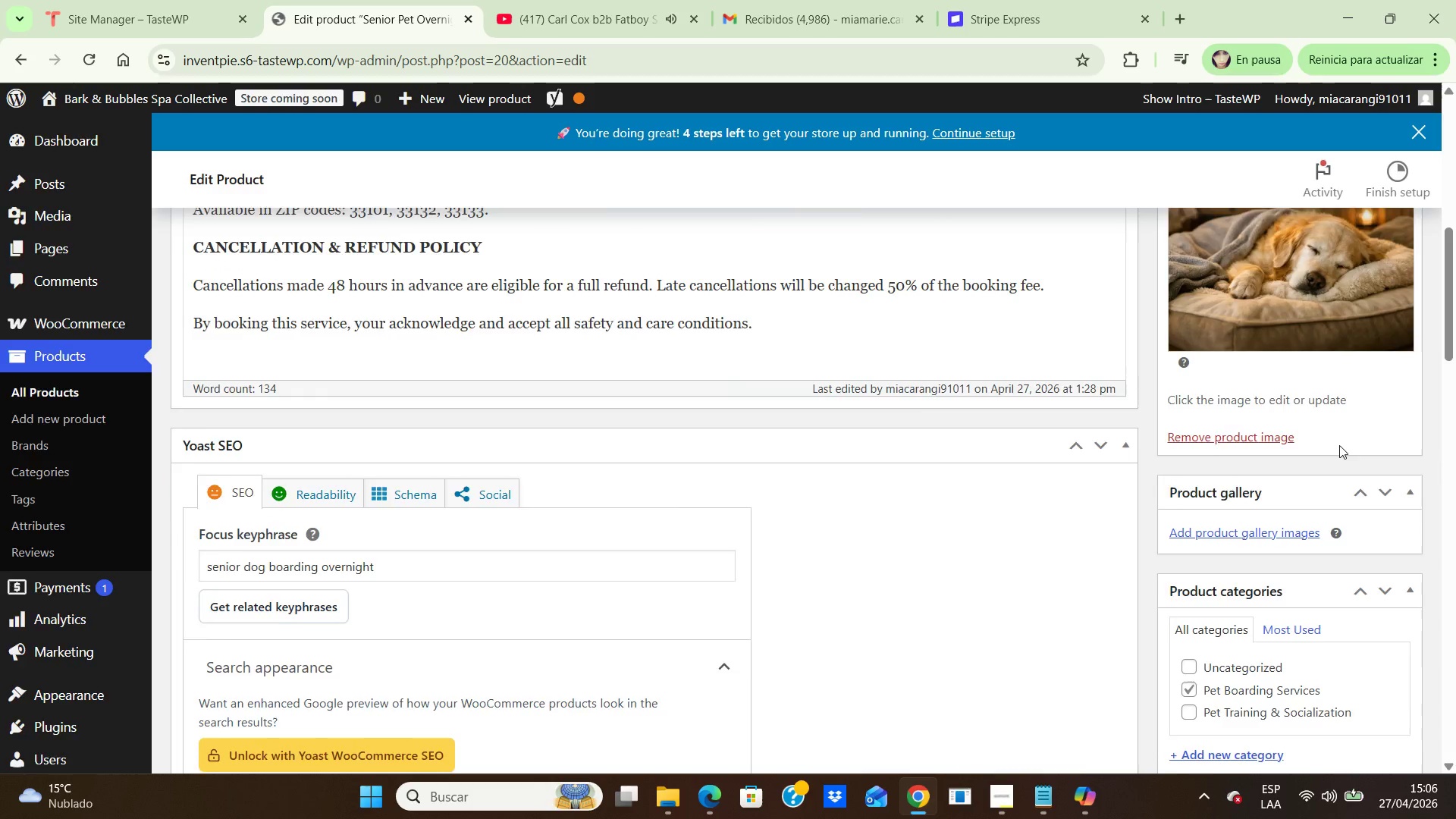 
scroll: coordinate [1339, 445], scroll_direction: down, amount: 1.0
 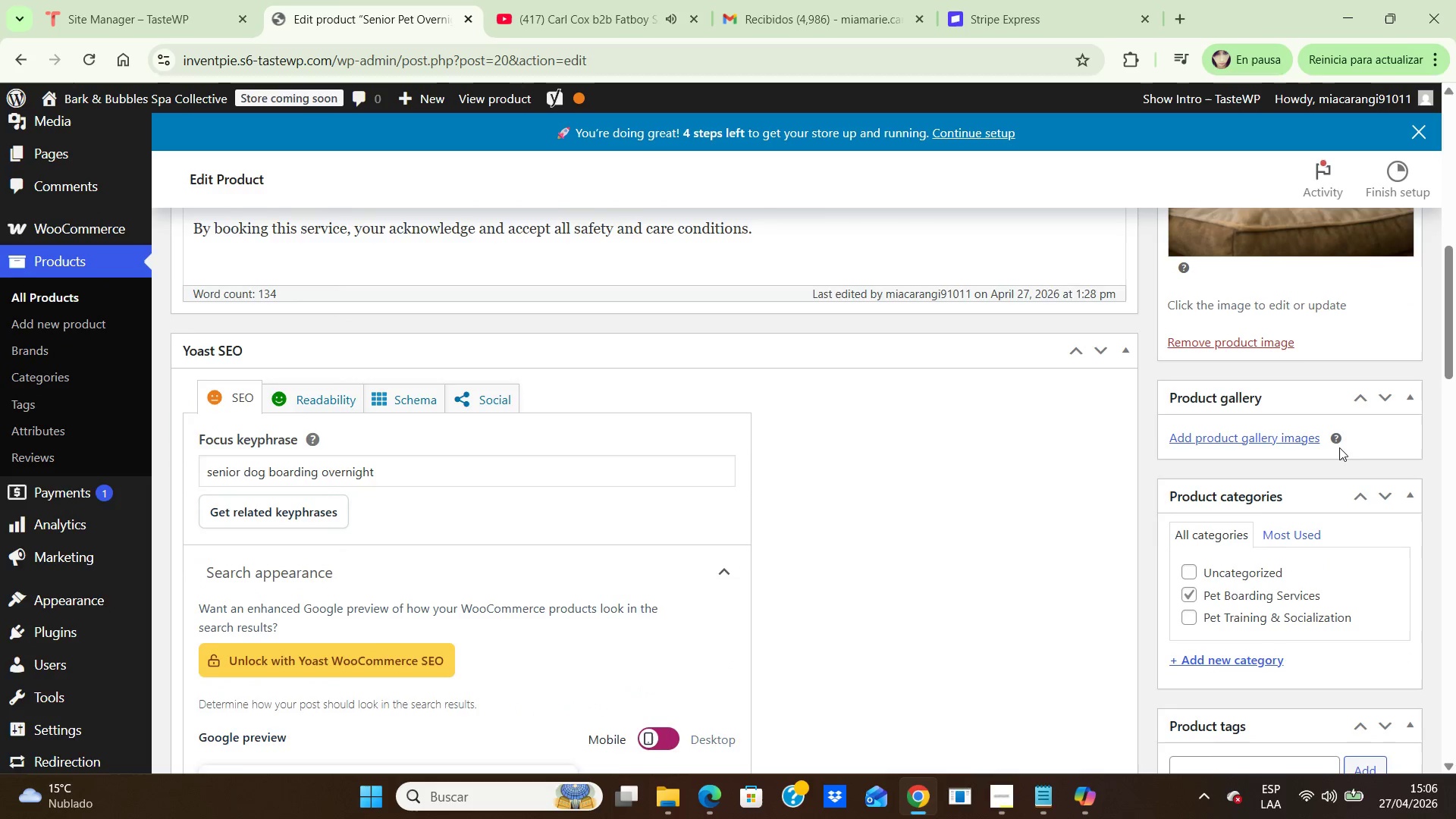 
scroll: coordinate [1339, 450], scroll_direction: up, amount: 4.0
 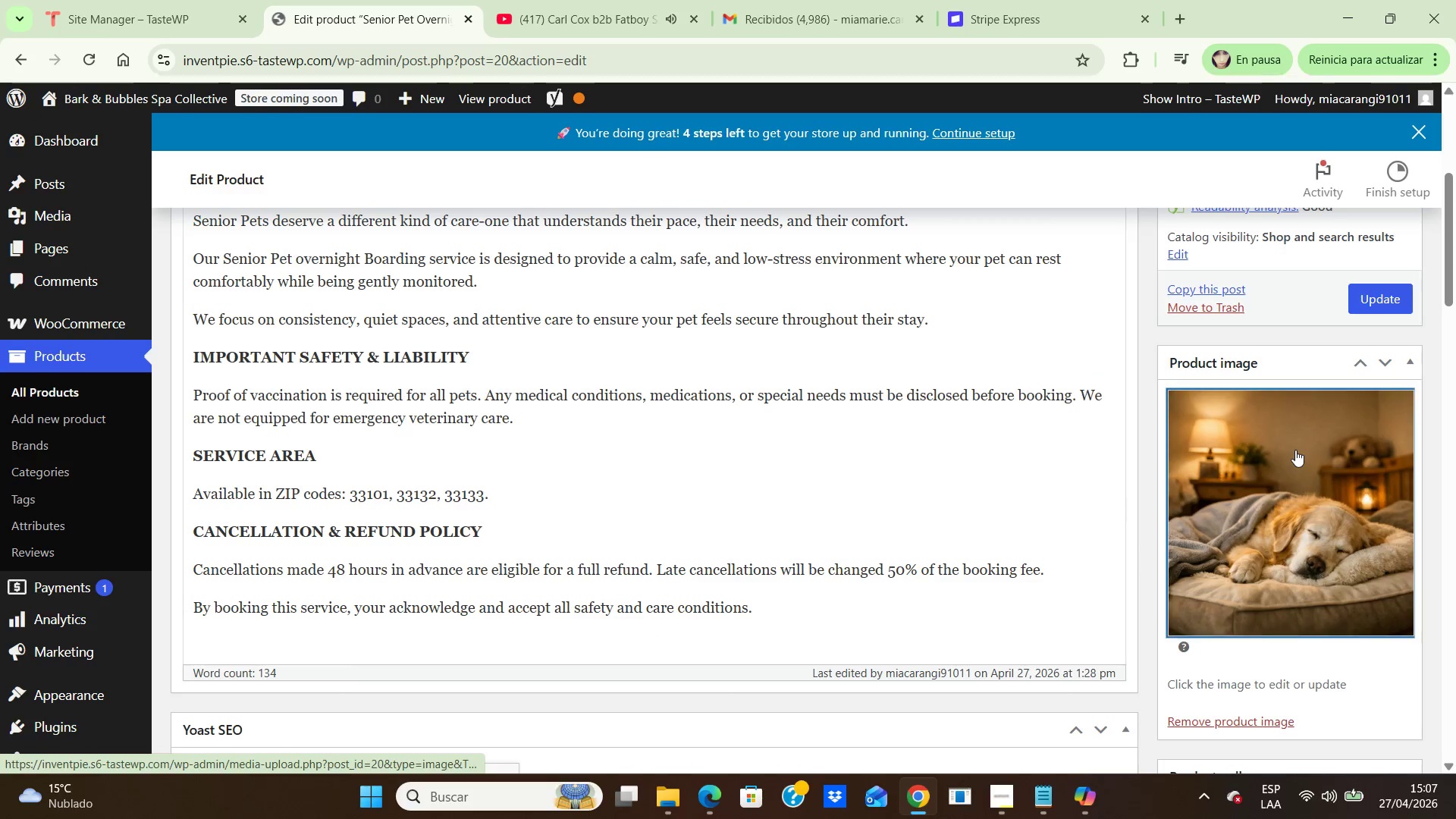 
double_click([1295, 450])
 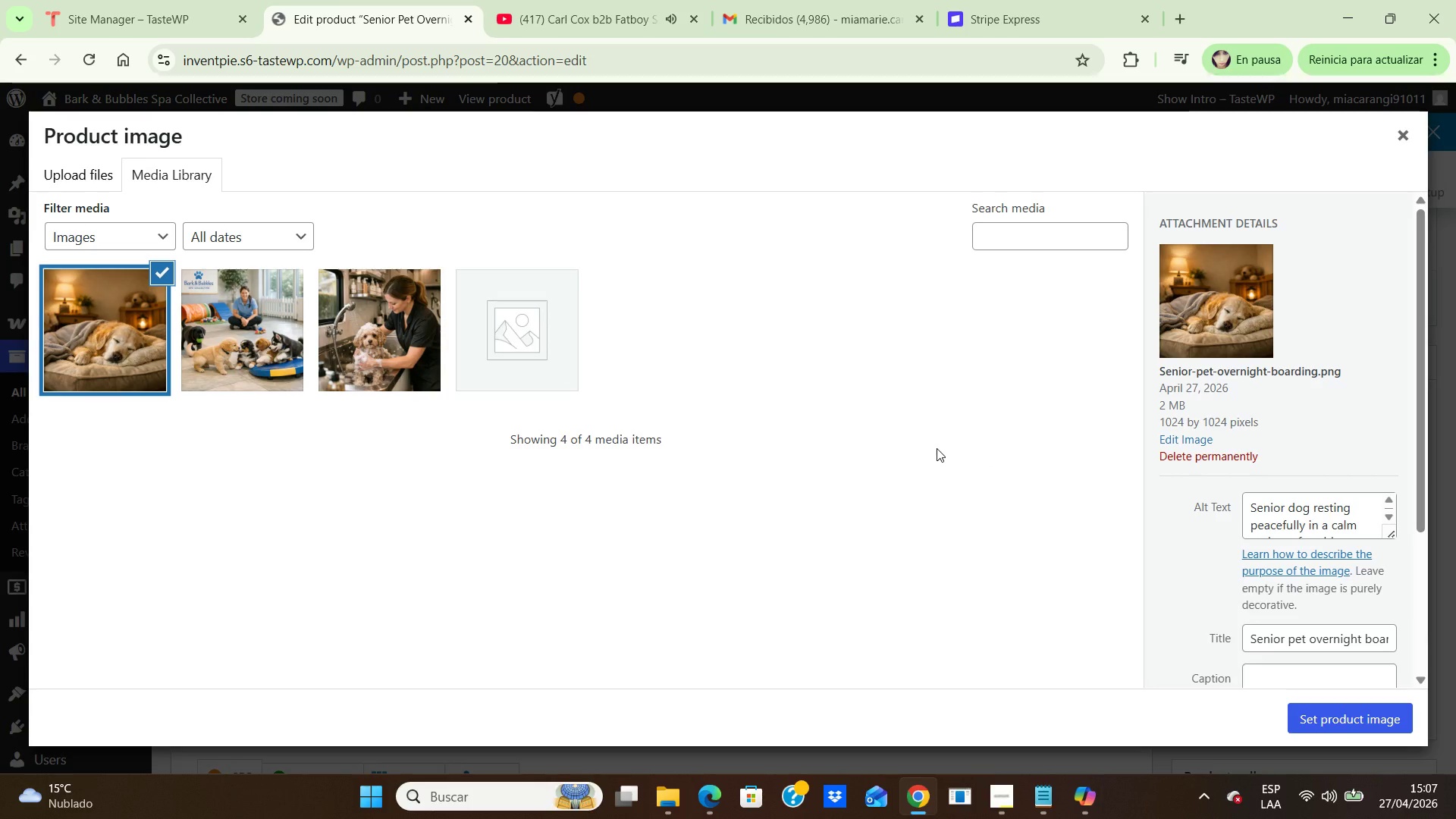 
hold_key(key=PrintScreen, duration=0.31)
 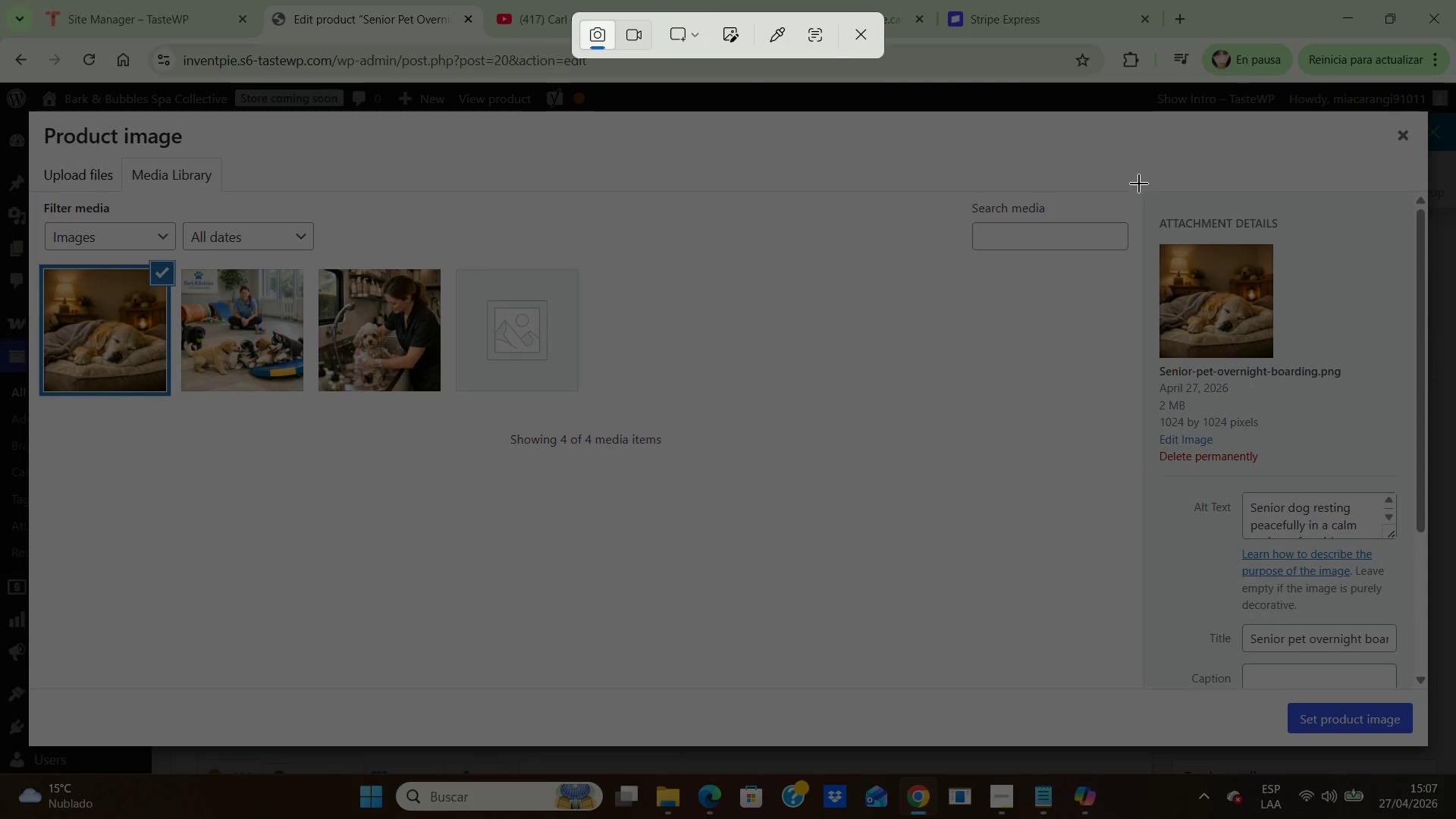 
left_click_drag(start_coordinate=[1144, 194], to_coordinate=[1427, 734])
 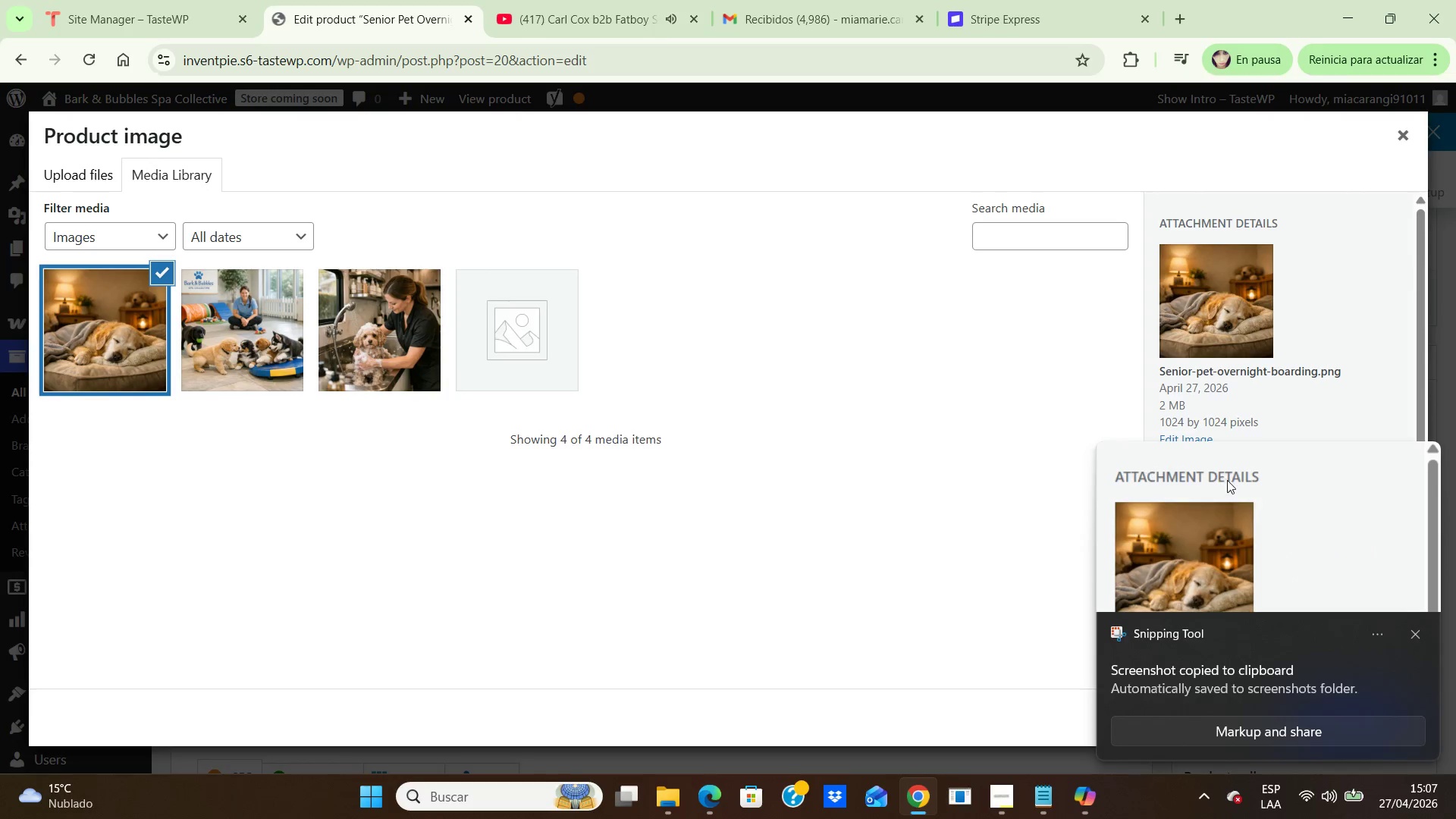 
double_click([1250, 500])
 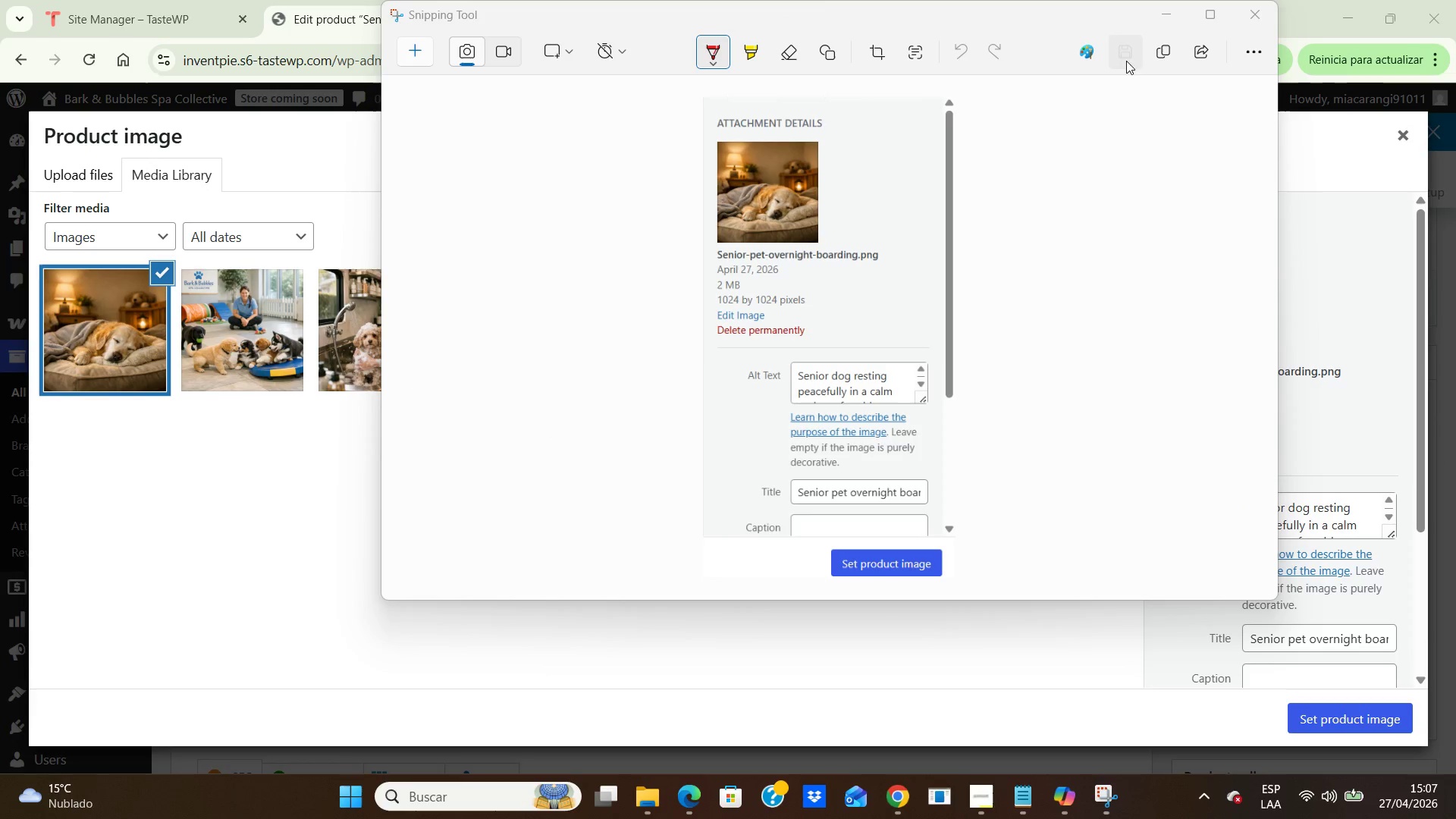 
left_click([1122, 58])
 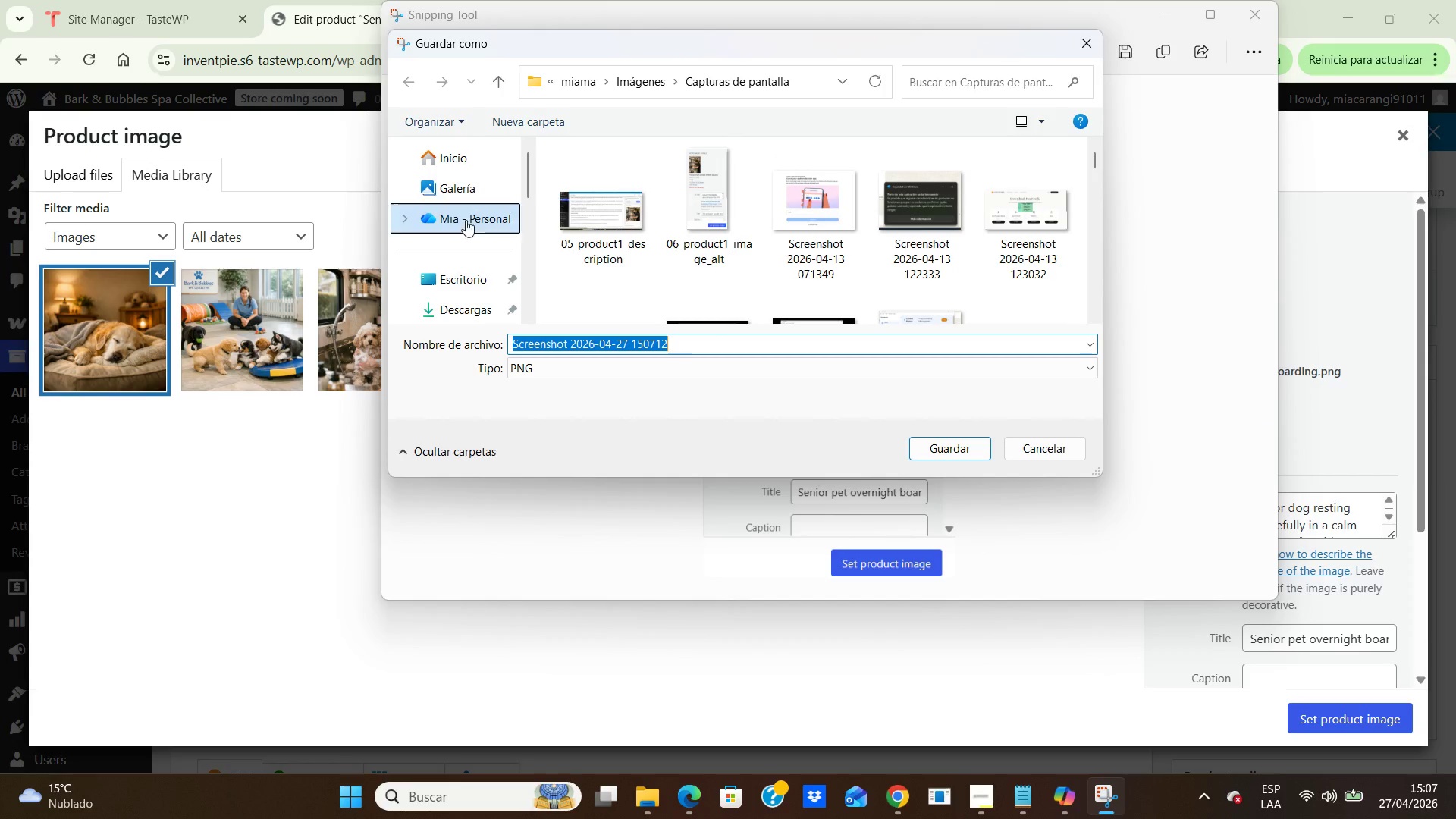 
double_click([441, 284])
 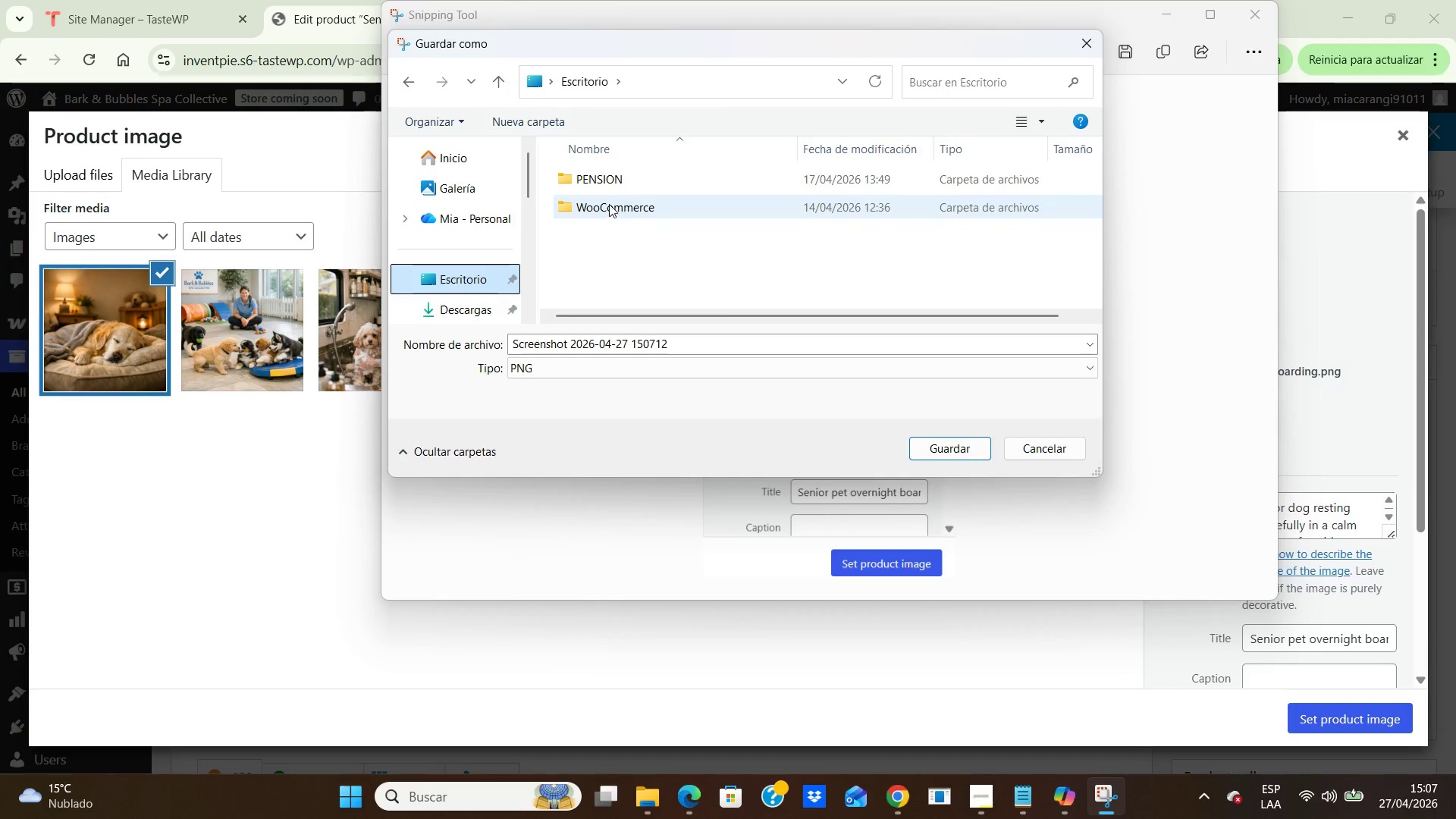 
double_click([609, 204])
 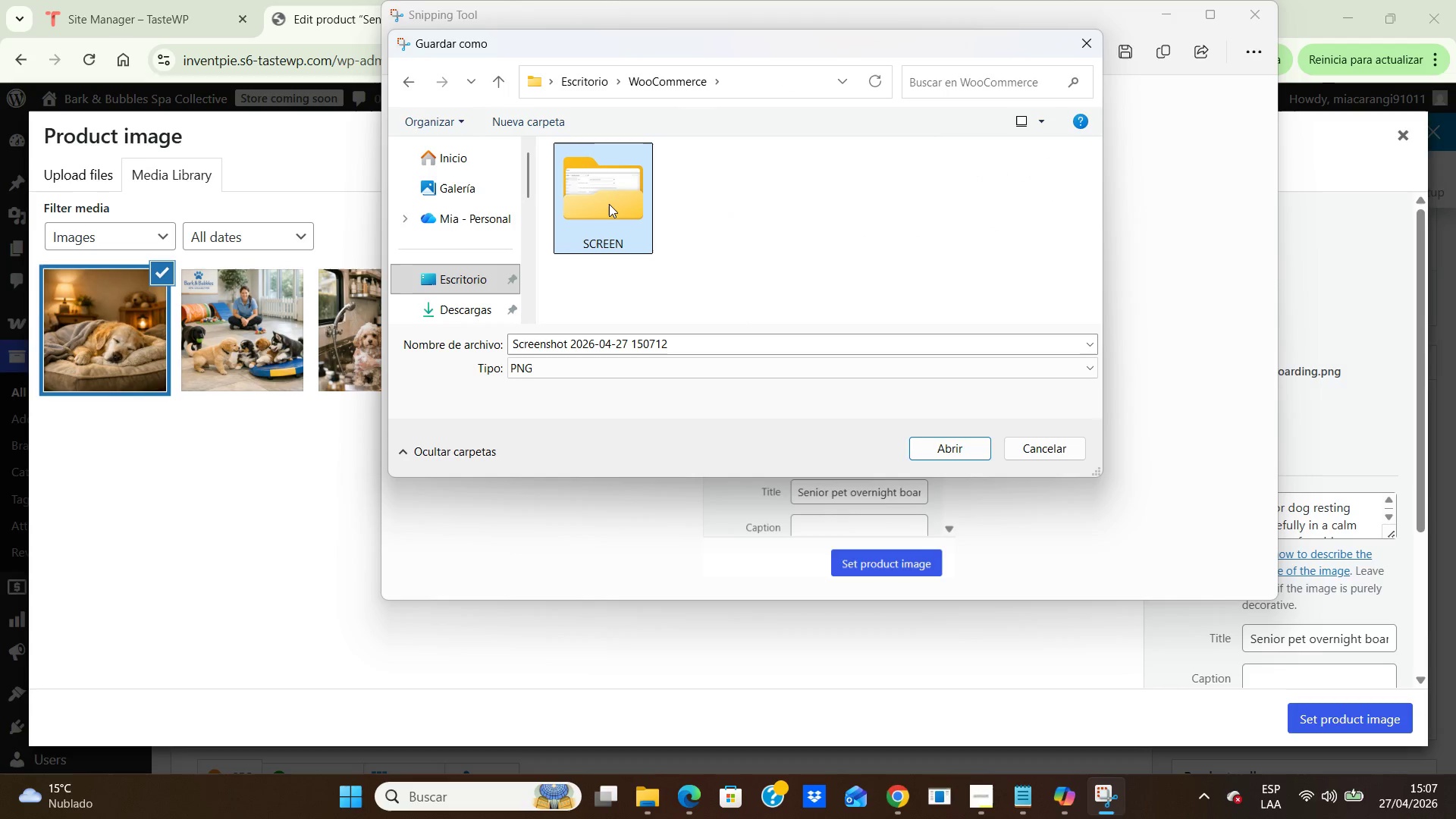 
double_click([609, 204])
 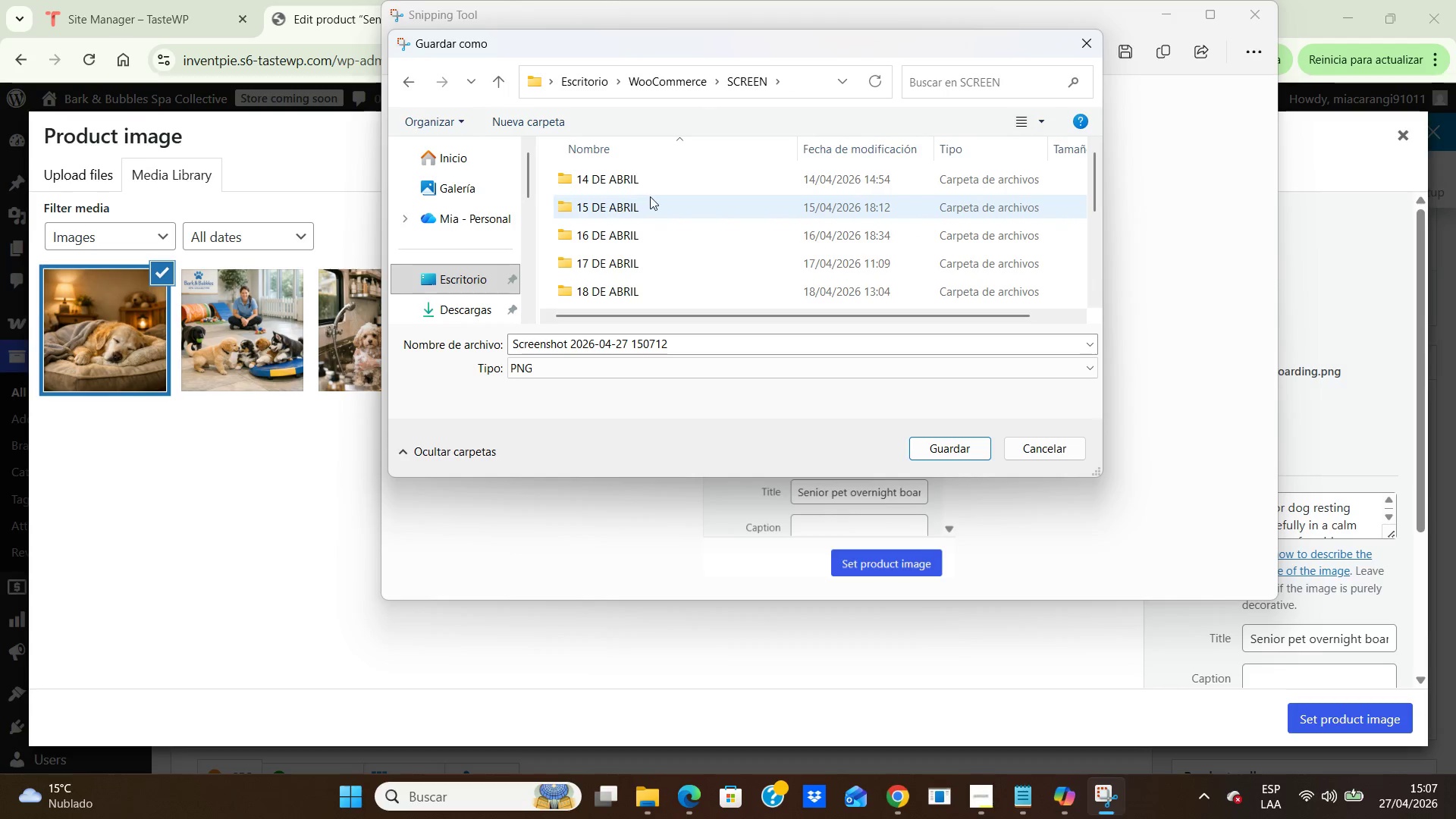 
scroll: coordinate [686, 271], scroll_direction: down, amount: 4.0
 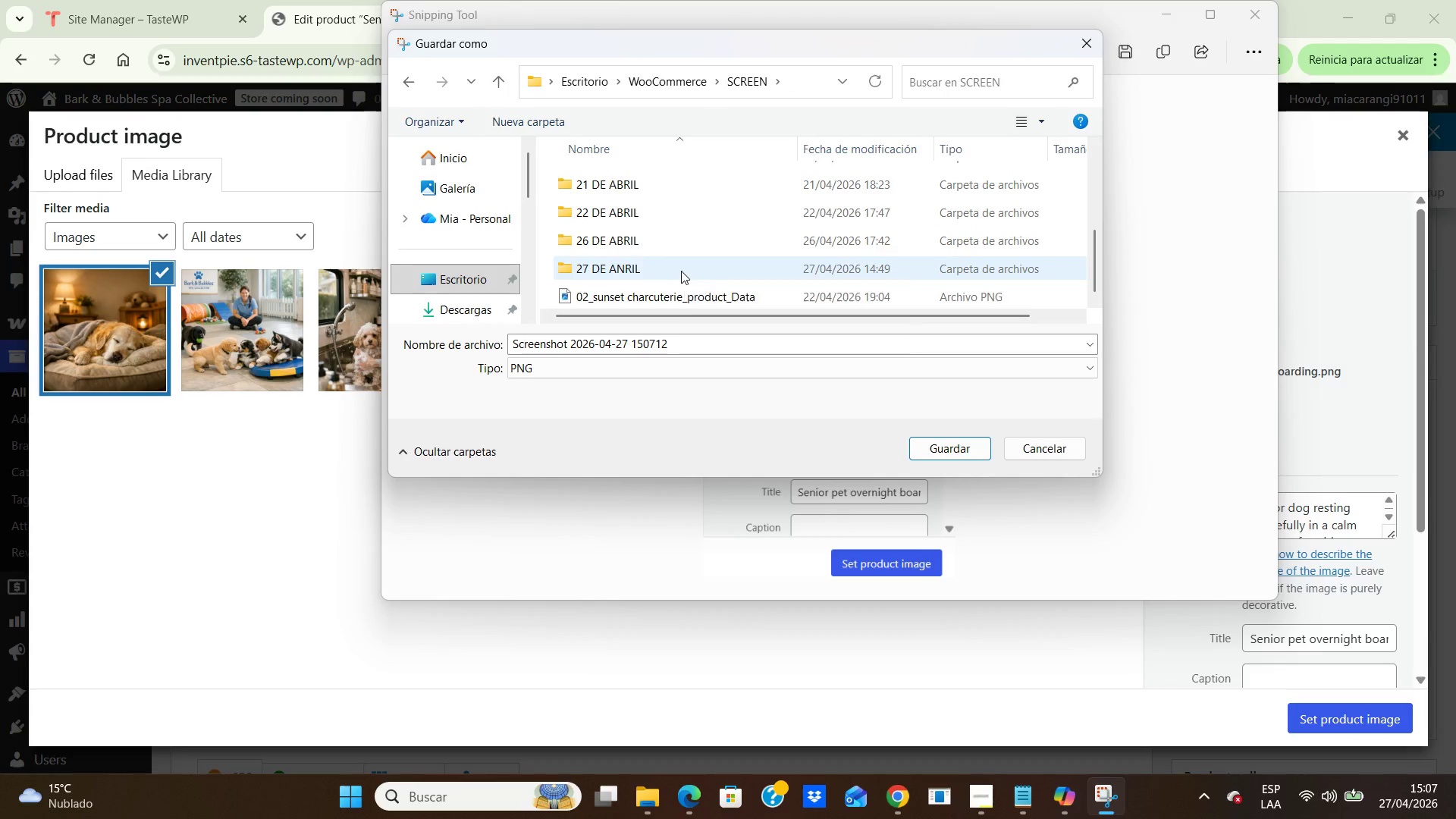 
double_click([681, 271])
 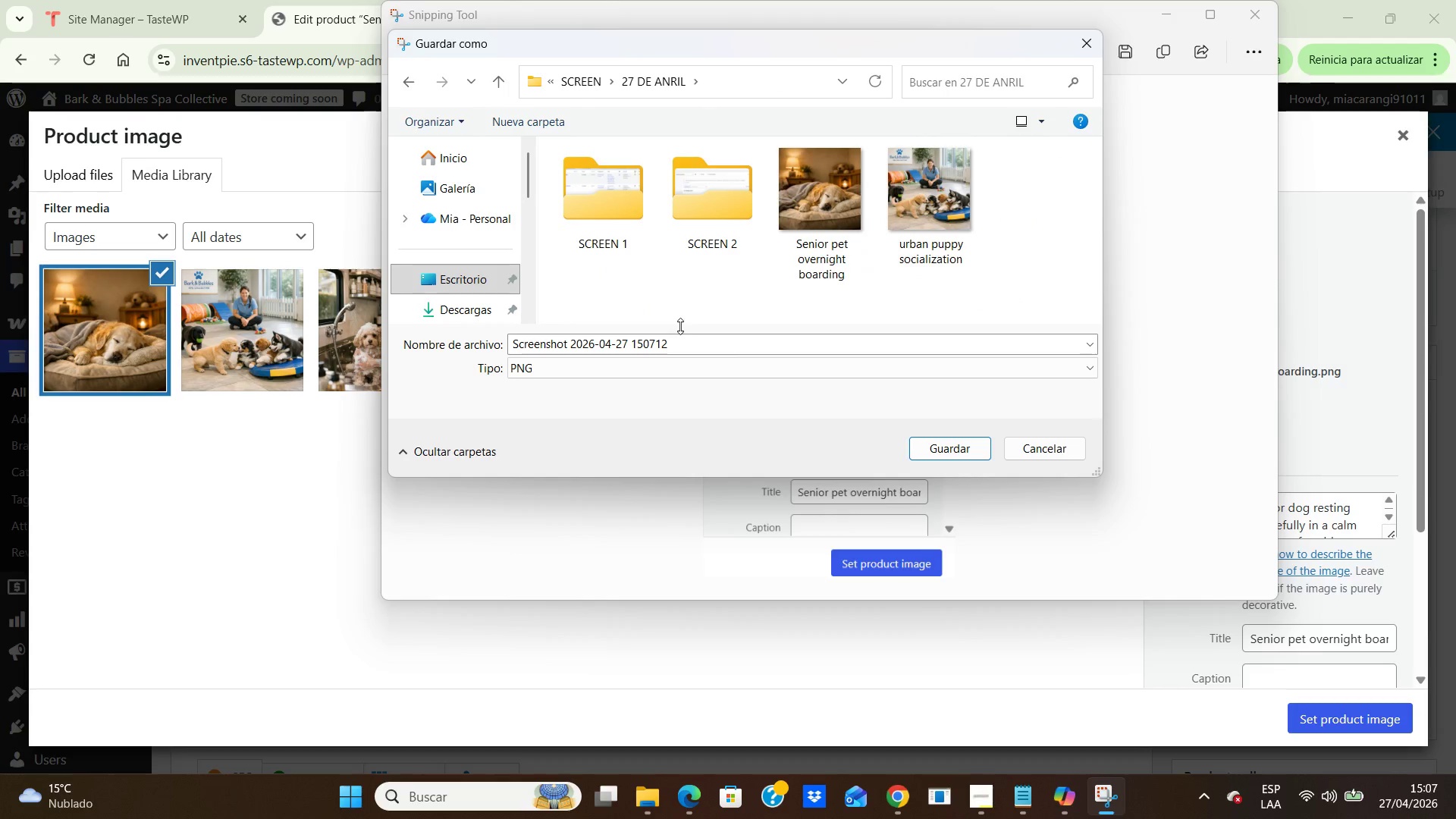 
left_click([685, 340])
 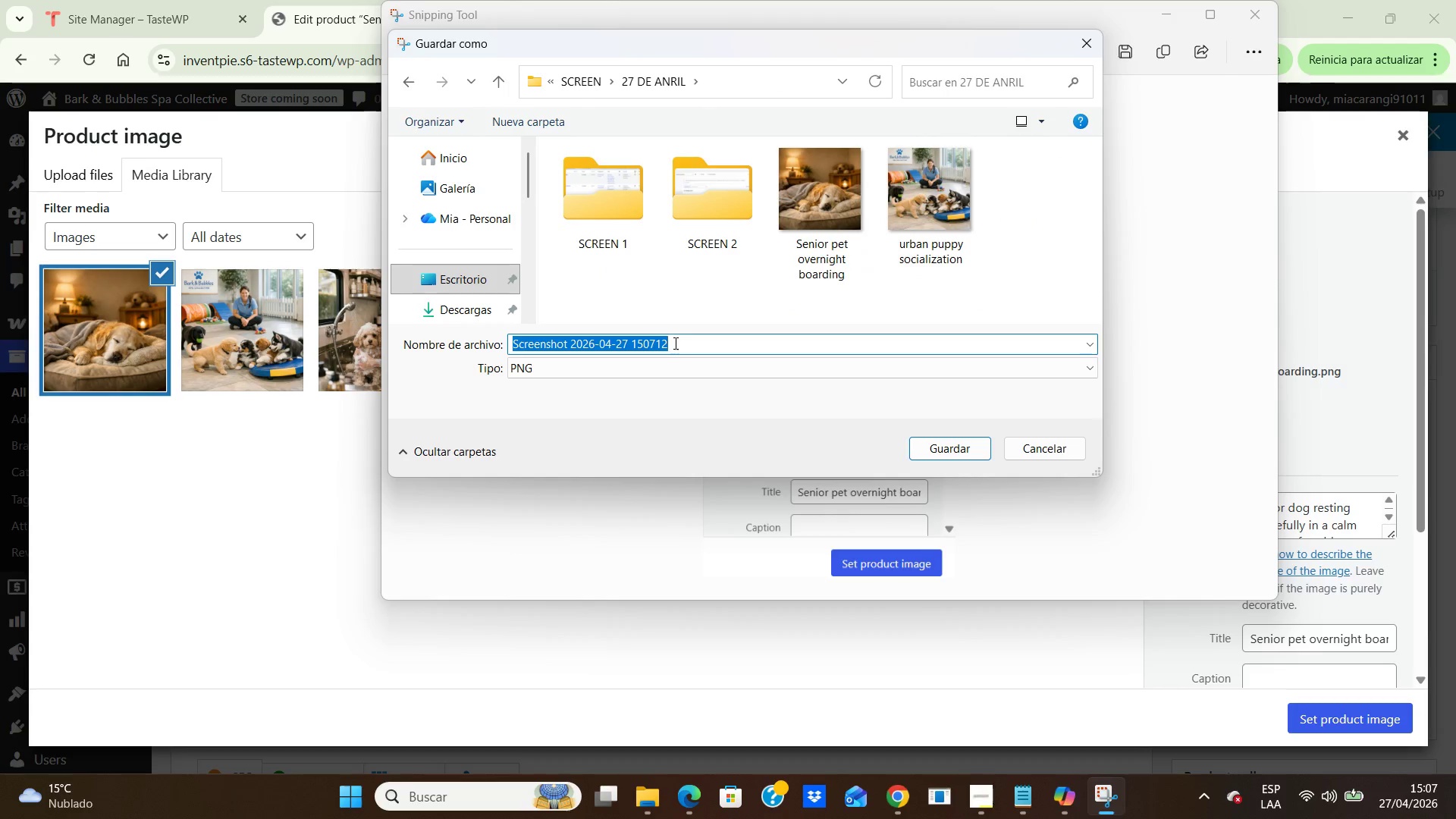 
type(14_product3_image_alt.png)
 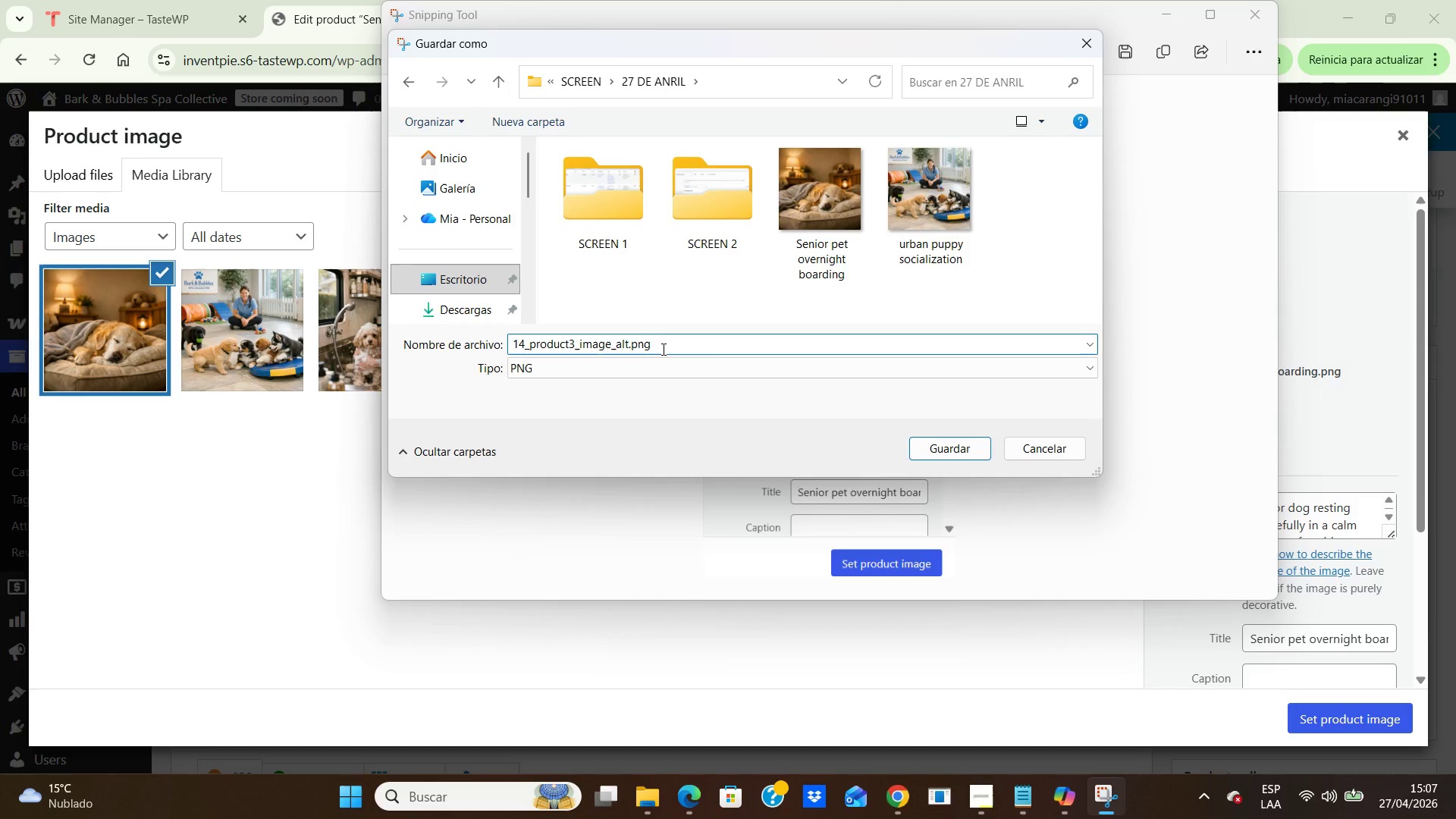 
double_click([715, 193])
 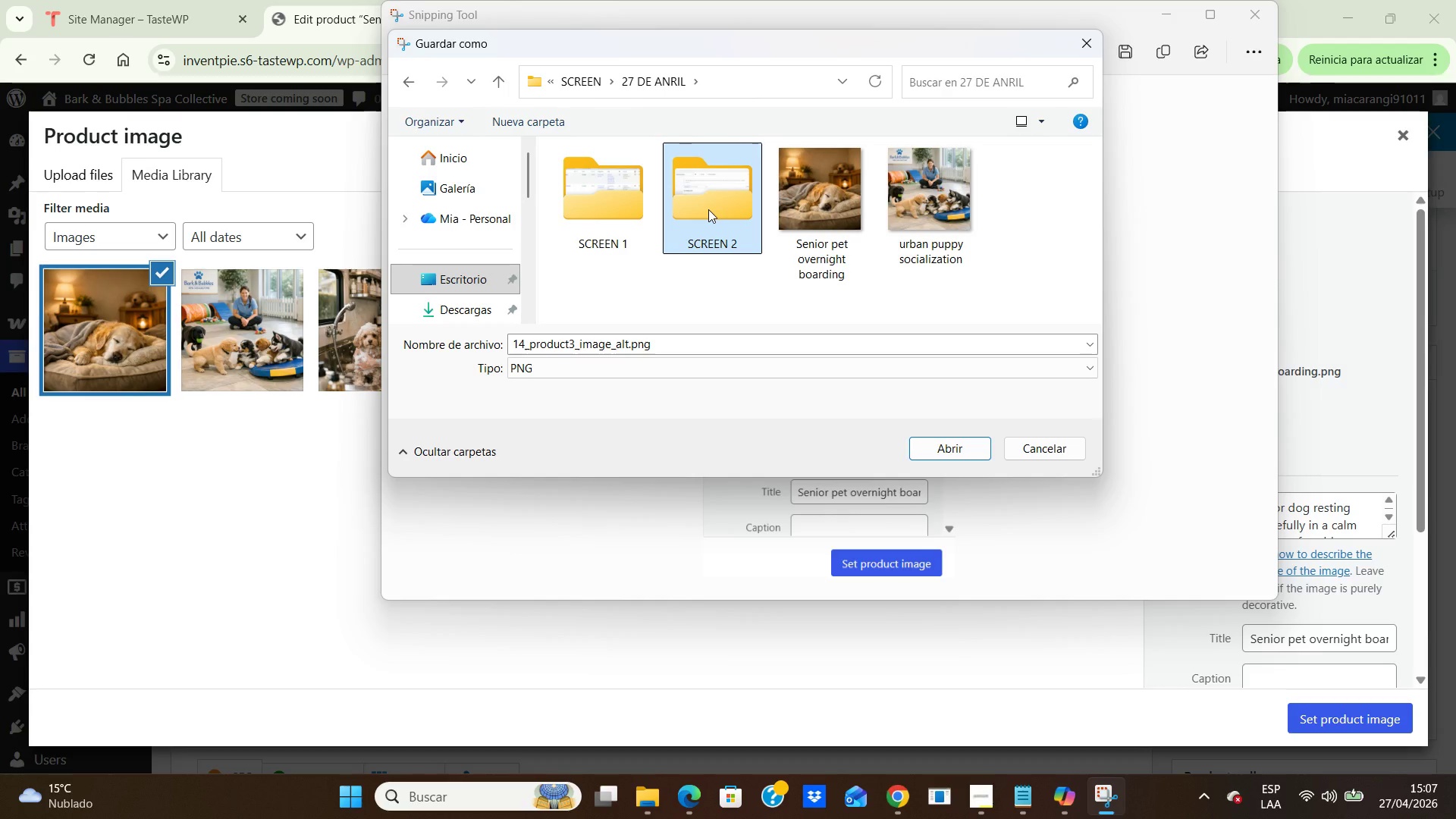 
double_click([708, 209])
 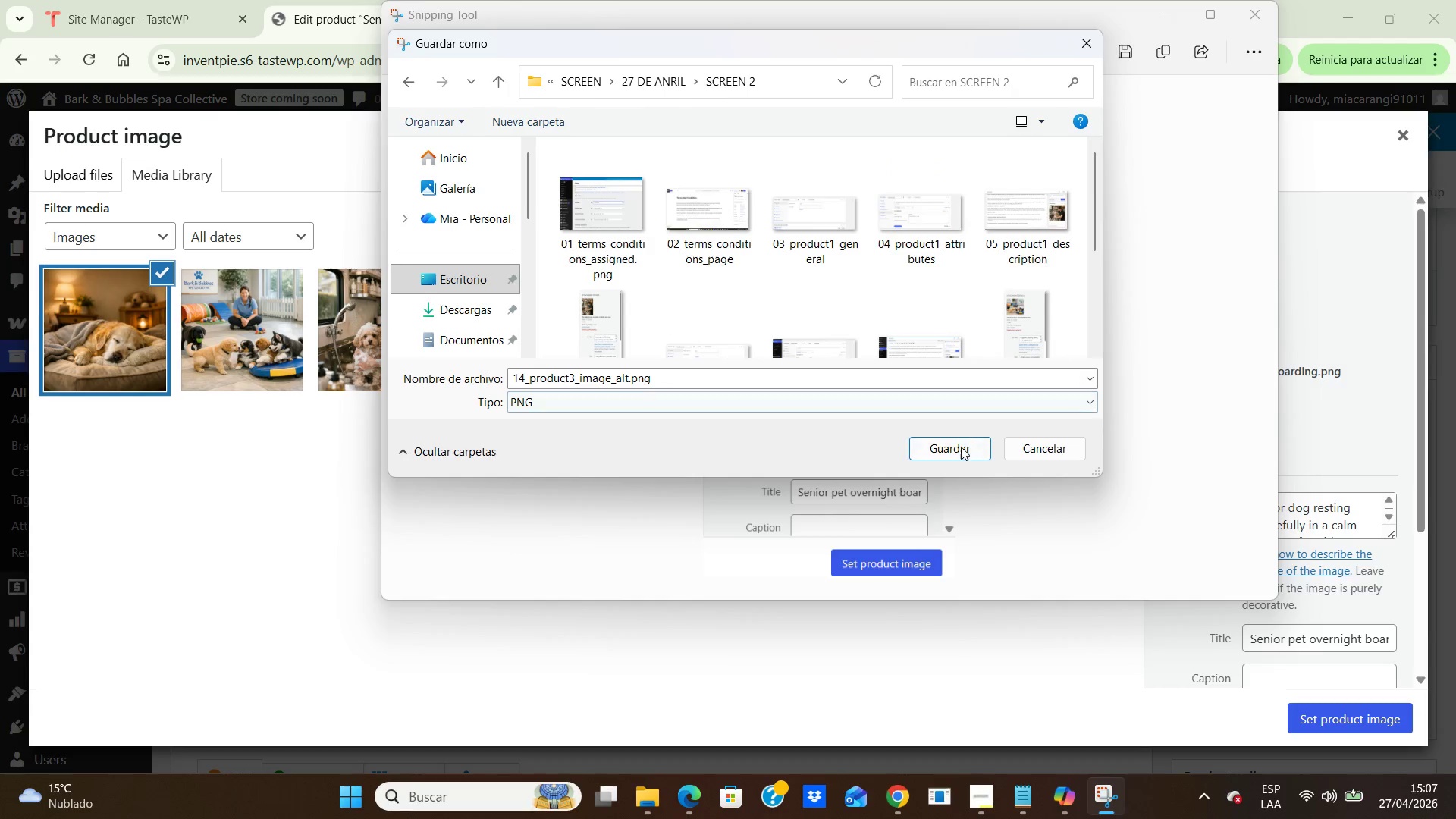 
left_click([961, 447])
 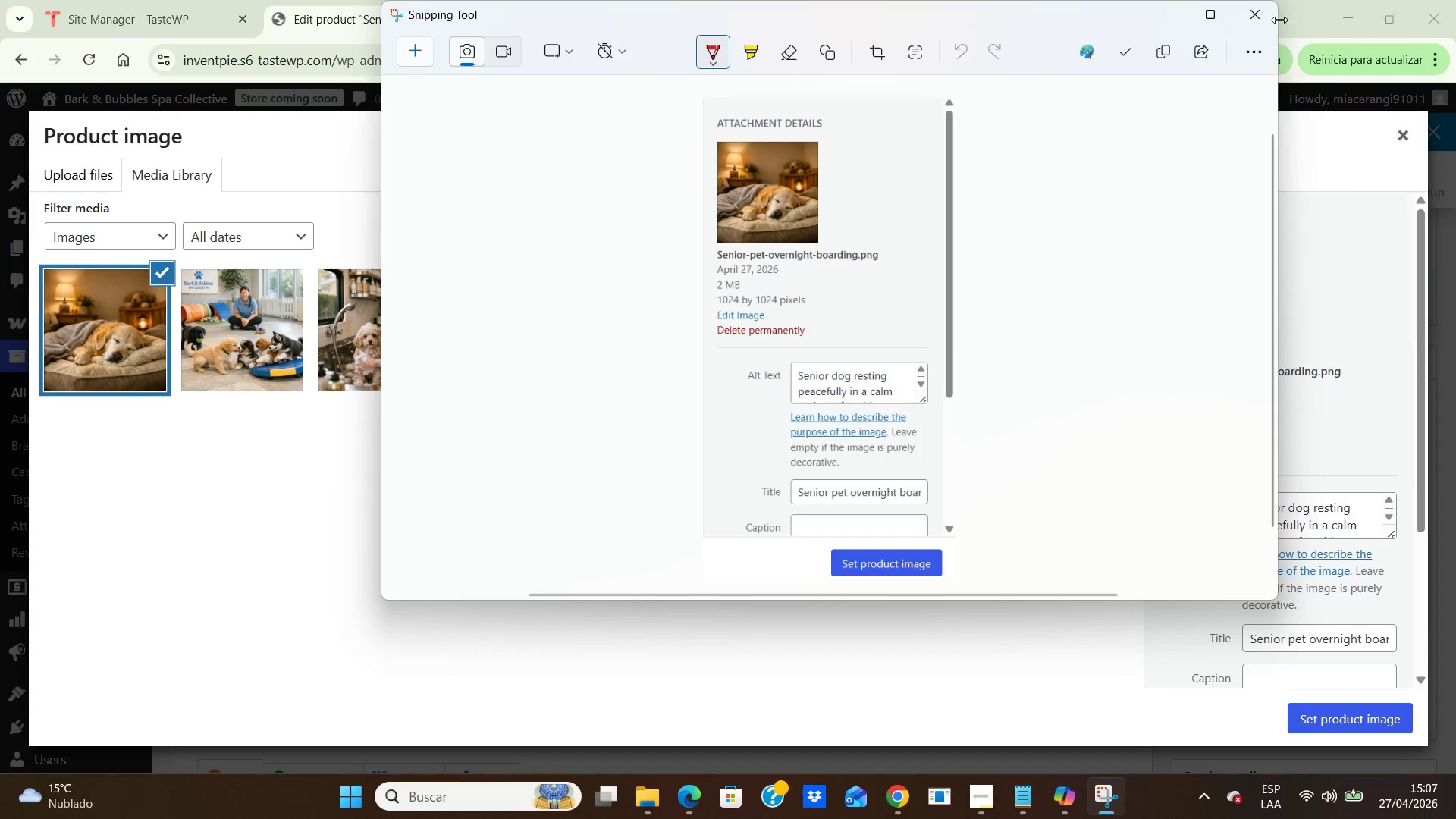 
left_click([1255, 23])
 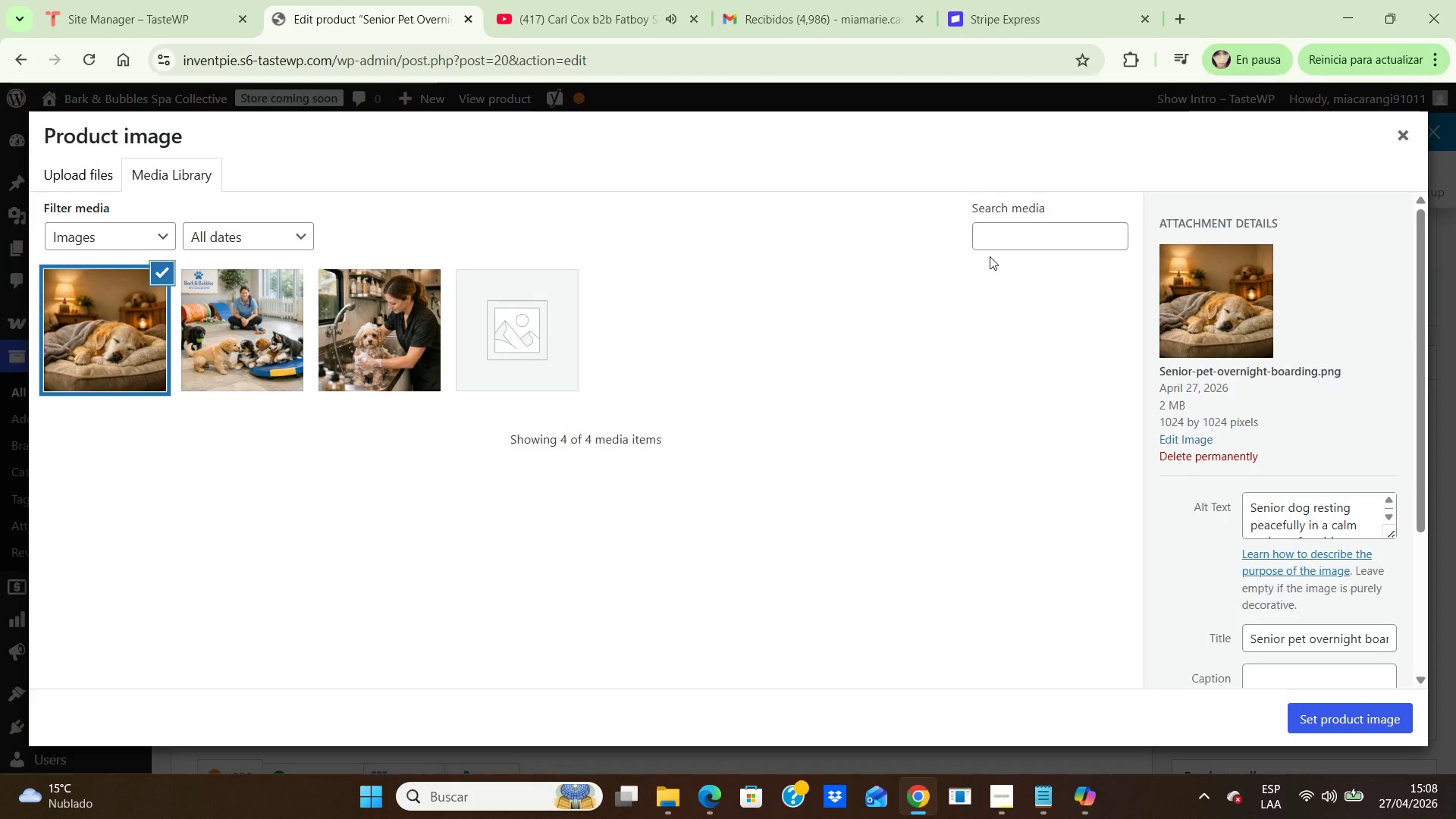 
wait(15.62)
 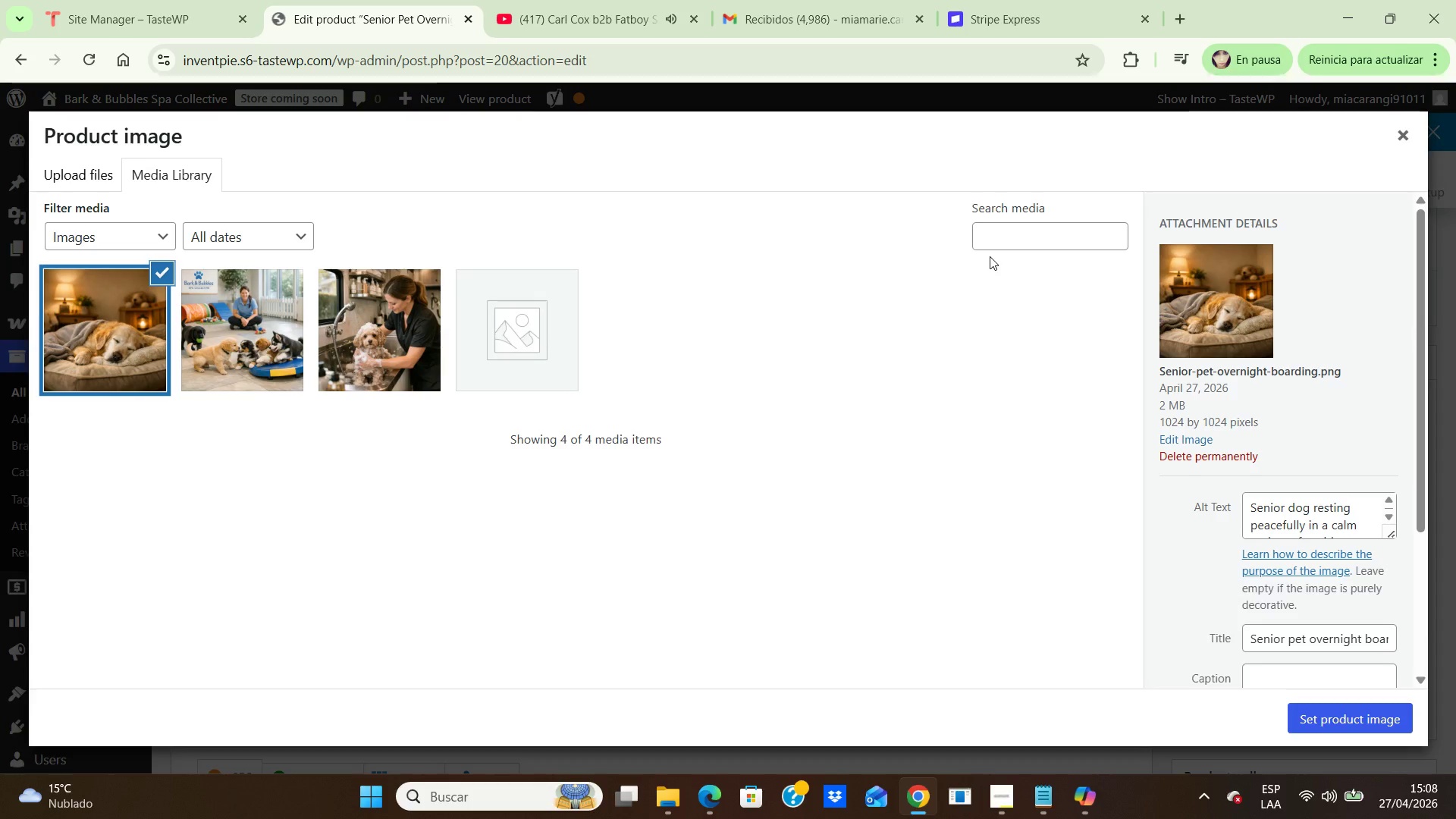 
left_click([1411, 136])
 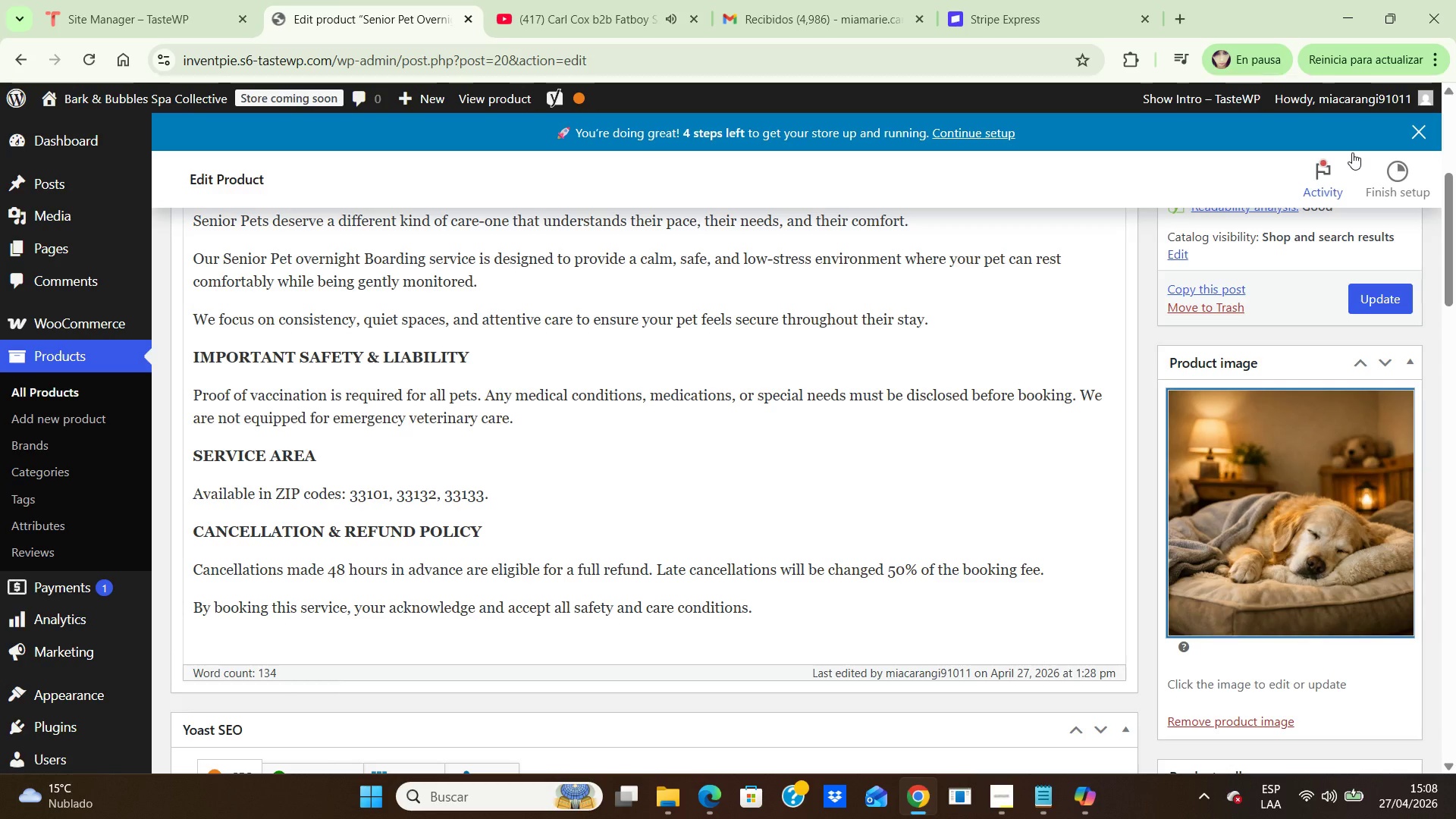 
wait(12.47)
 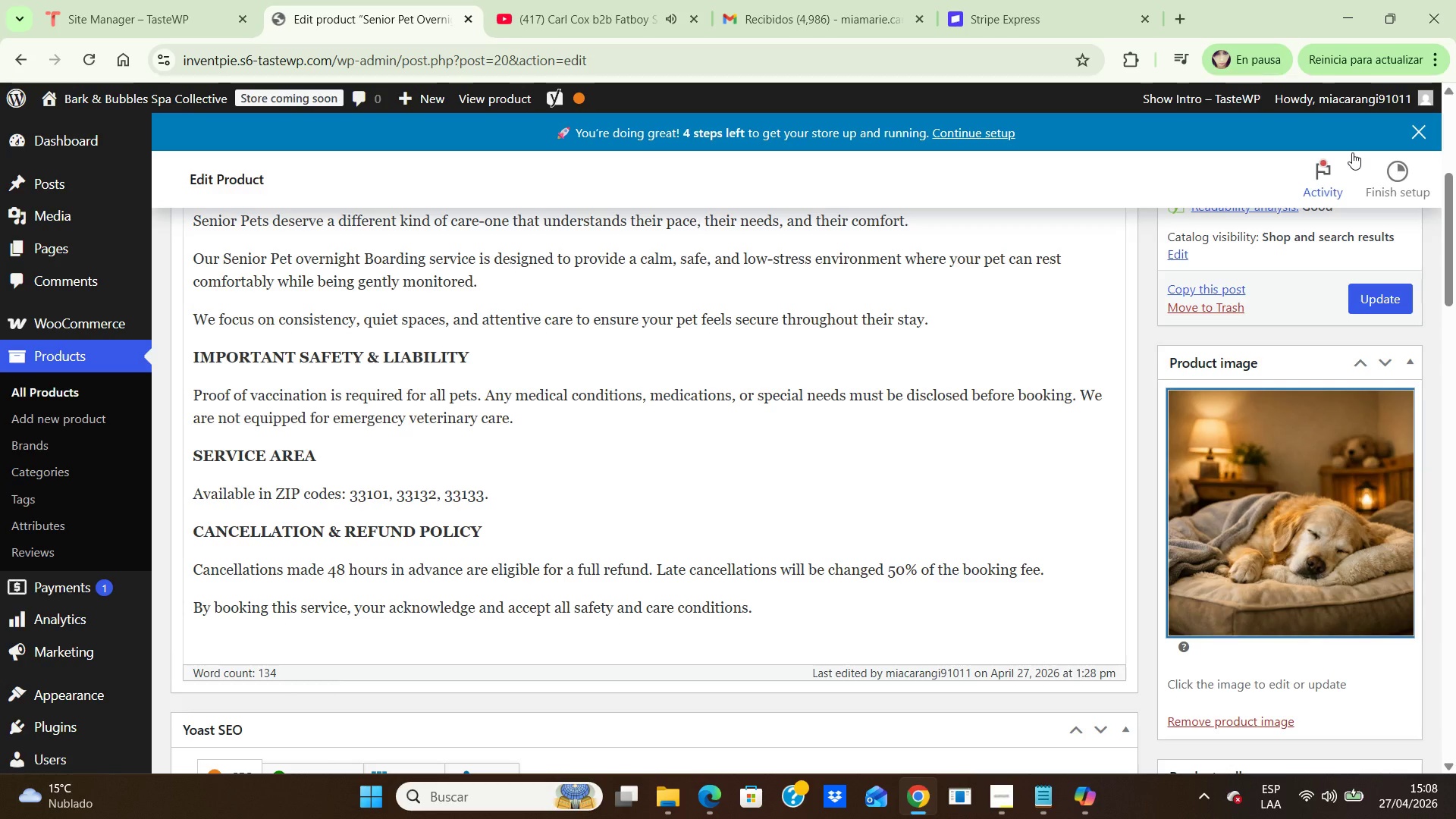 
left_click([111, 102])
 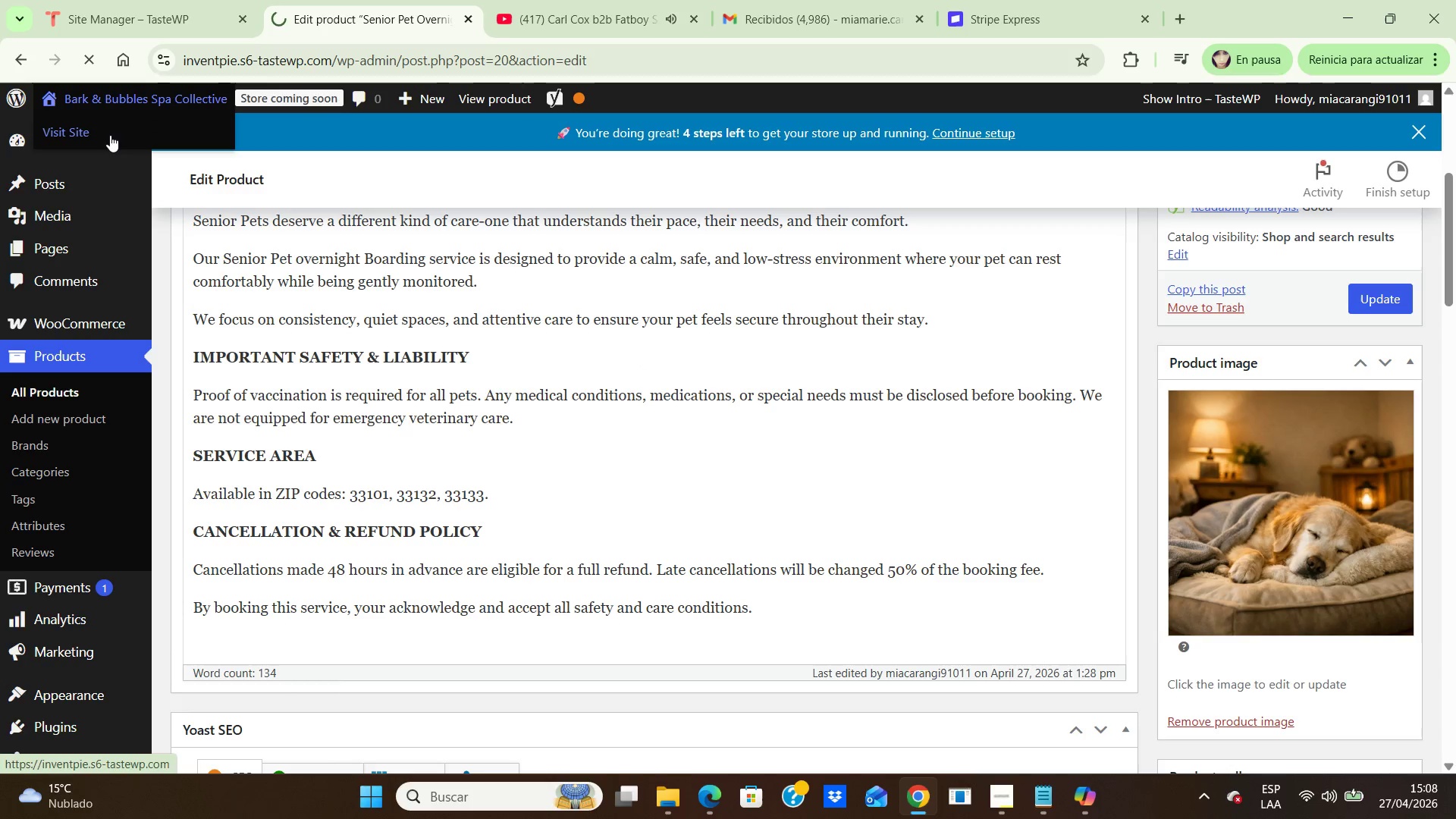 
left_click([110, 135])
 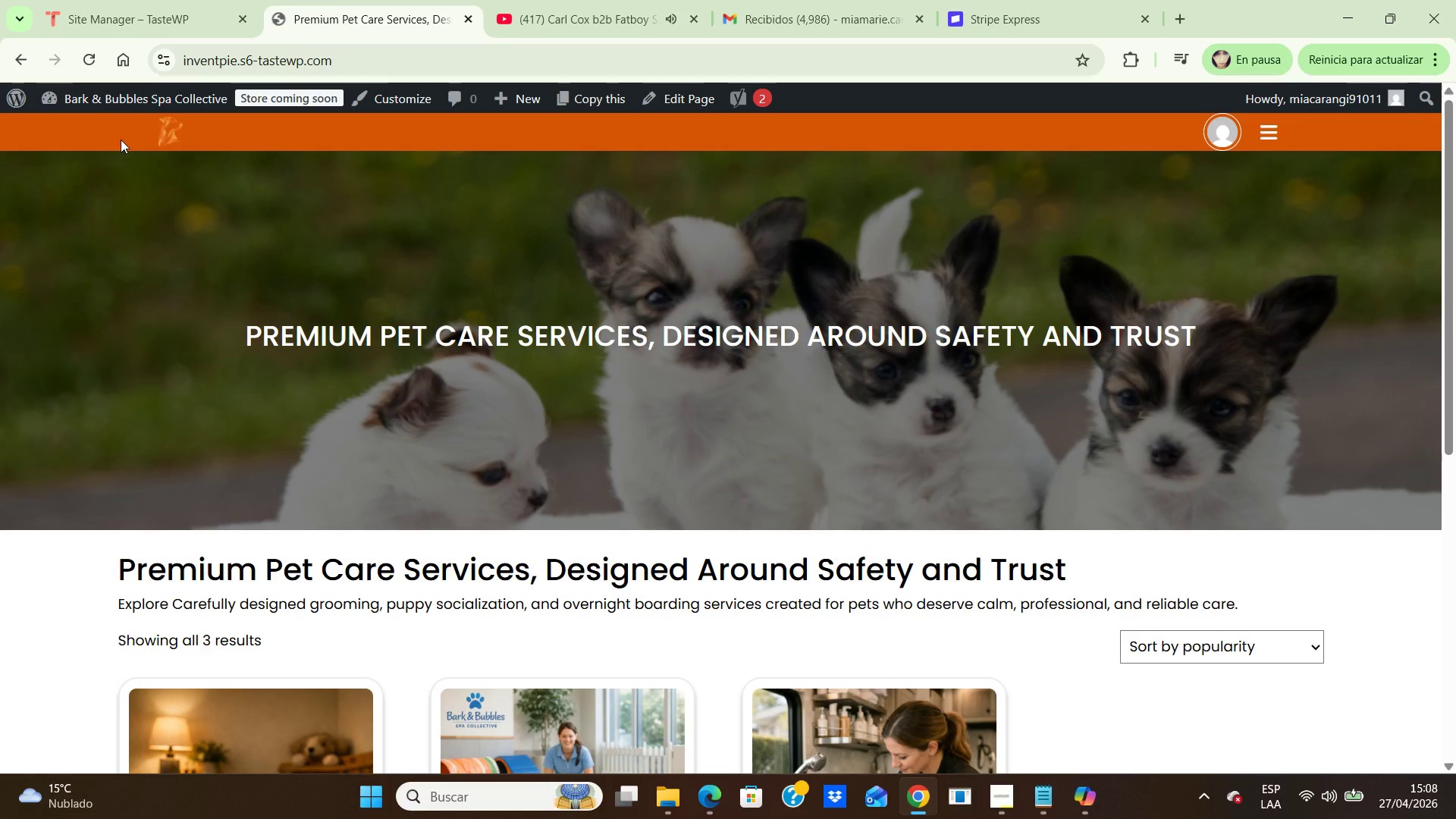 
scroll: coordinate [791, 412], scroll_direction: down, amount: 5.0
 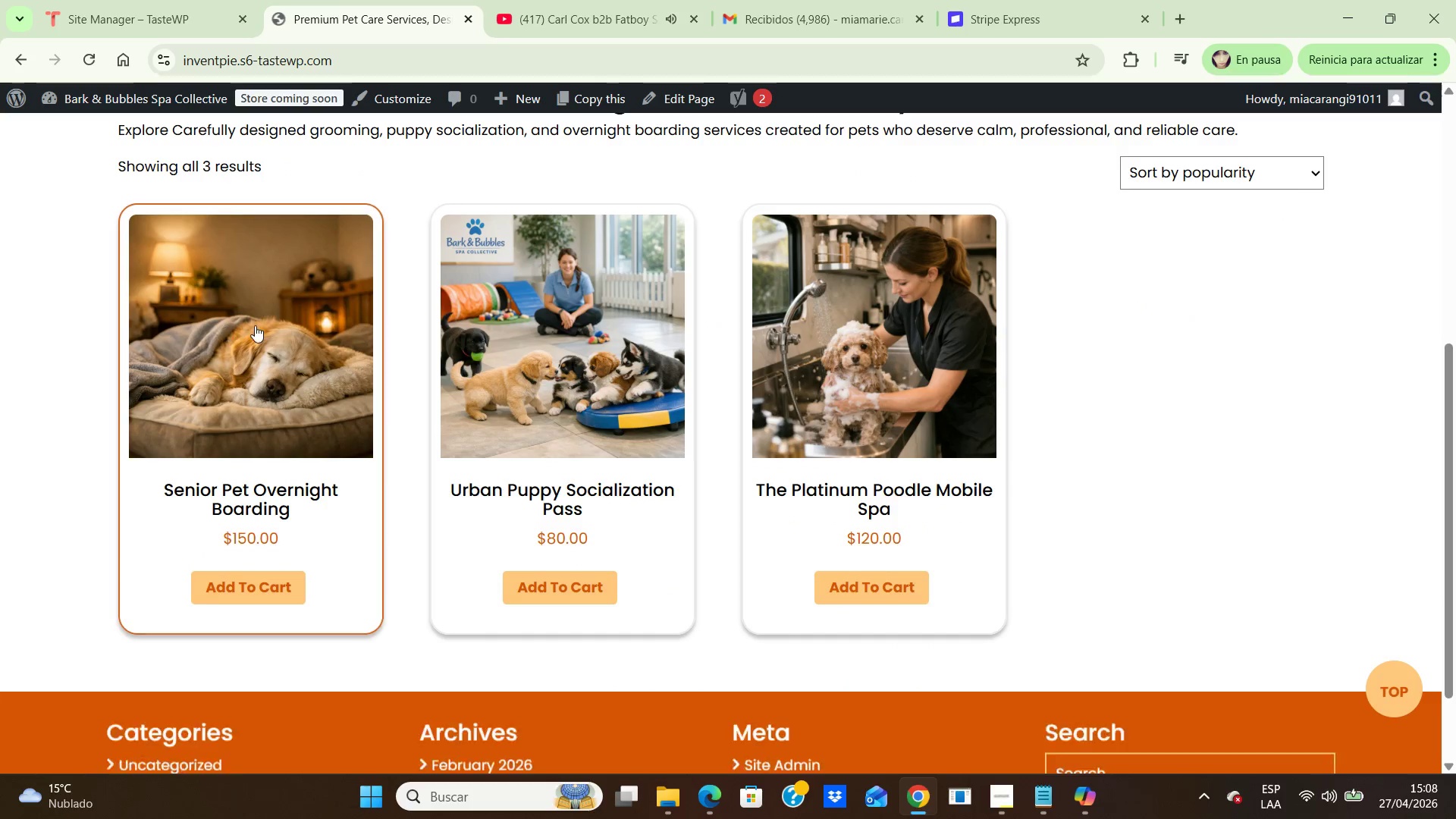 
left_click([255, 325])
 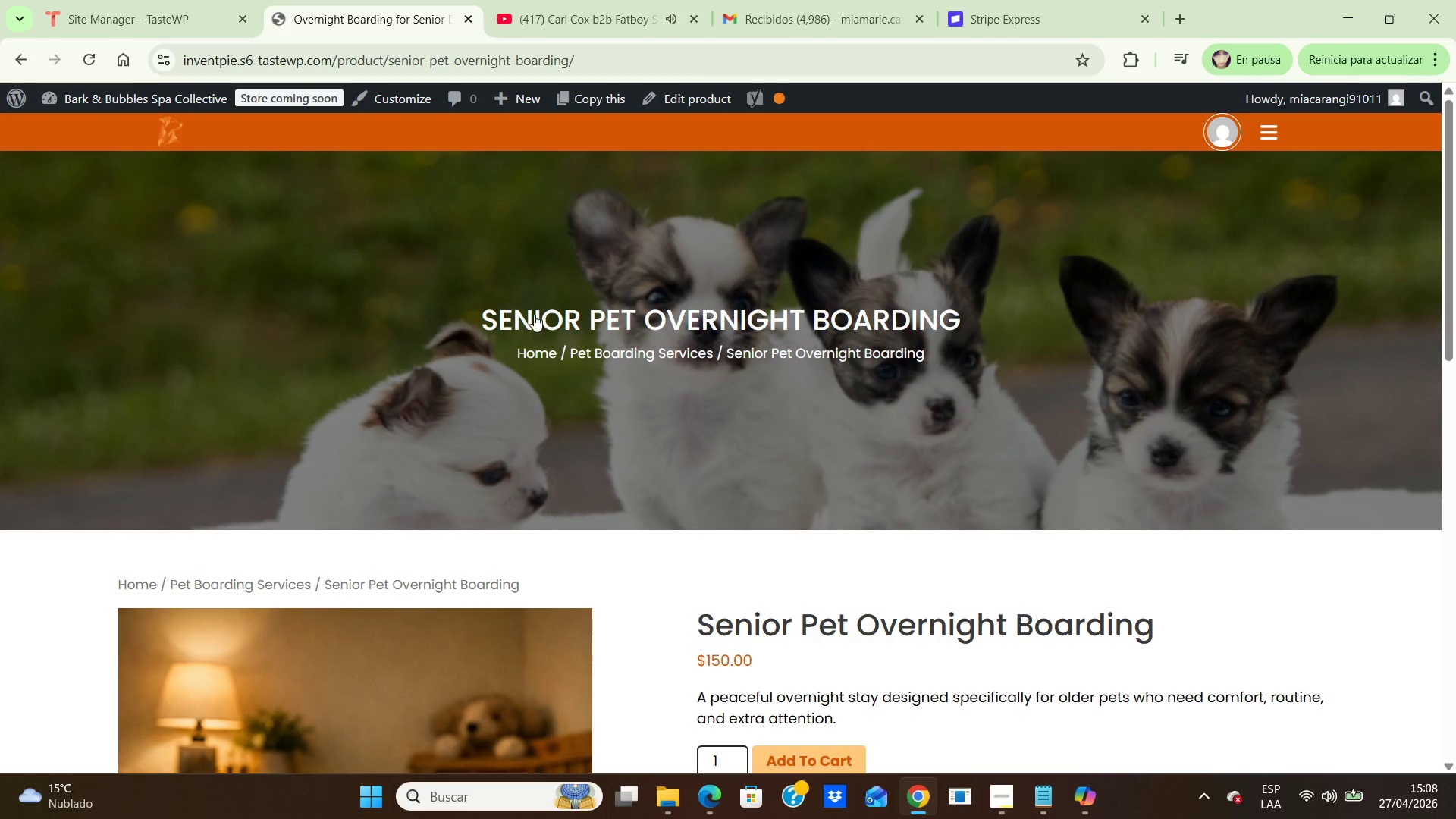 
scroll: coordinate [1028, 245], scroll_direction: down, amount: 8.0
 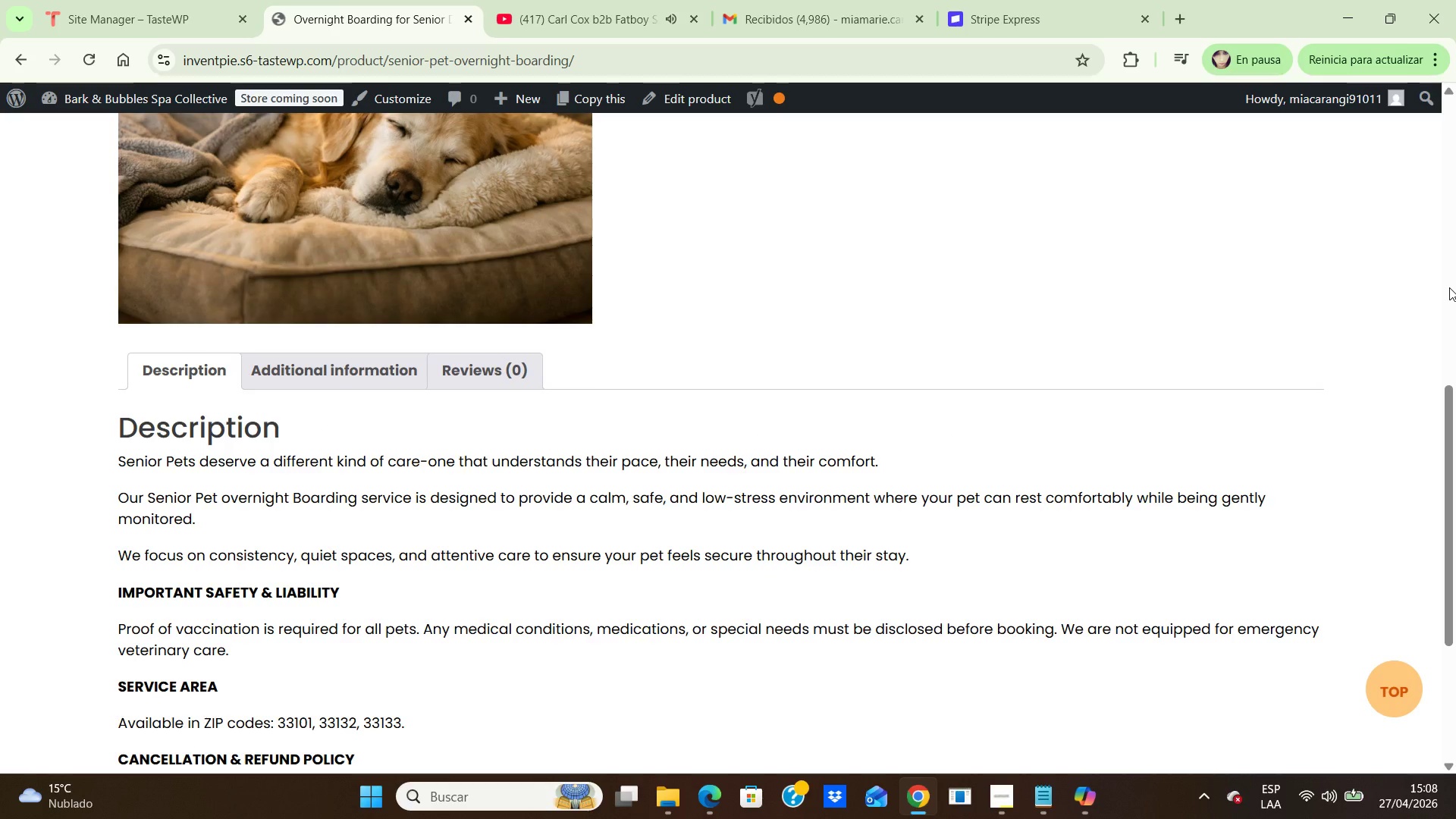 
scroll: coordinate [1449, 287], scroll_direction: up, amount: 1.0
 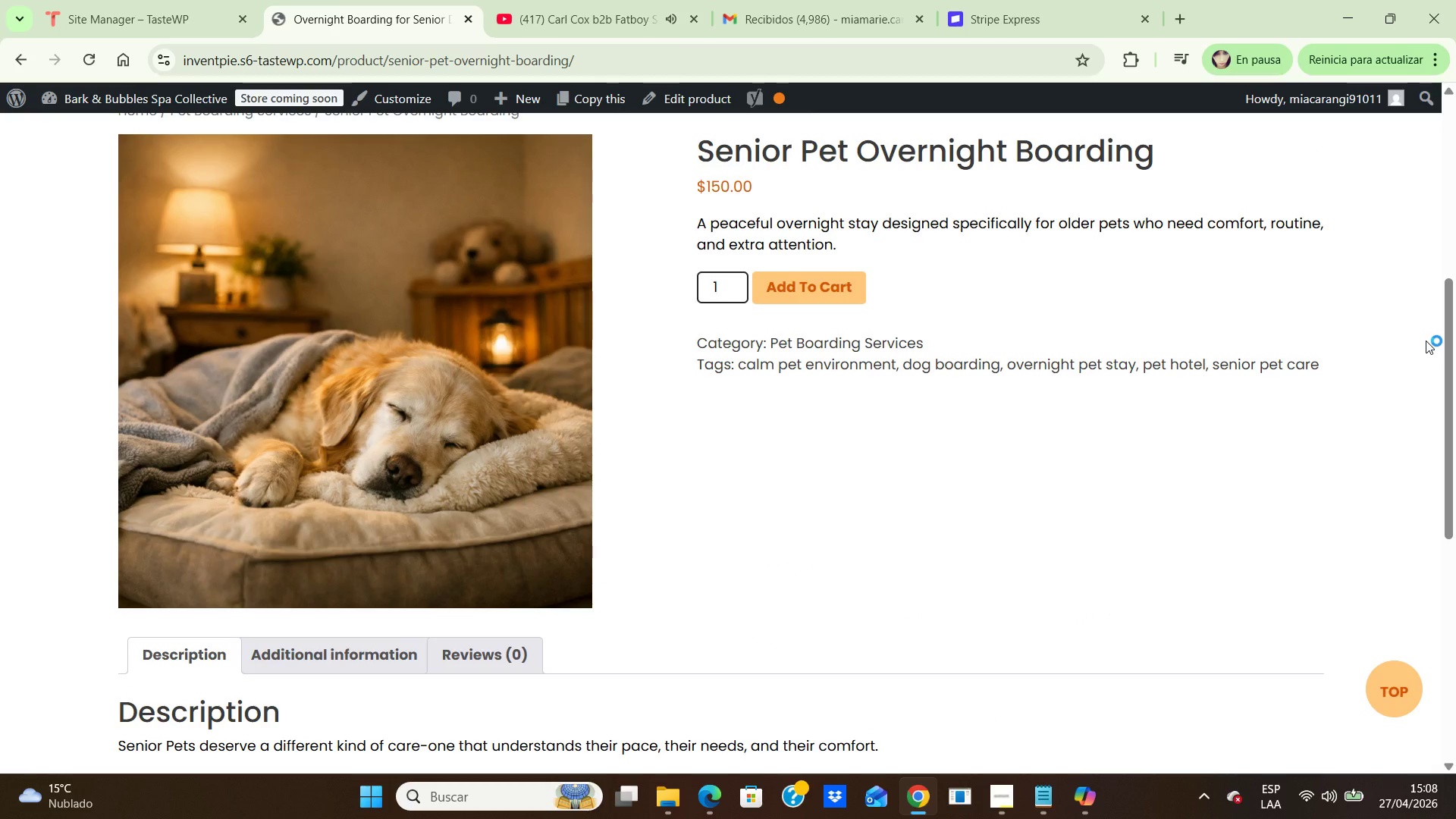 
wait(6.22)
 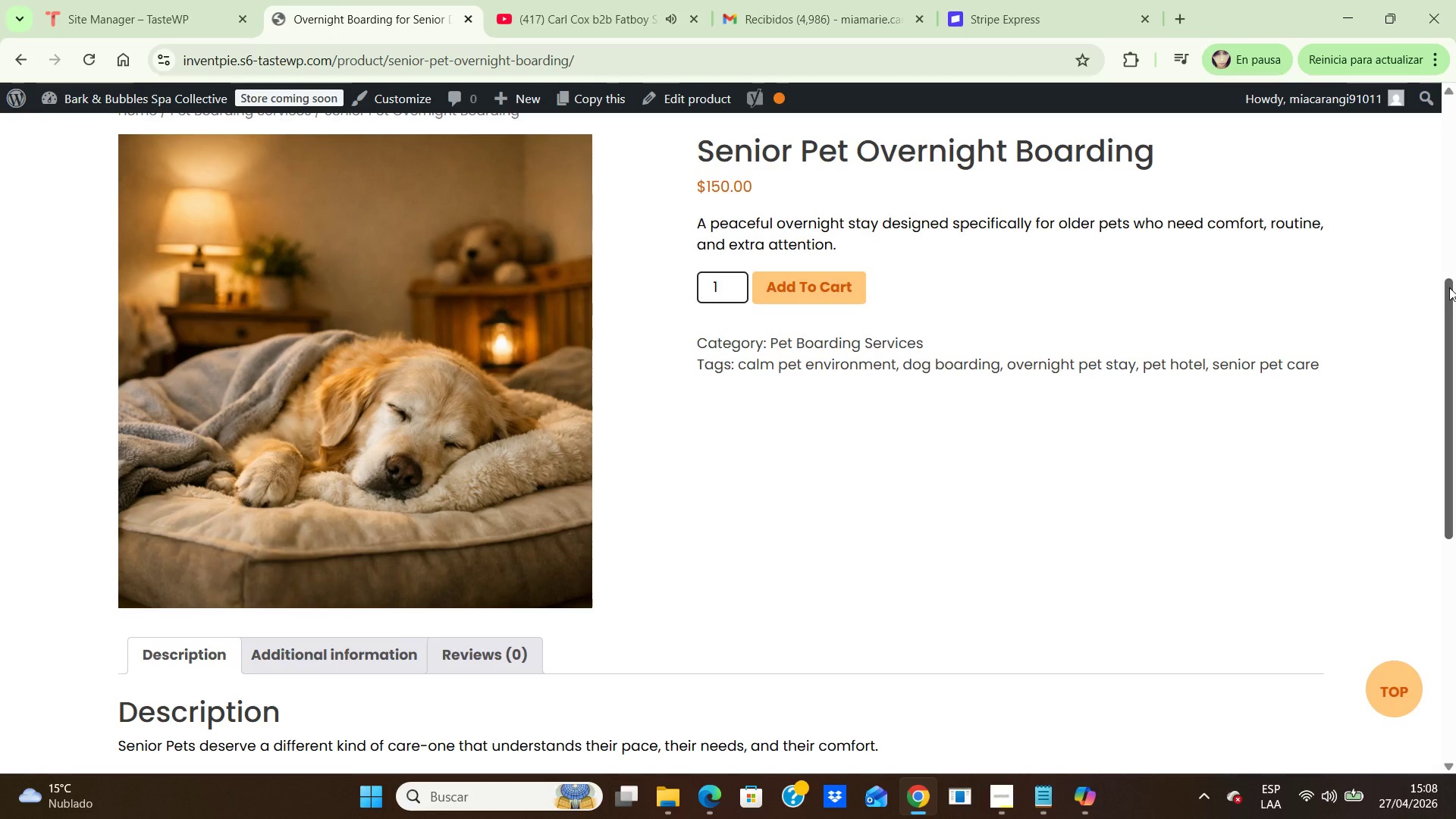 
key(PrintScreen)
 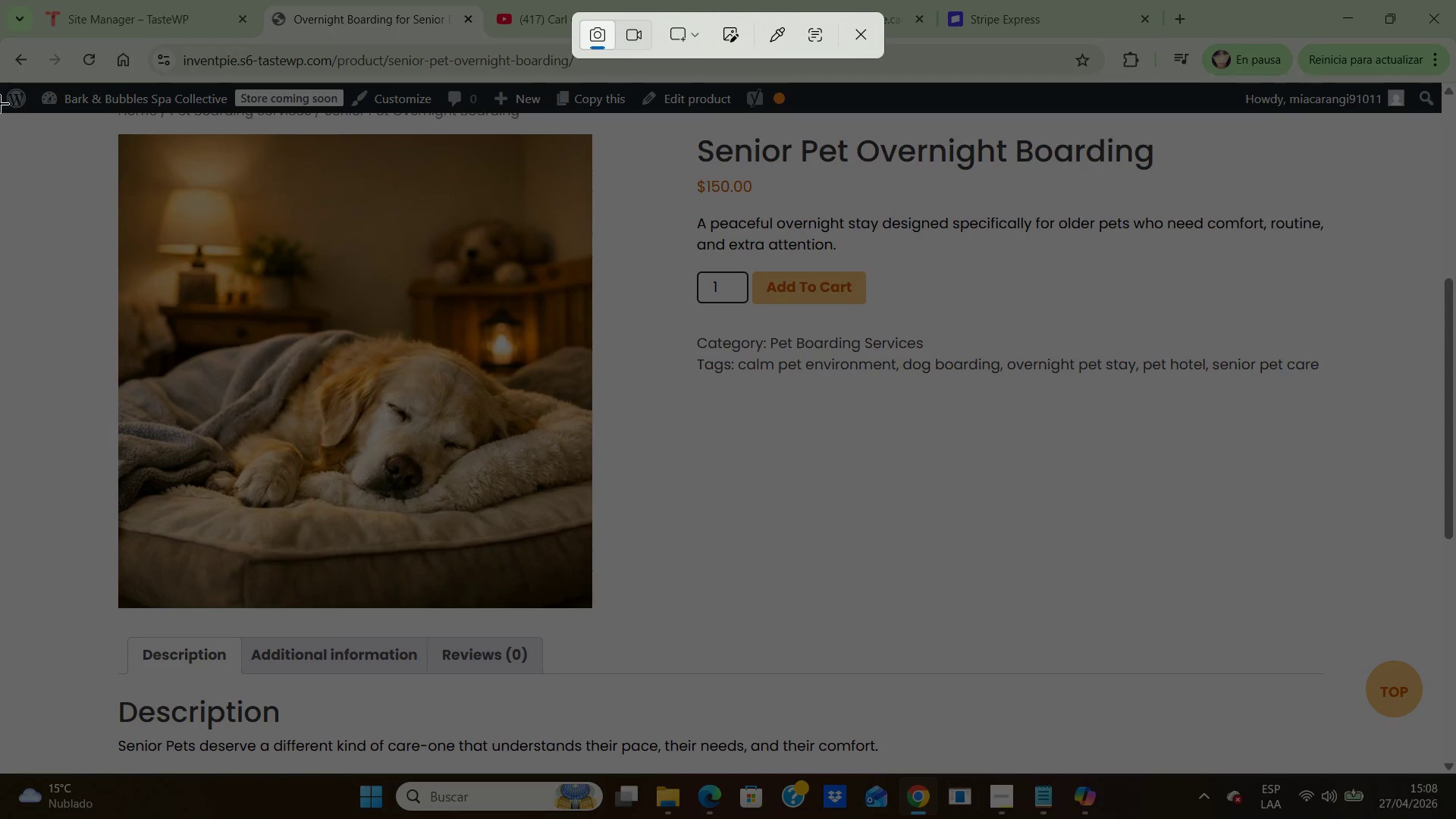 
left_click_drag(start_coordinate=[2, 113], to_coordinate=[1448, 779])
 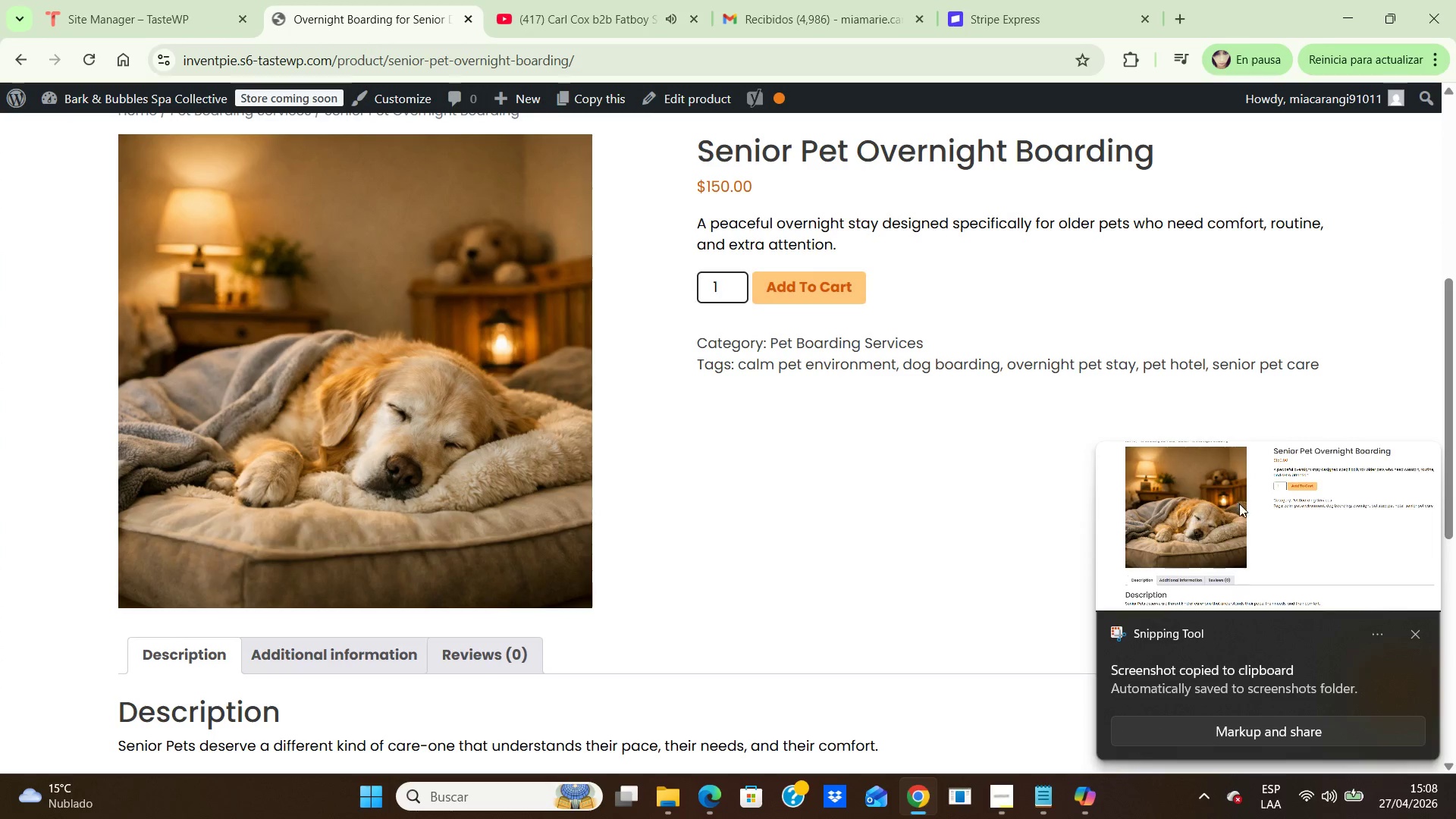 
double_click([1251, 513])
 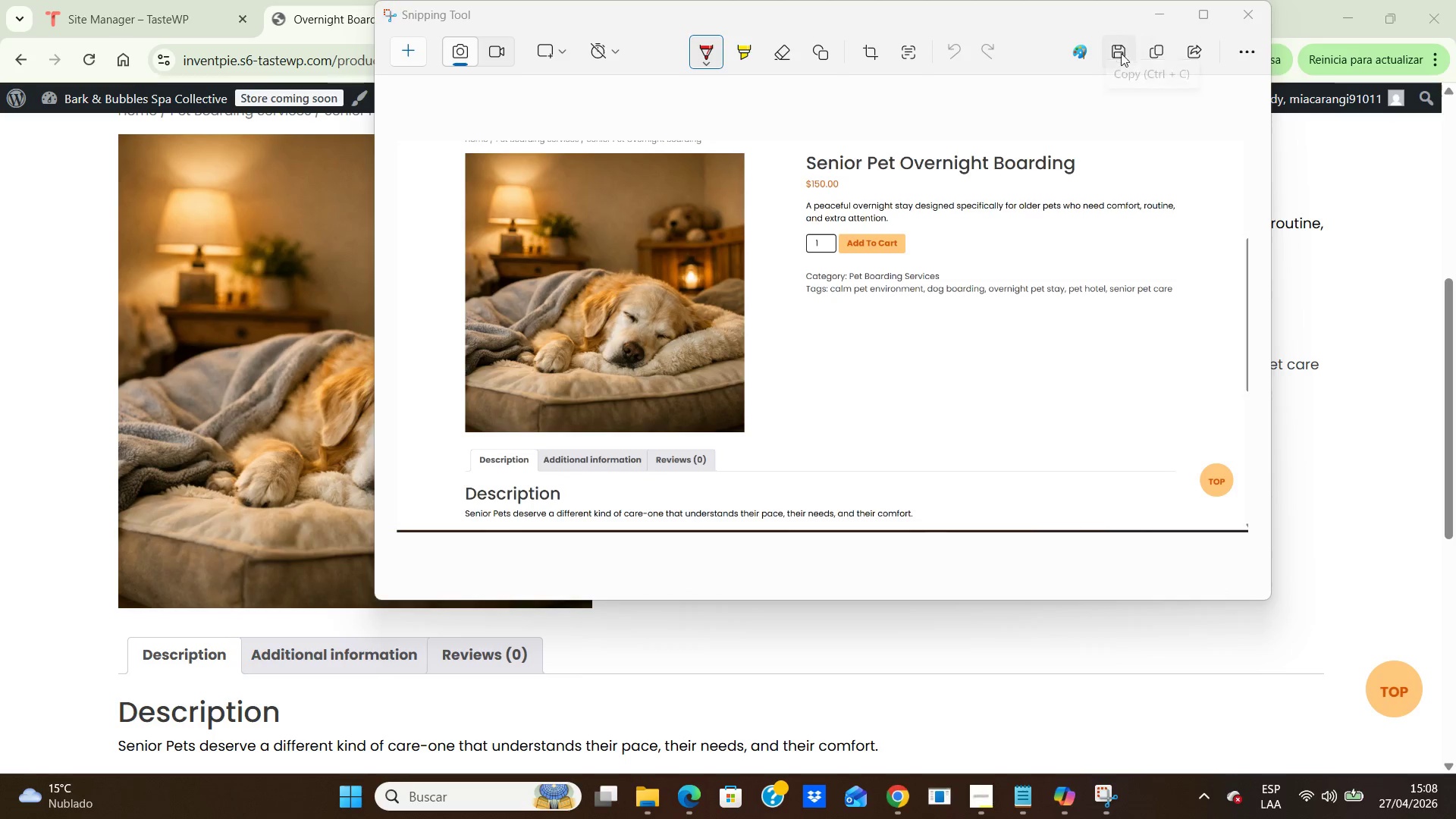 
wait(11.16)
 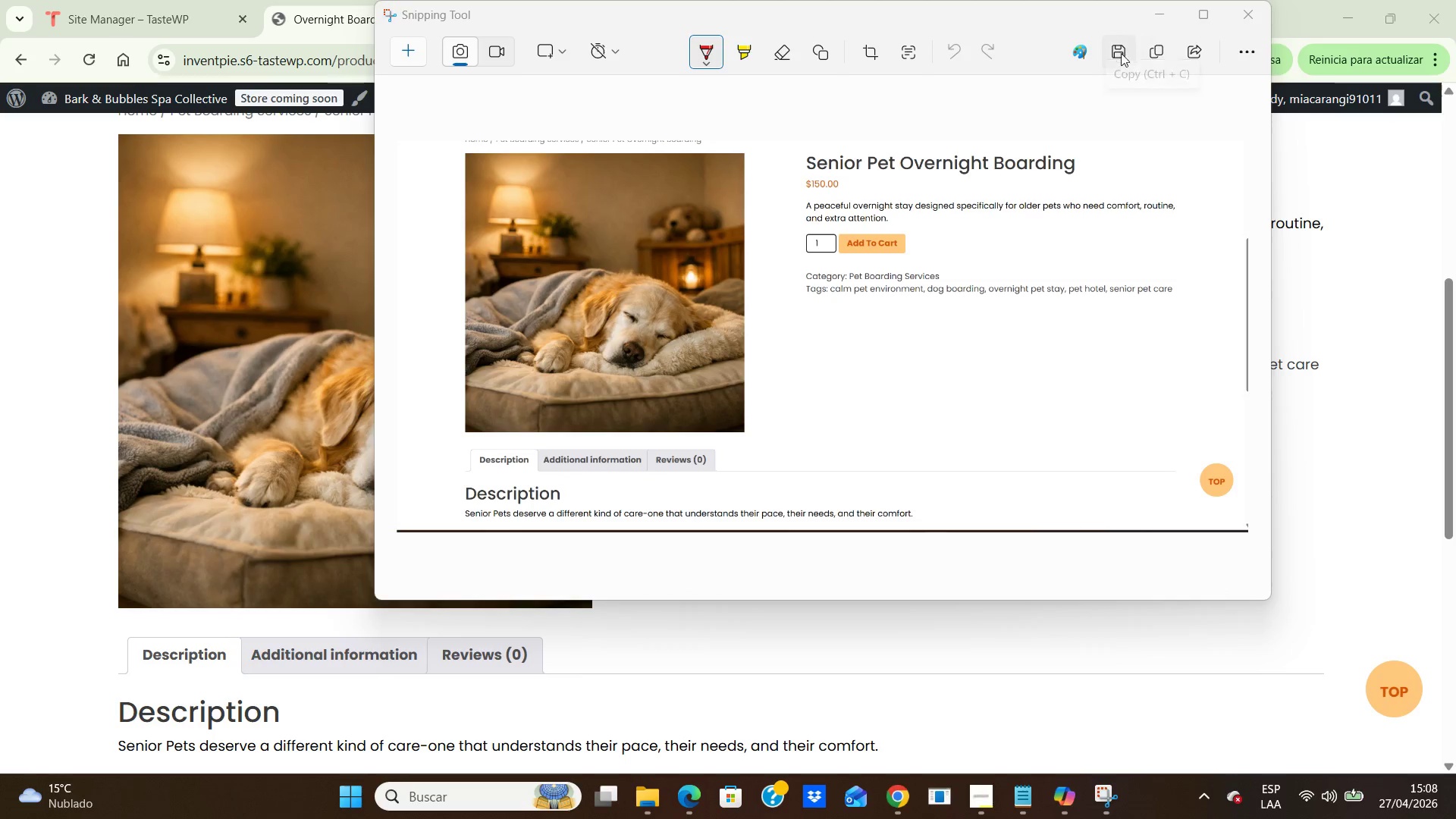 
left_click([1116, 61])
 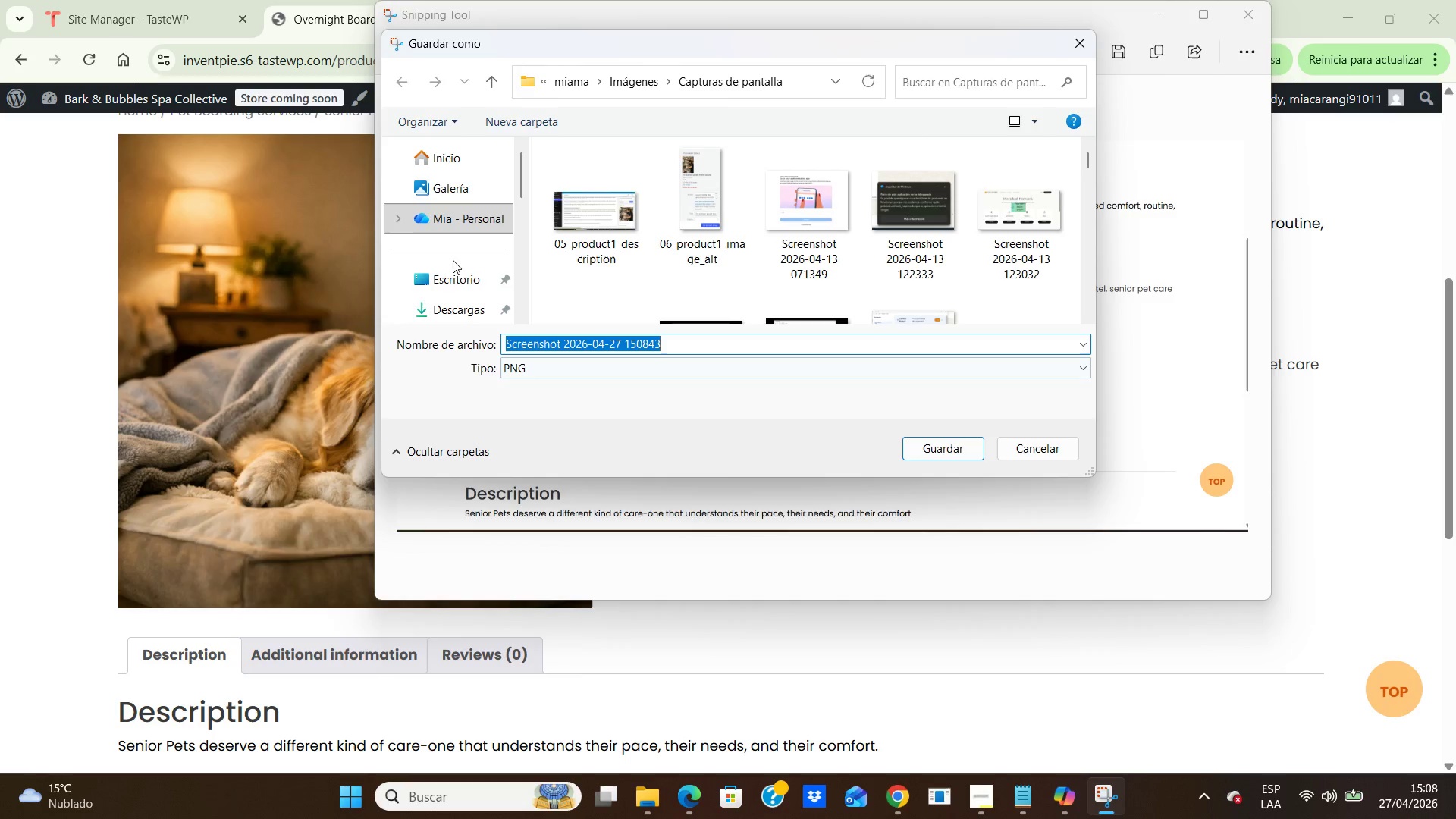 
double_click([457, 271])
 